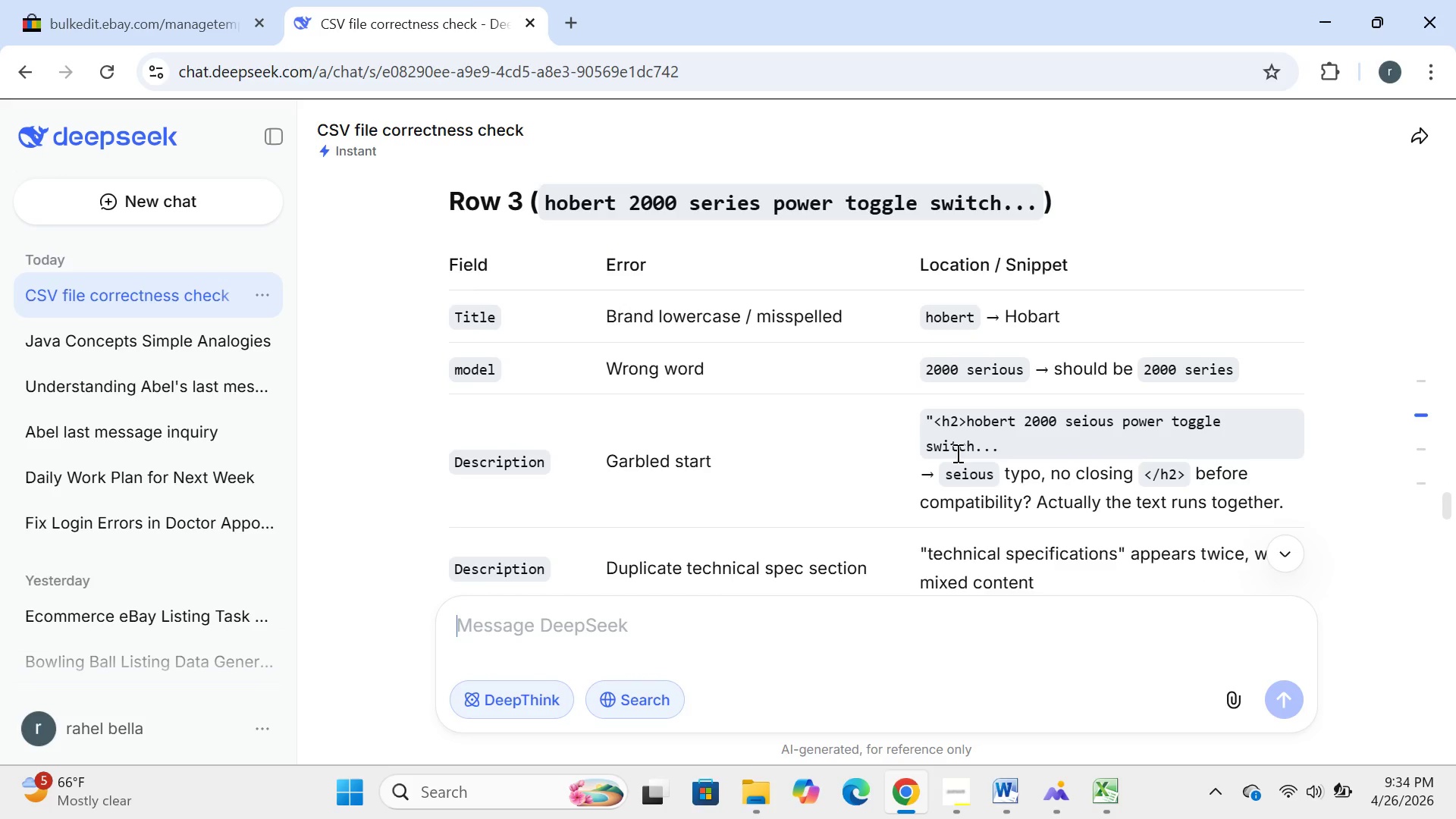 
left_click([1089, 791])
 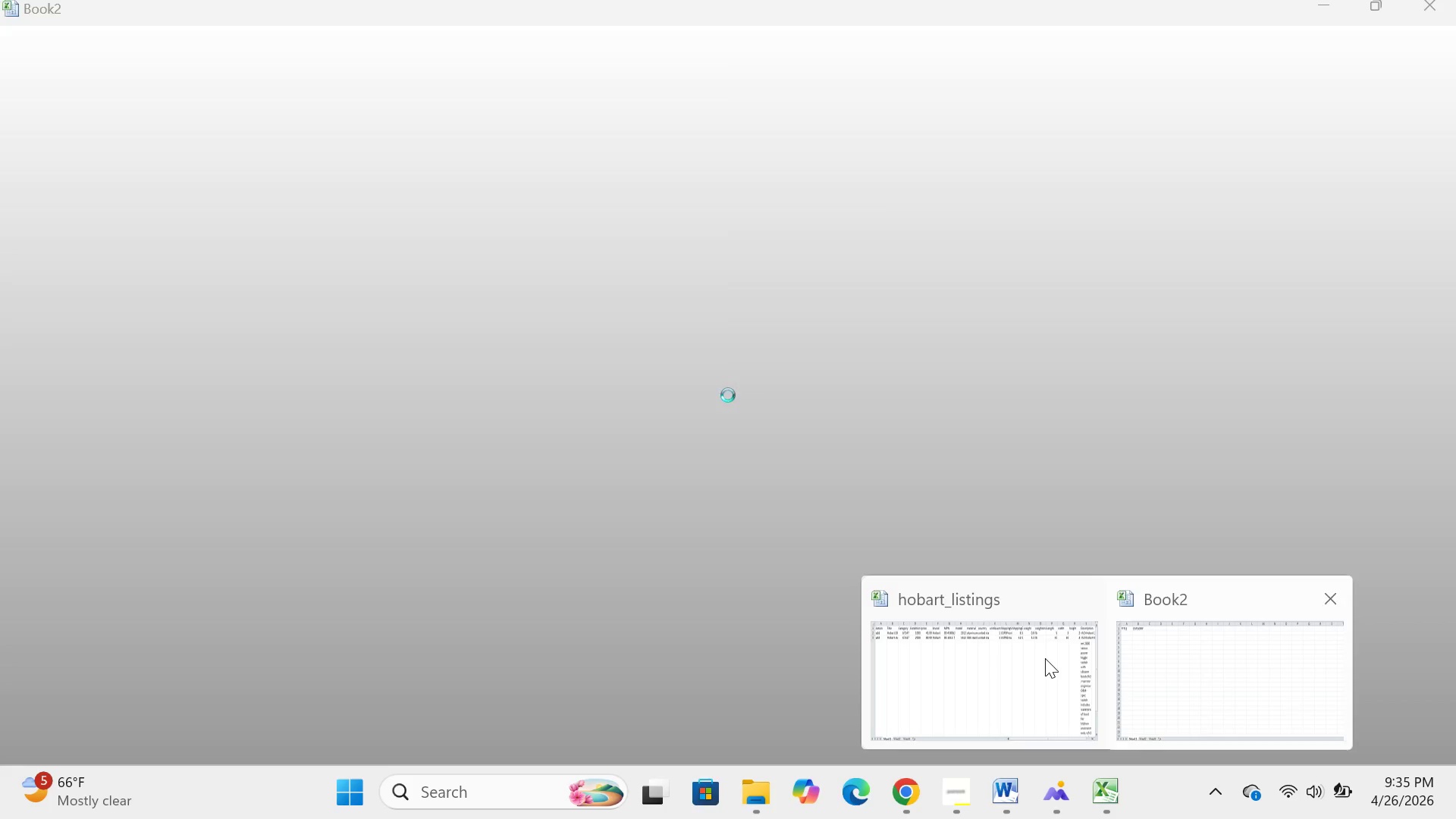 
left_click([1026, 659])
 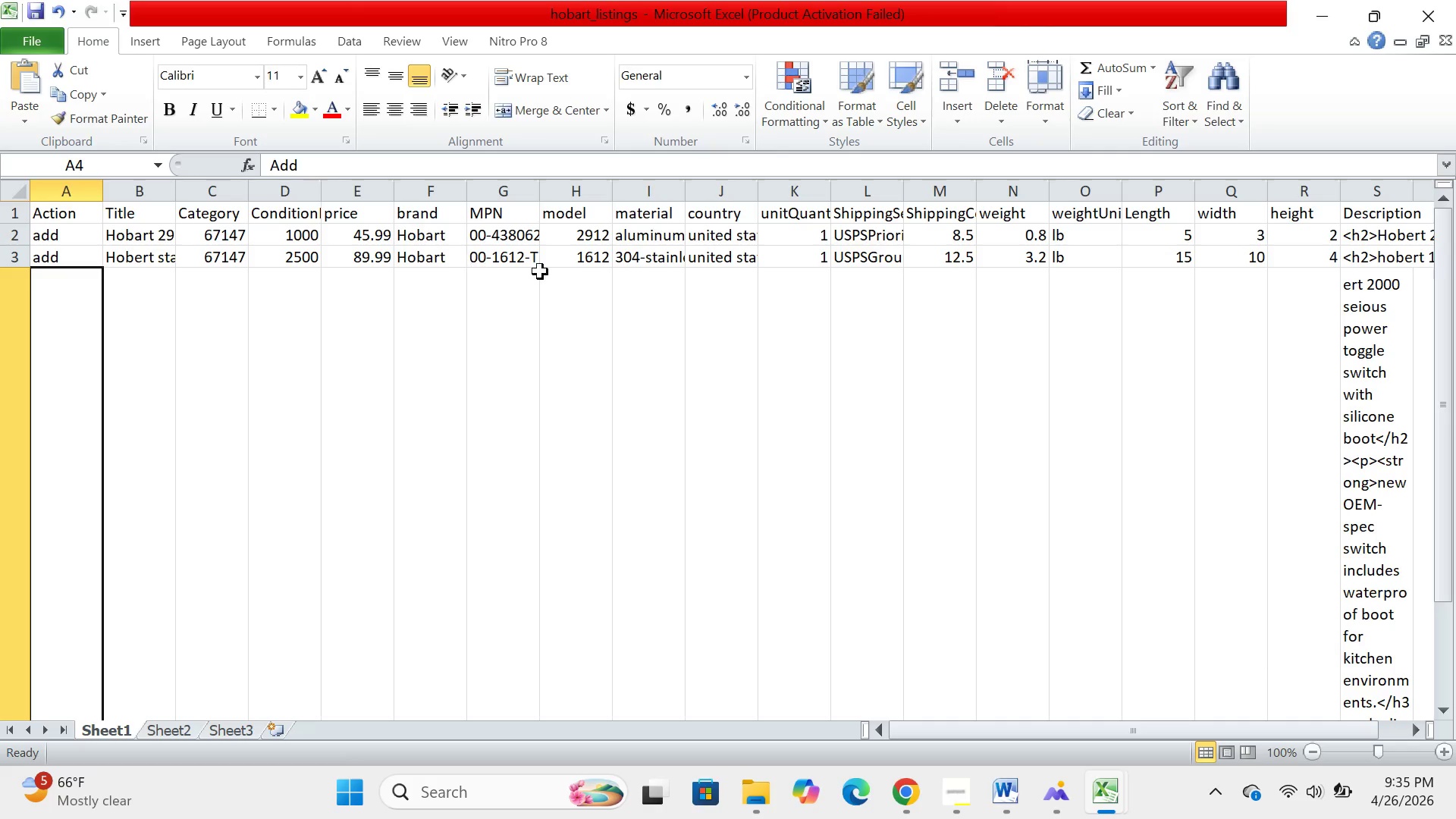 
left_click([585, 321])
 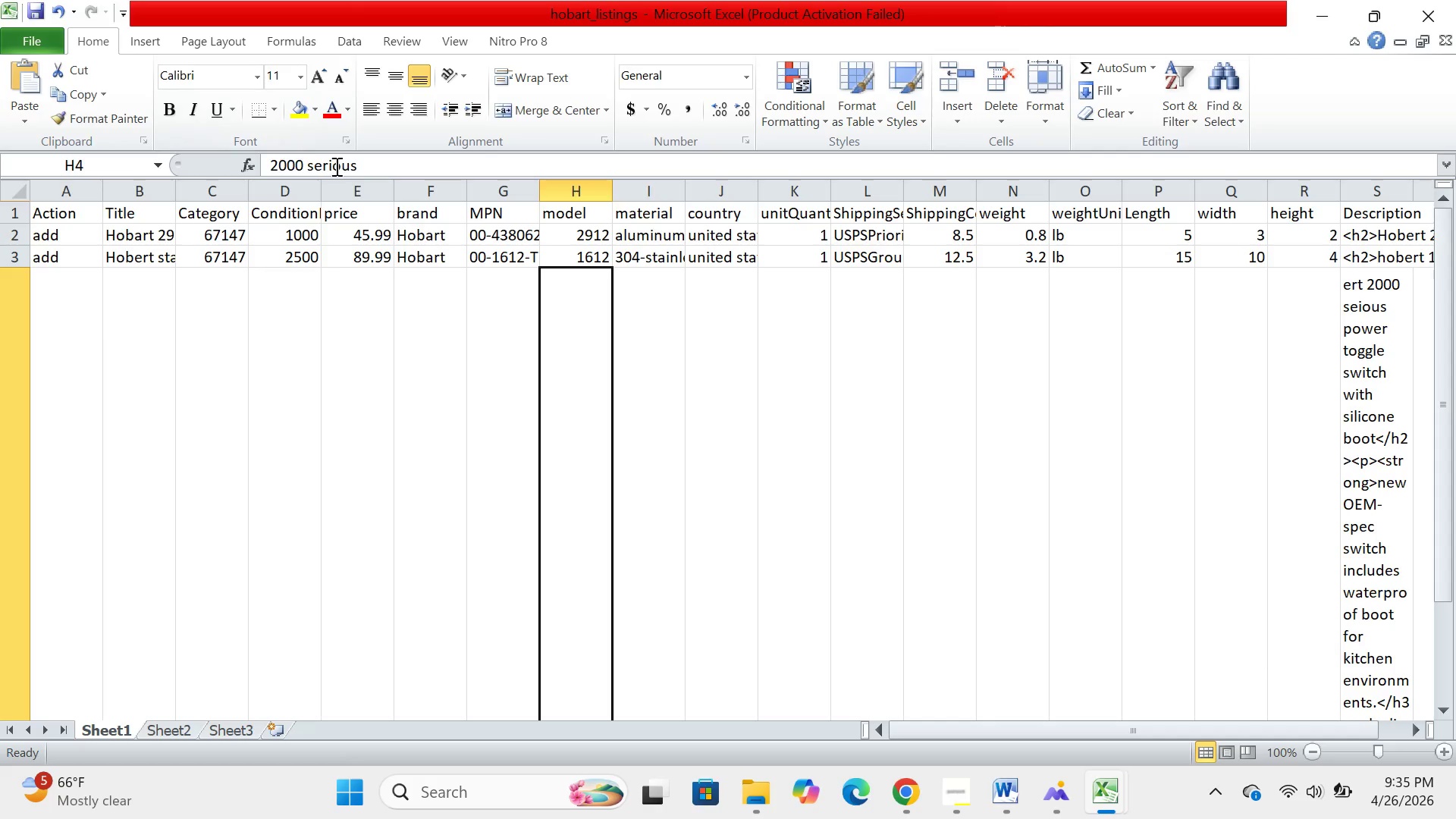 
left_click([335, 166])
 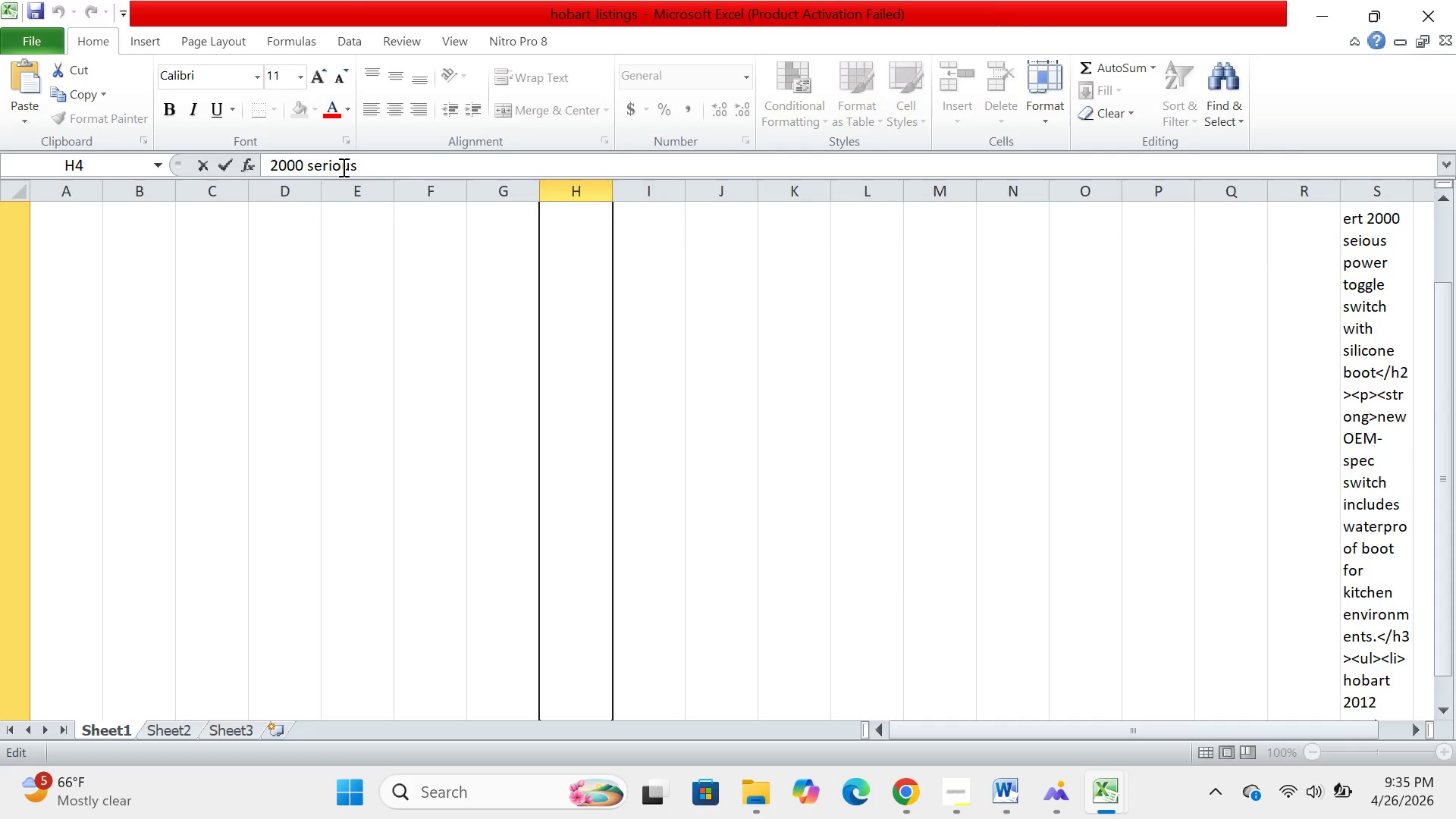 
left_click([342, 167])
 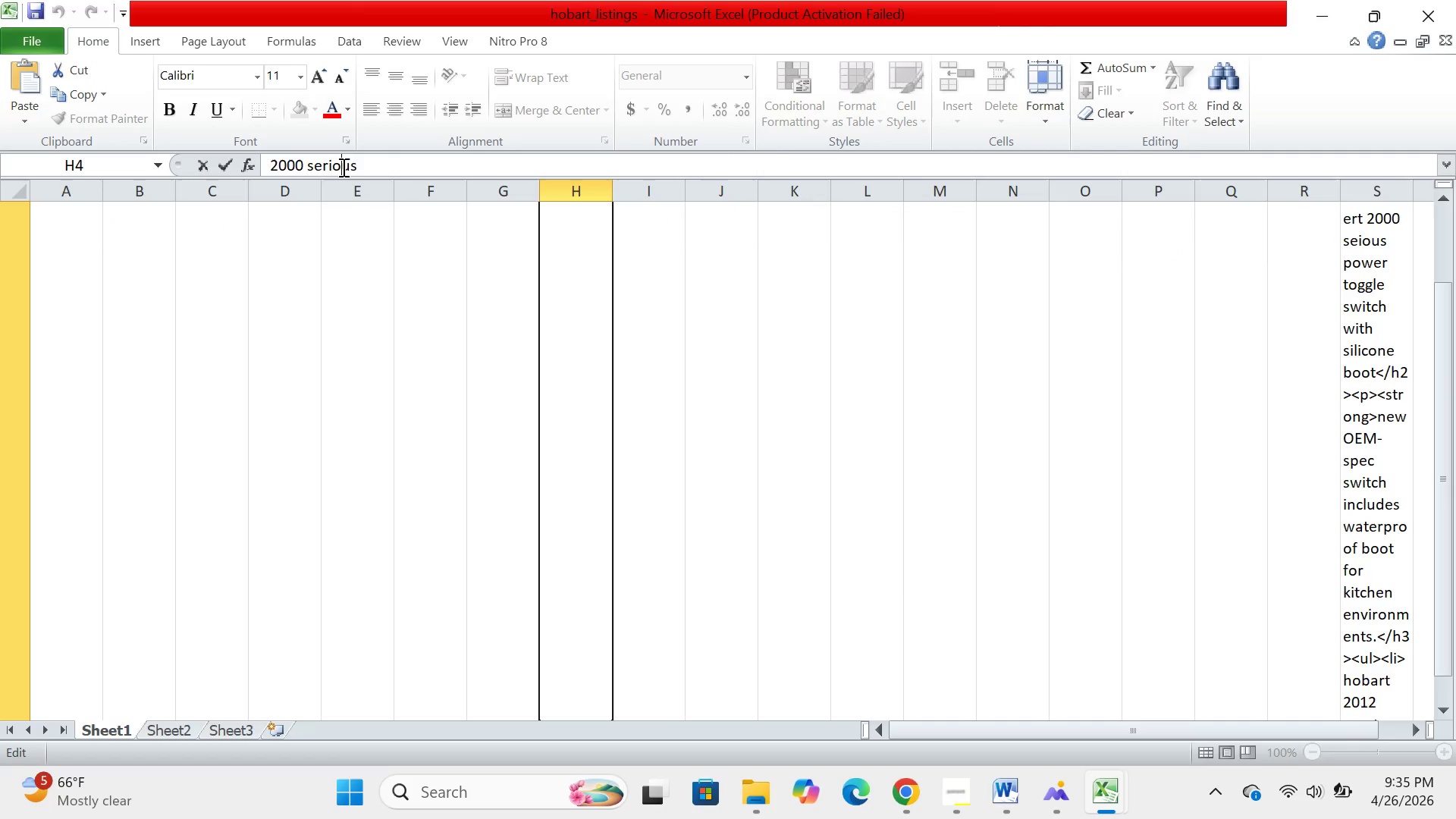 
key(Backspace)
 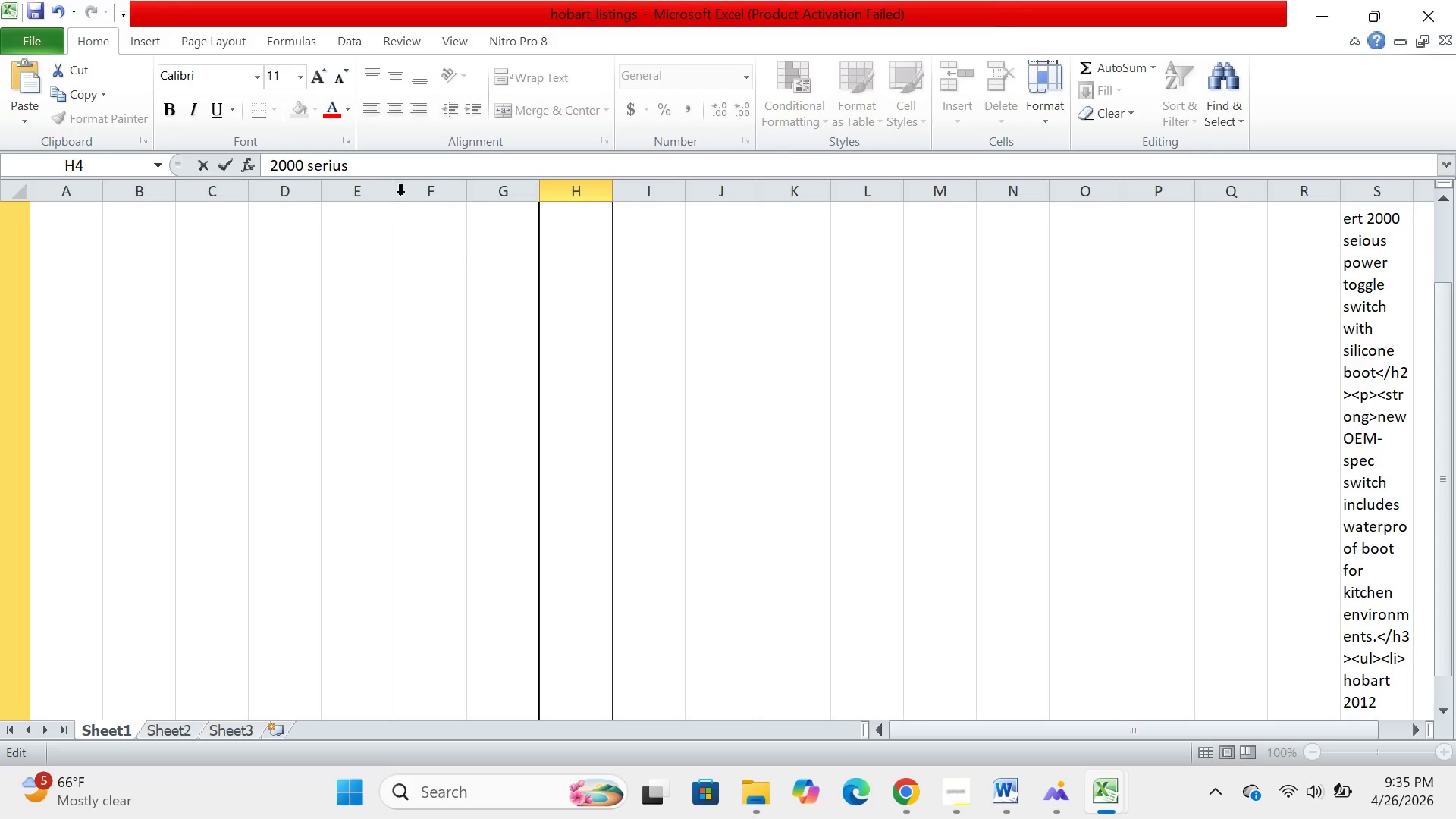 
left_click([368, 174])
 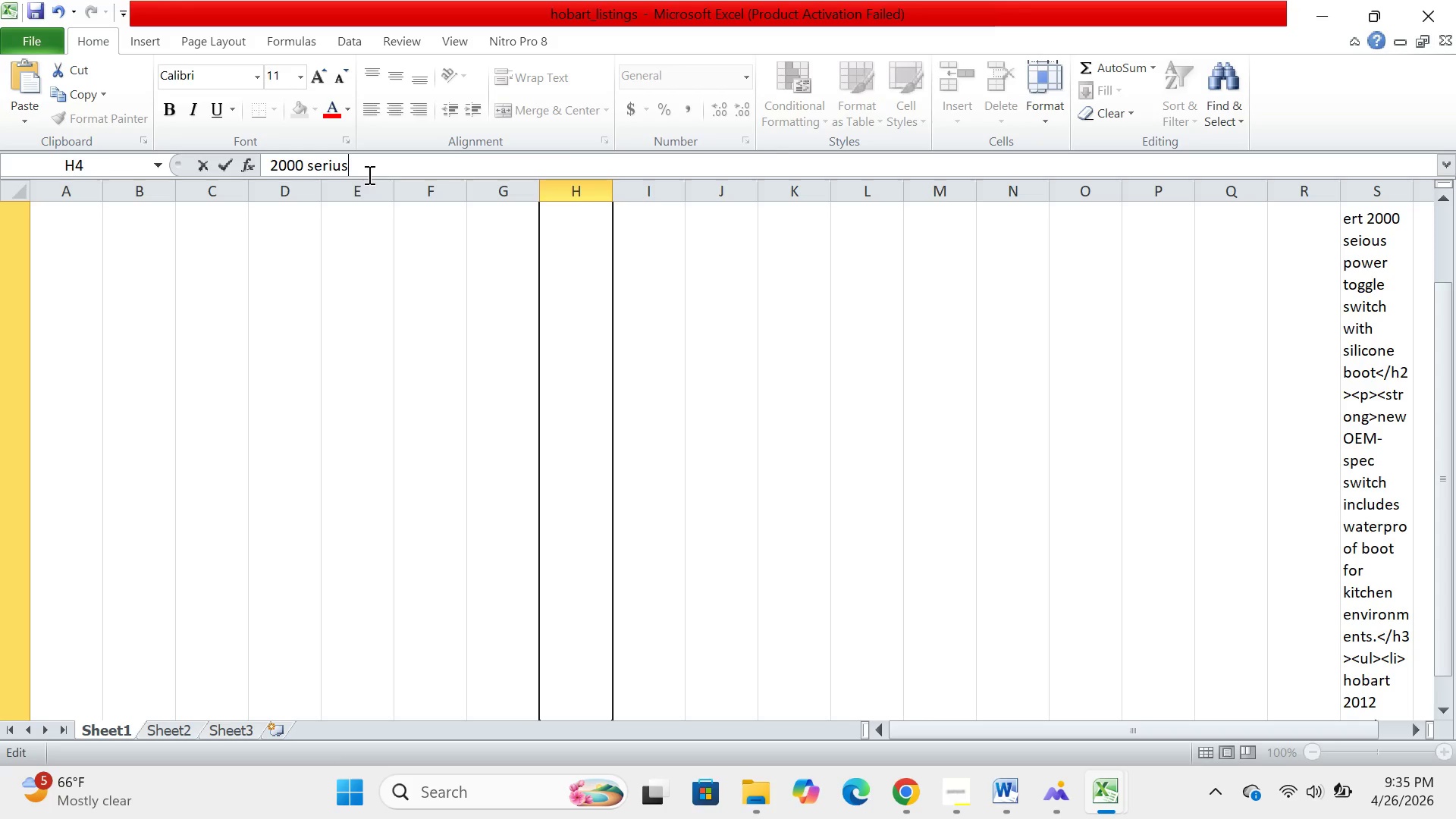 
left_click([368, 174])
 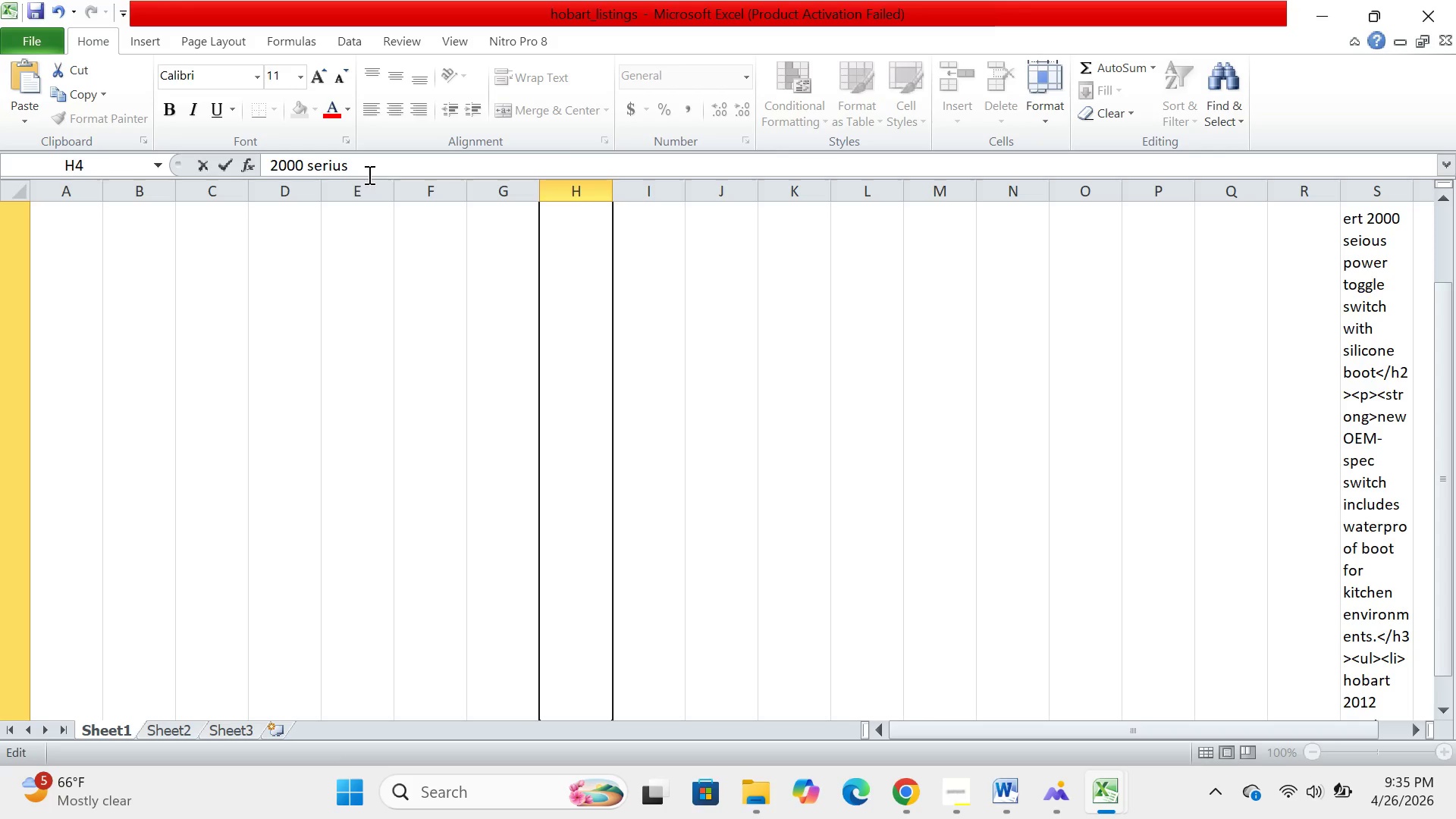 
key(Backspace)
 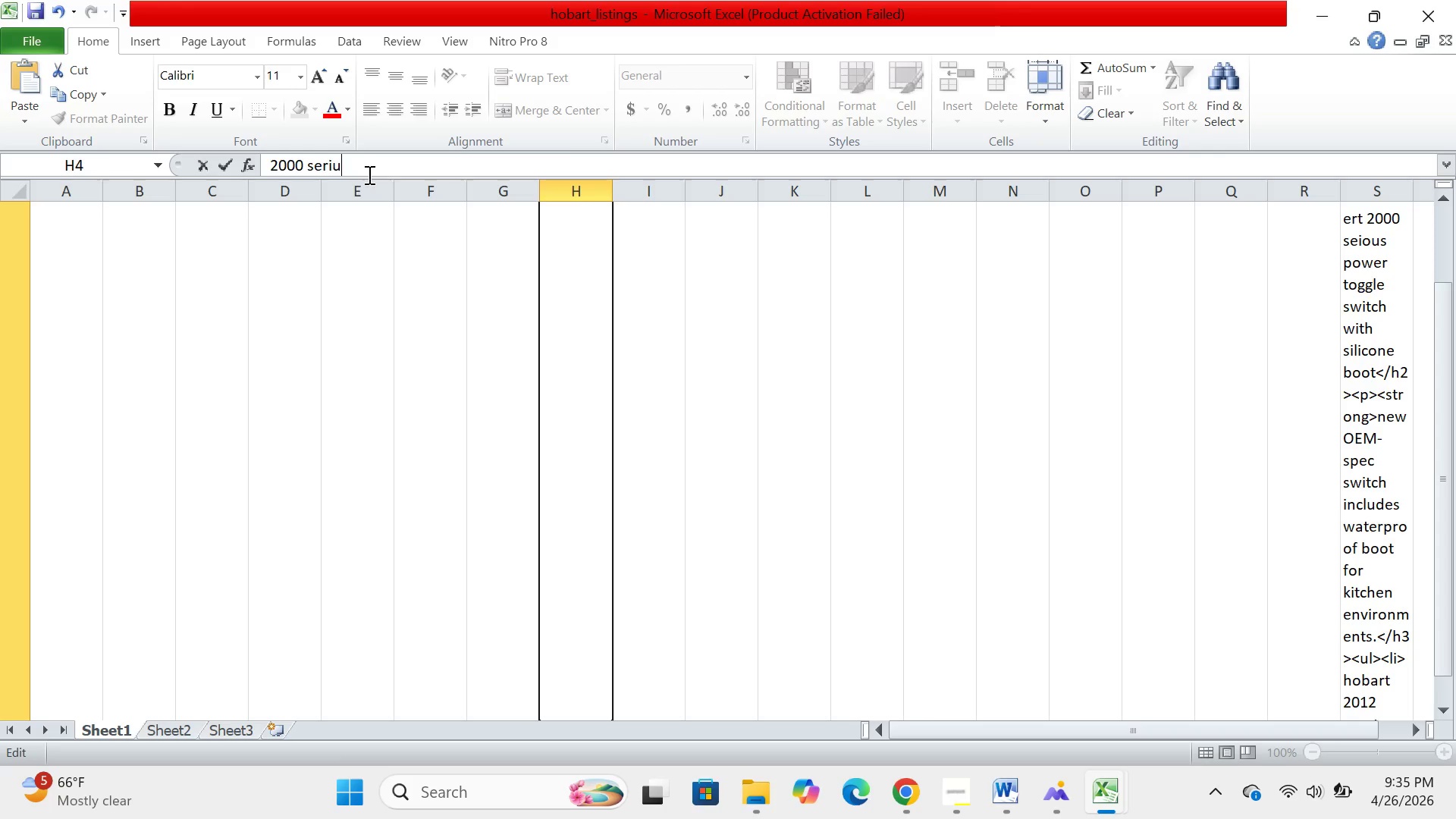 
key(Backspace)
 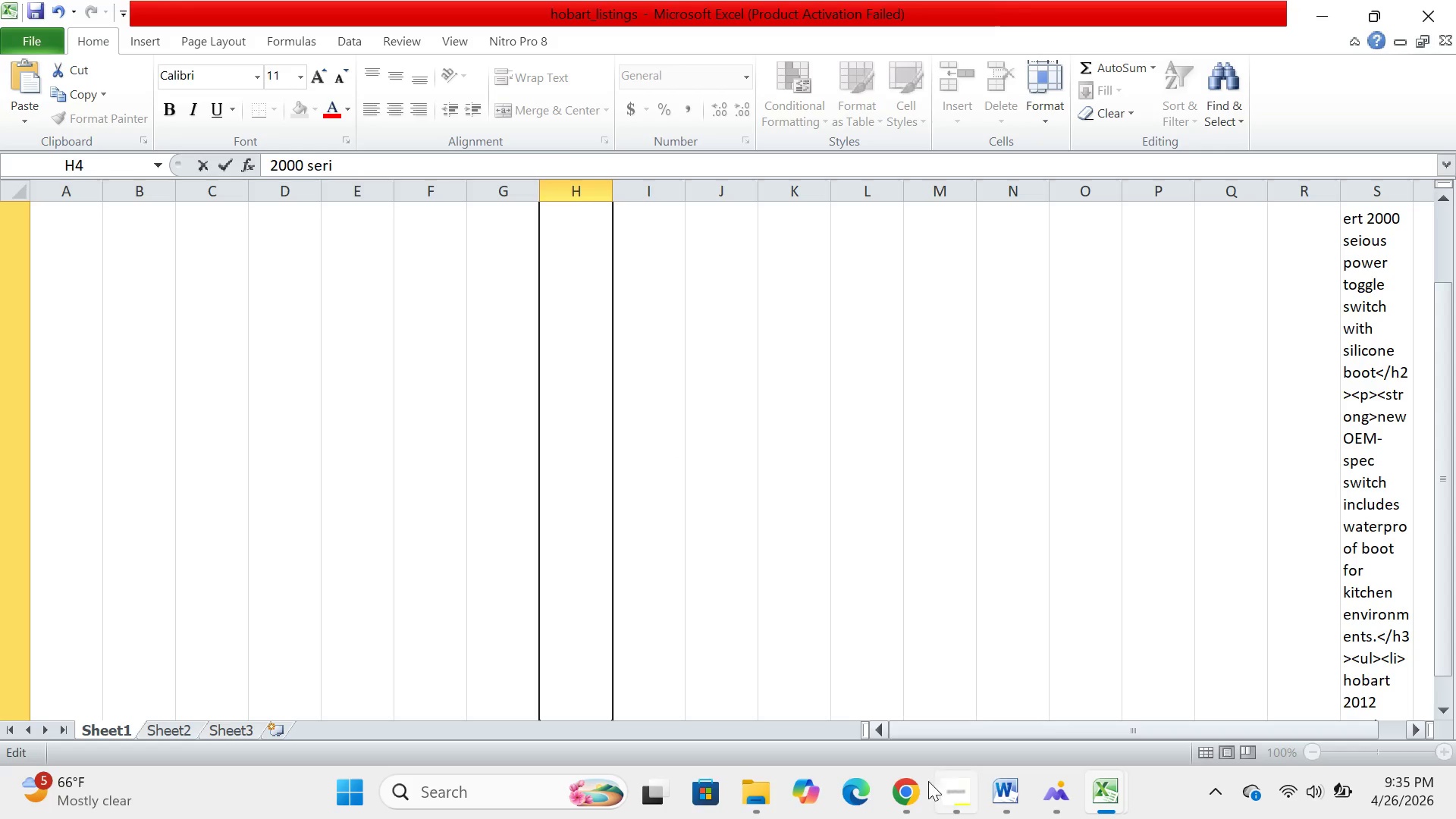 
left_click([905, 796])
 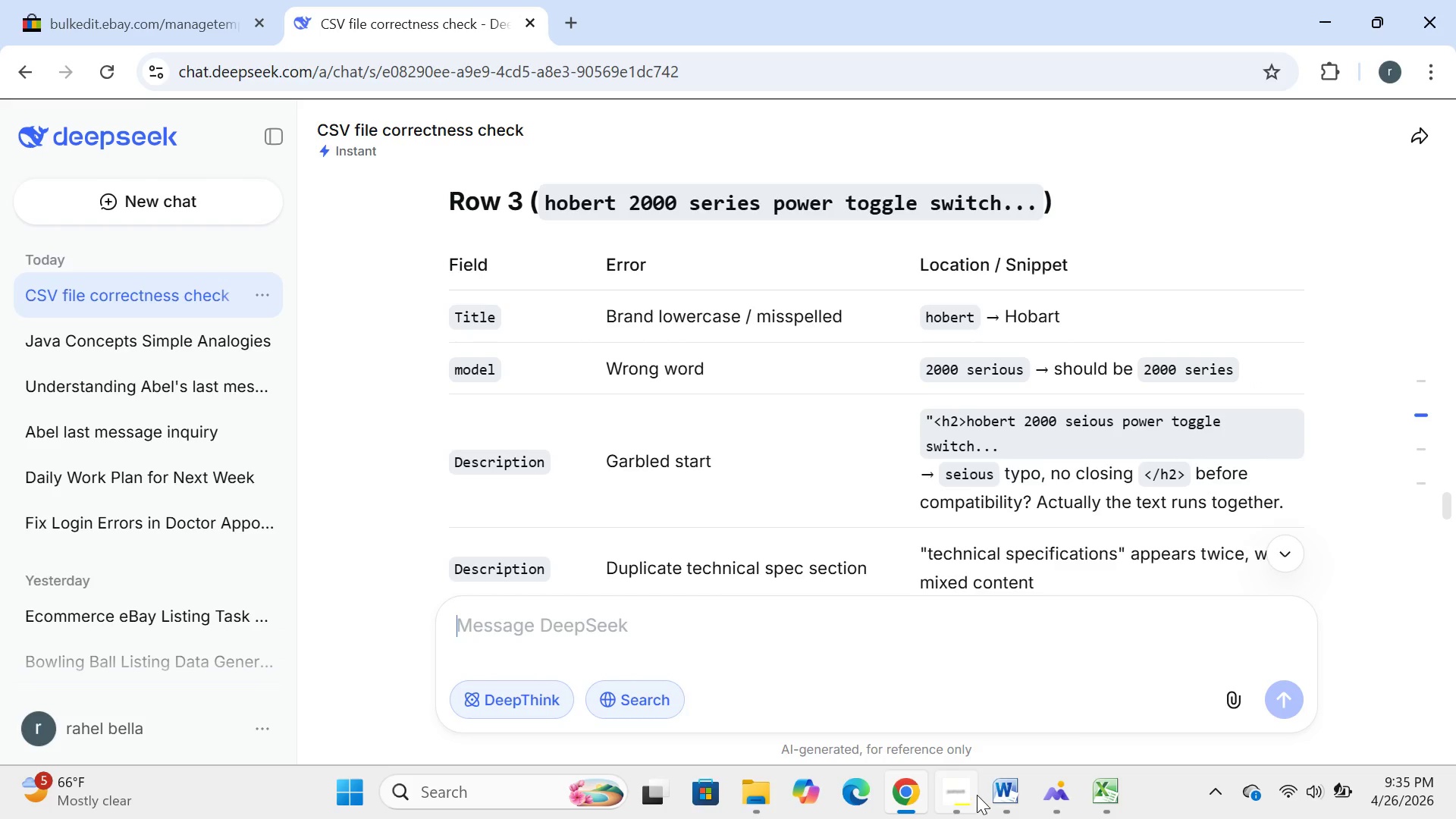 
wait(7.81)
 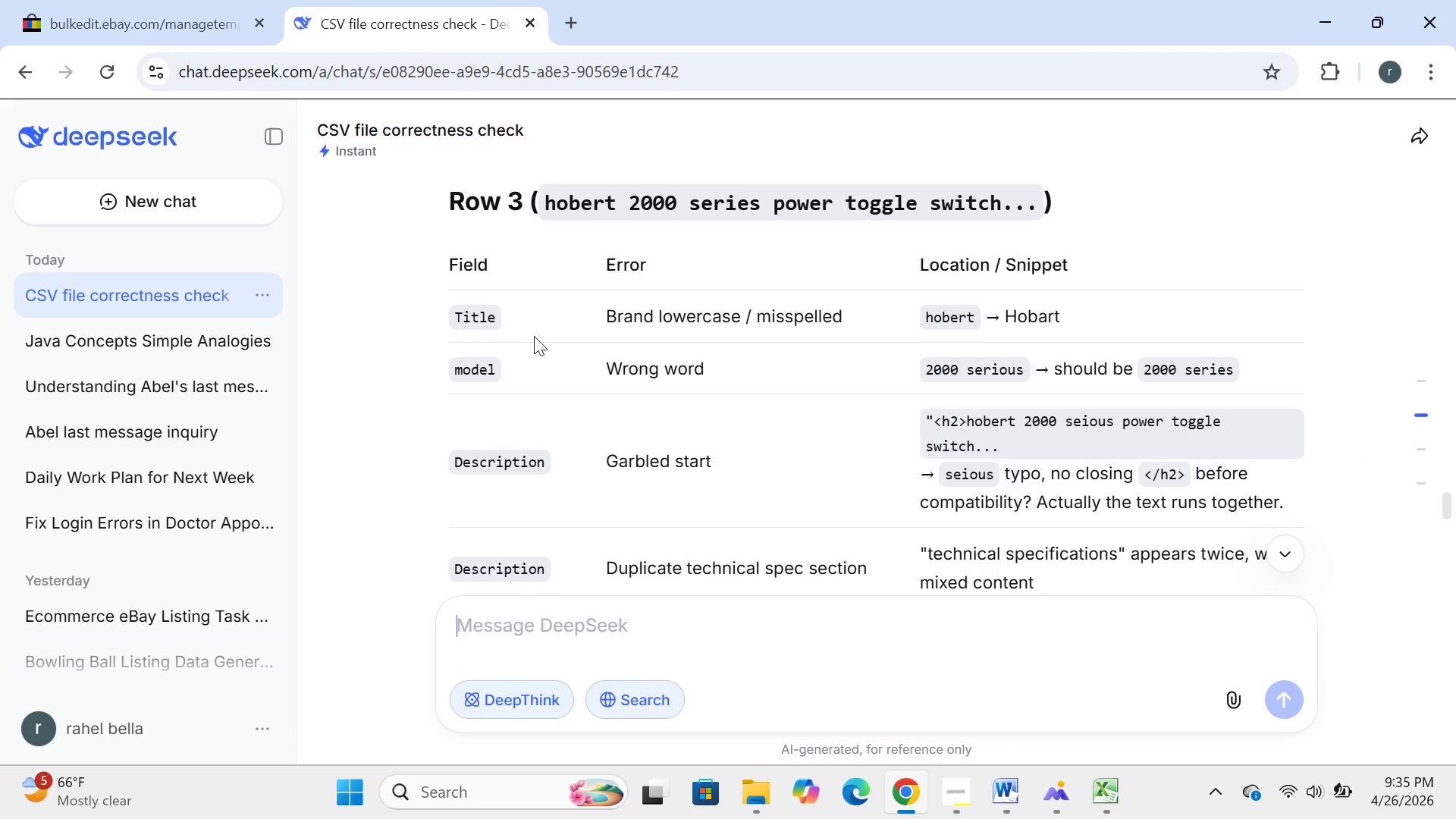 
left_click([1125, 791])
 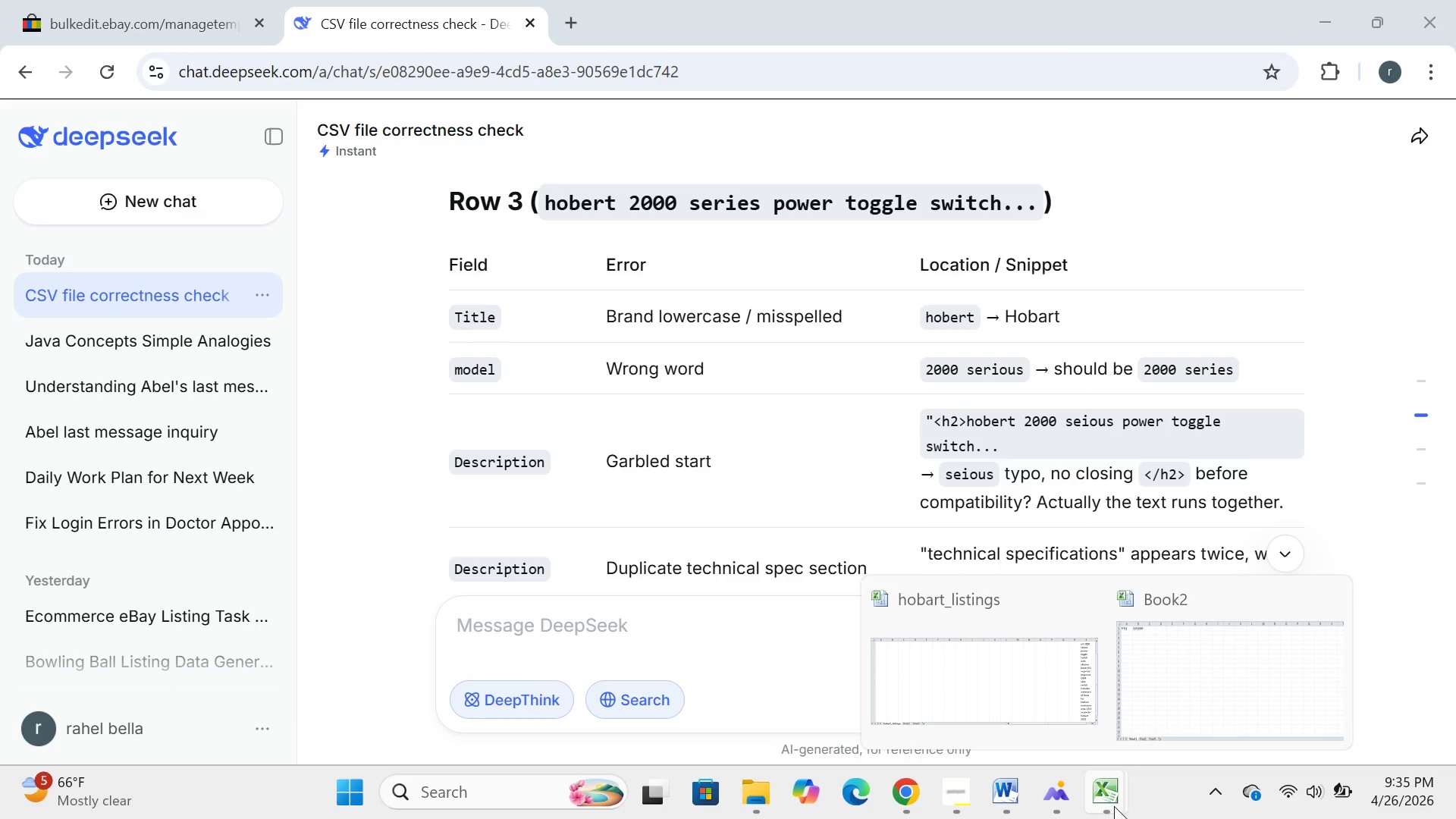 
left_click([977, 696])
 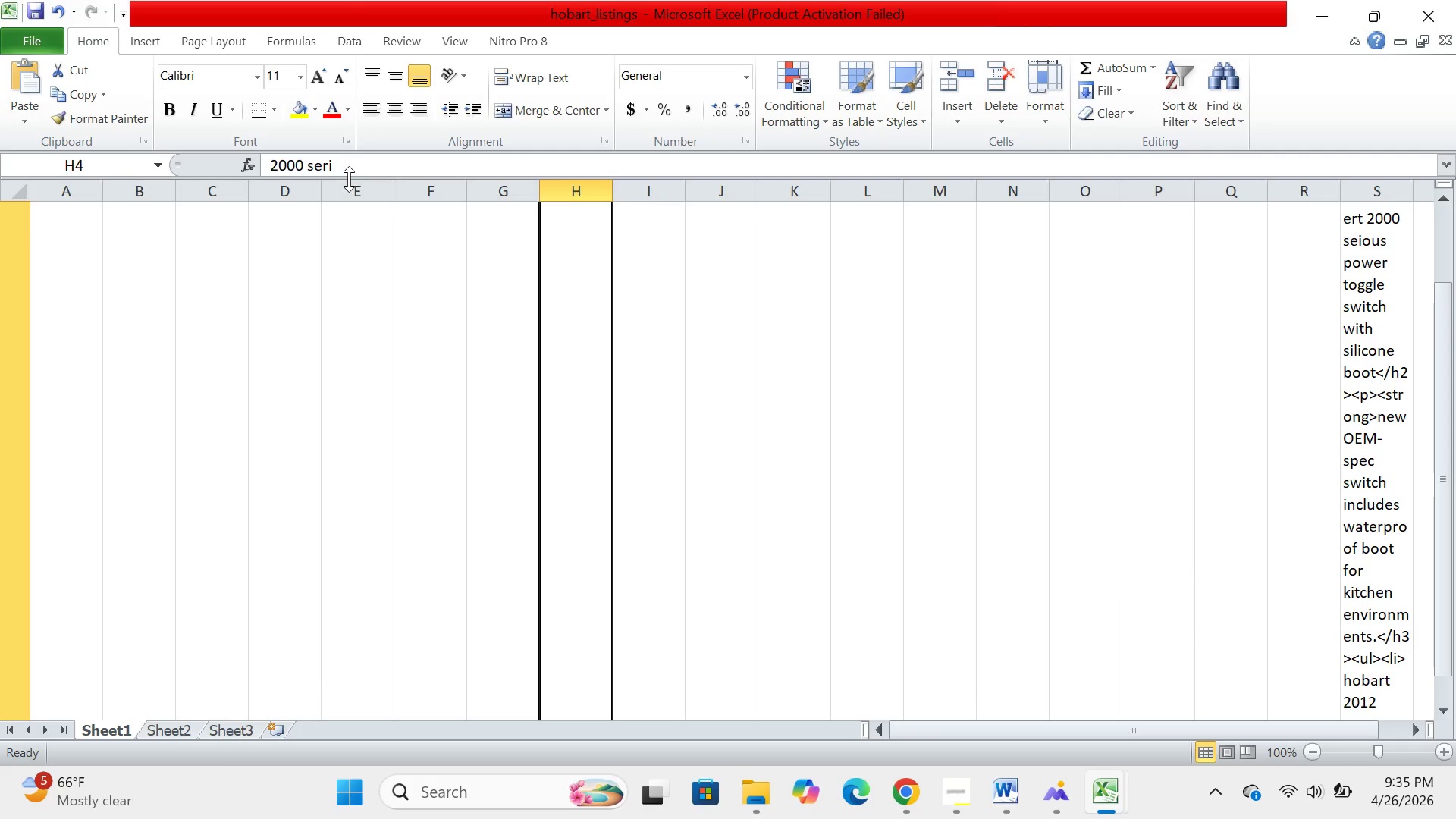 
left_click([347, 170])
 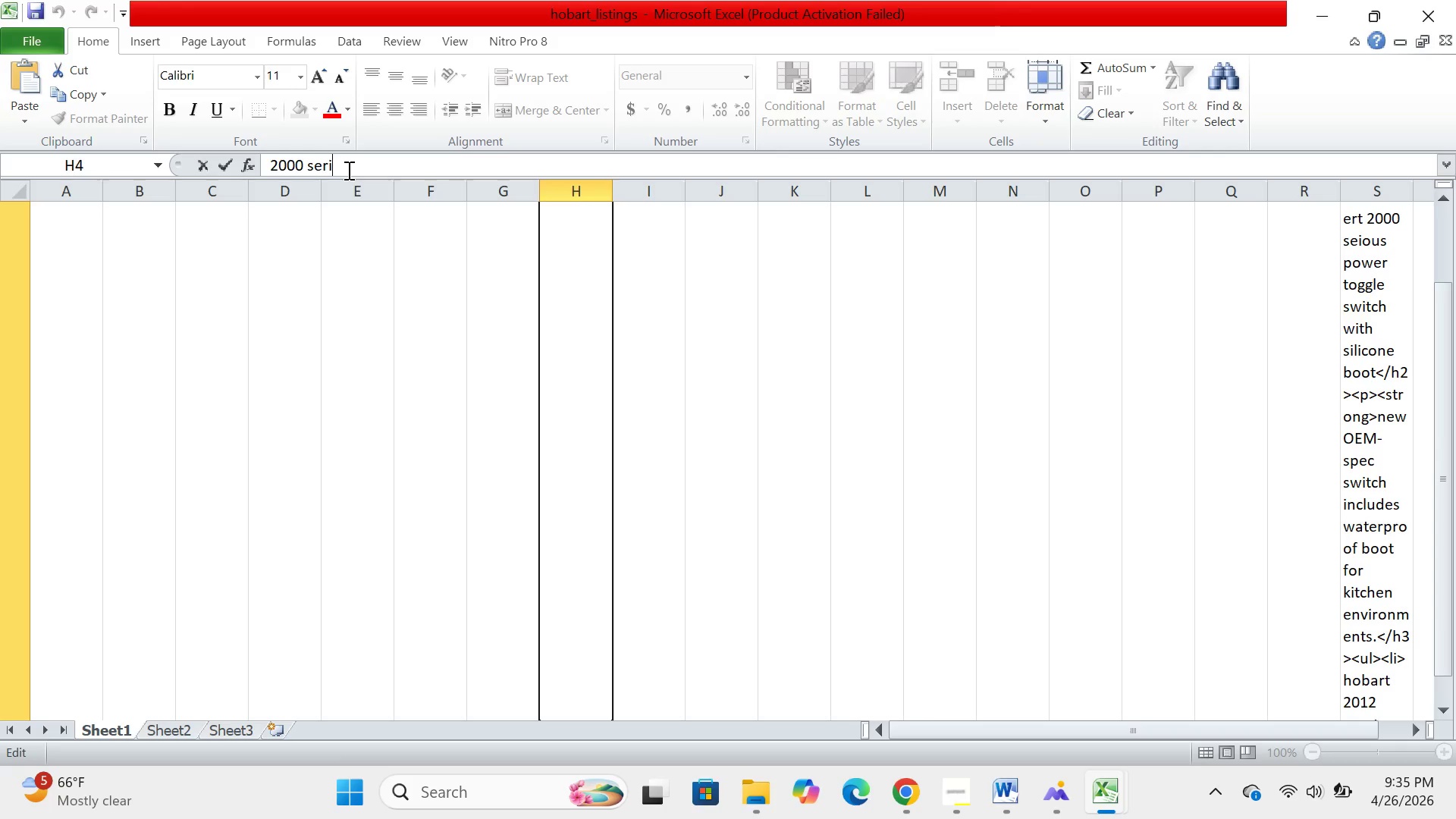 
key(Backspace)
key(Backspace)
type(RI)
key(Backspace)
key(Backspace)
 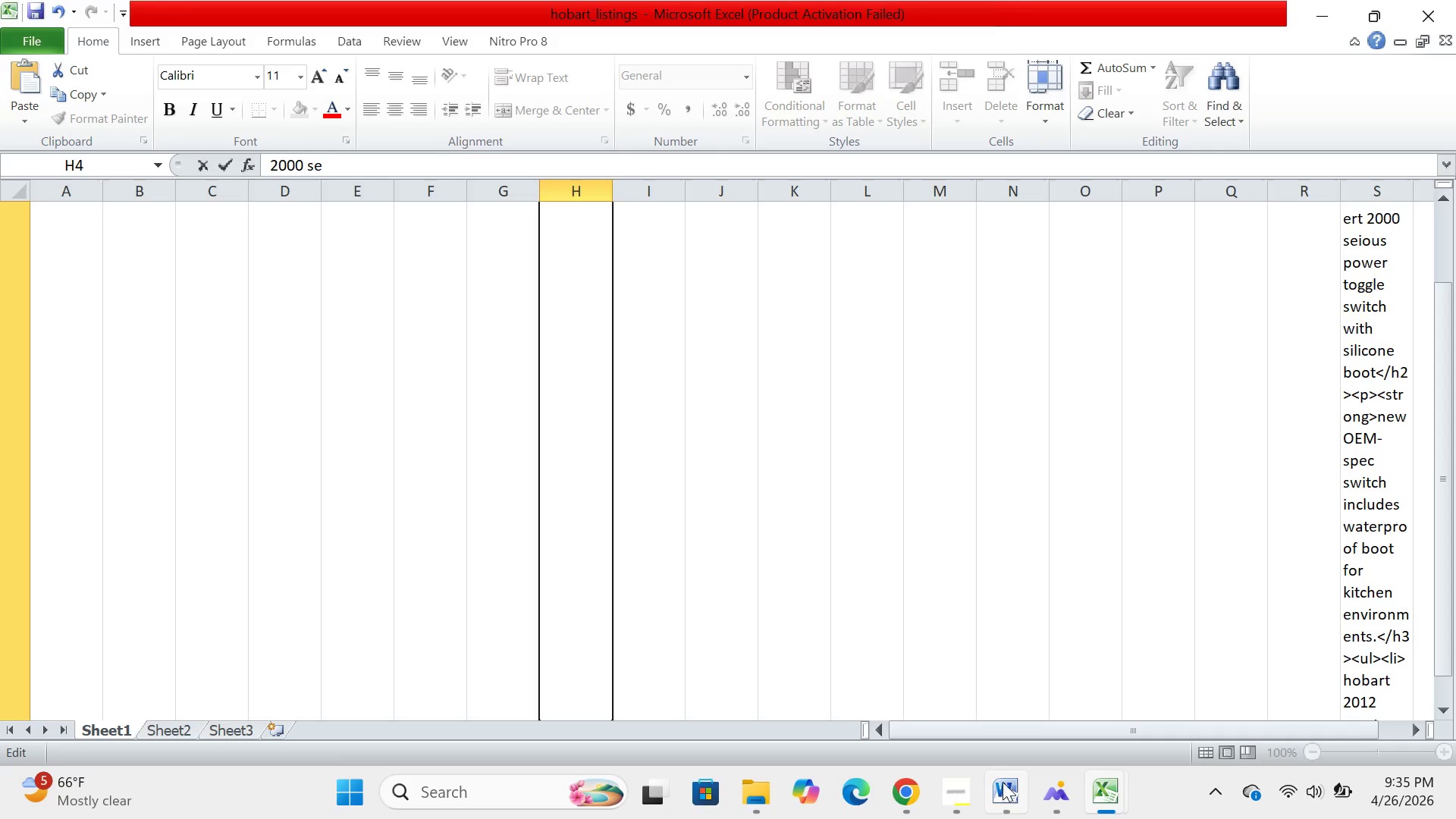 
left_click([900, 795])
 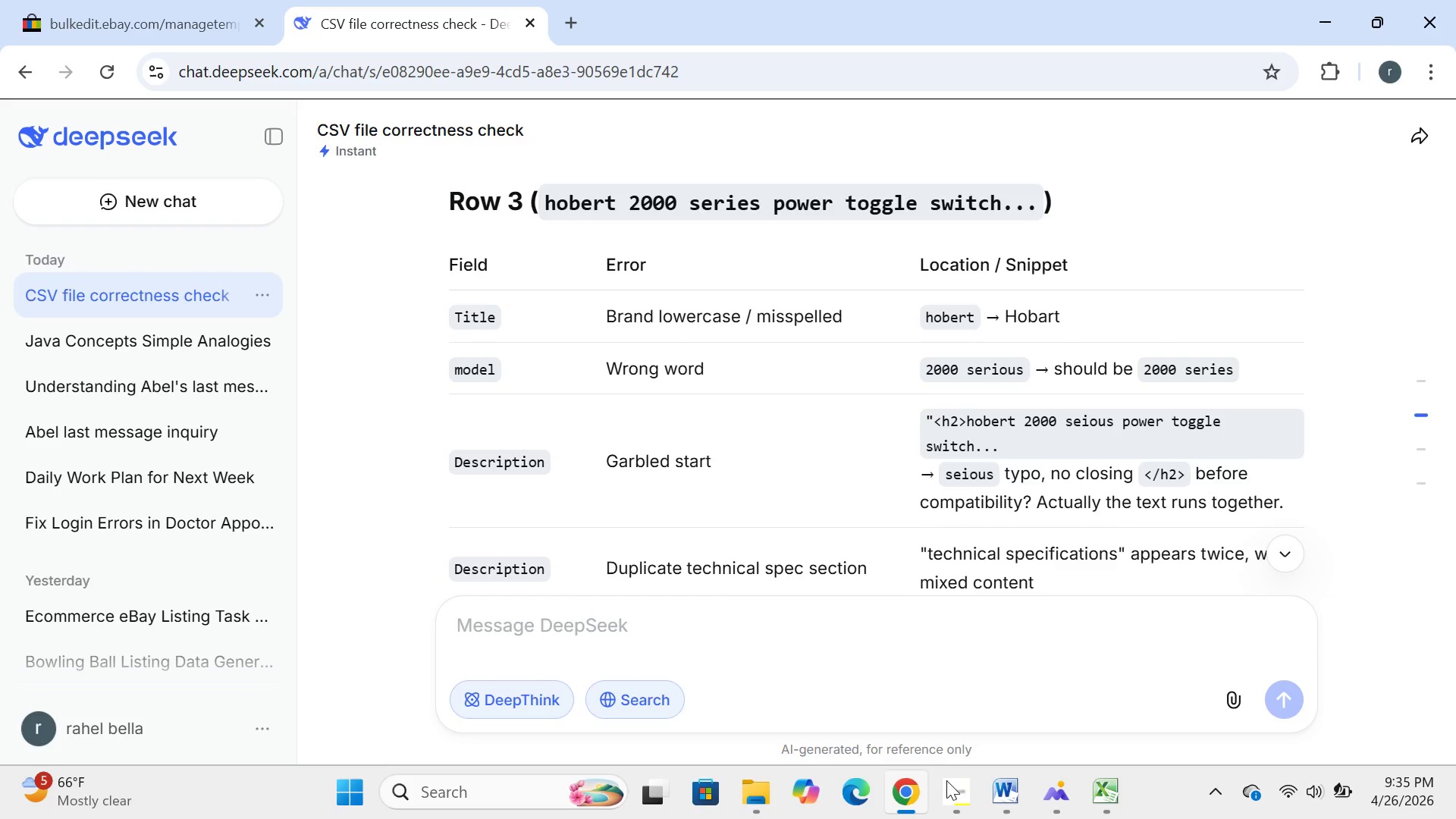 
left_click([1094, 794])
 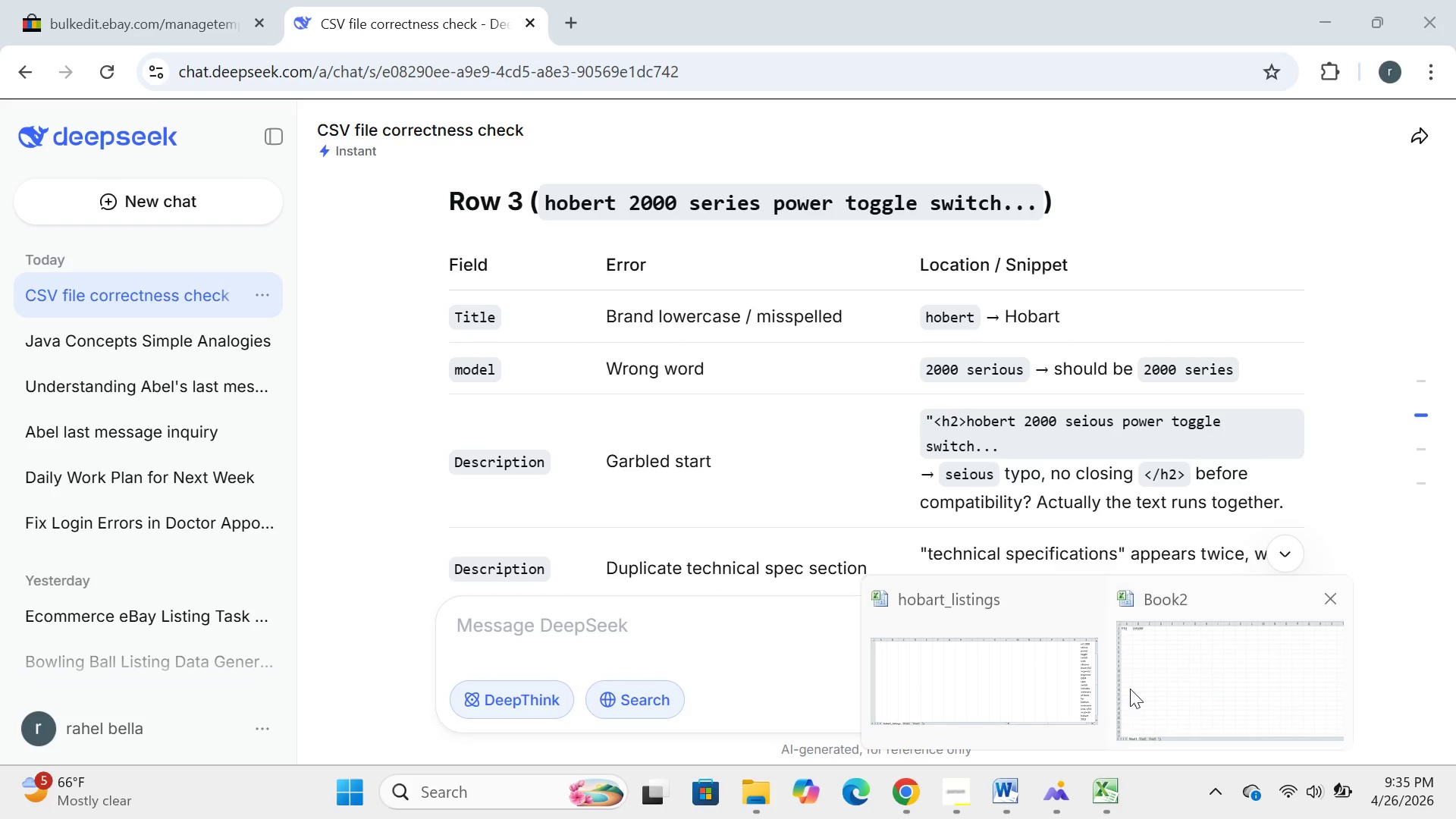 
left_click([1014, 699])
 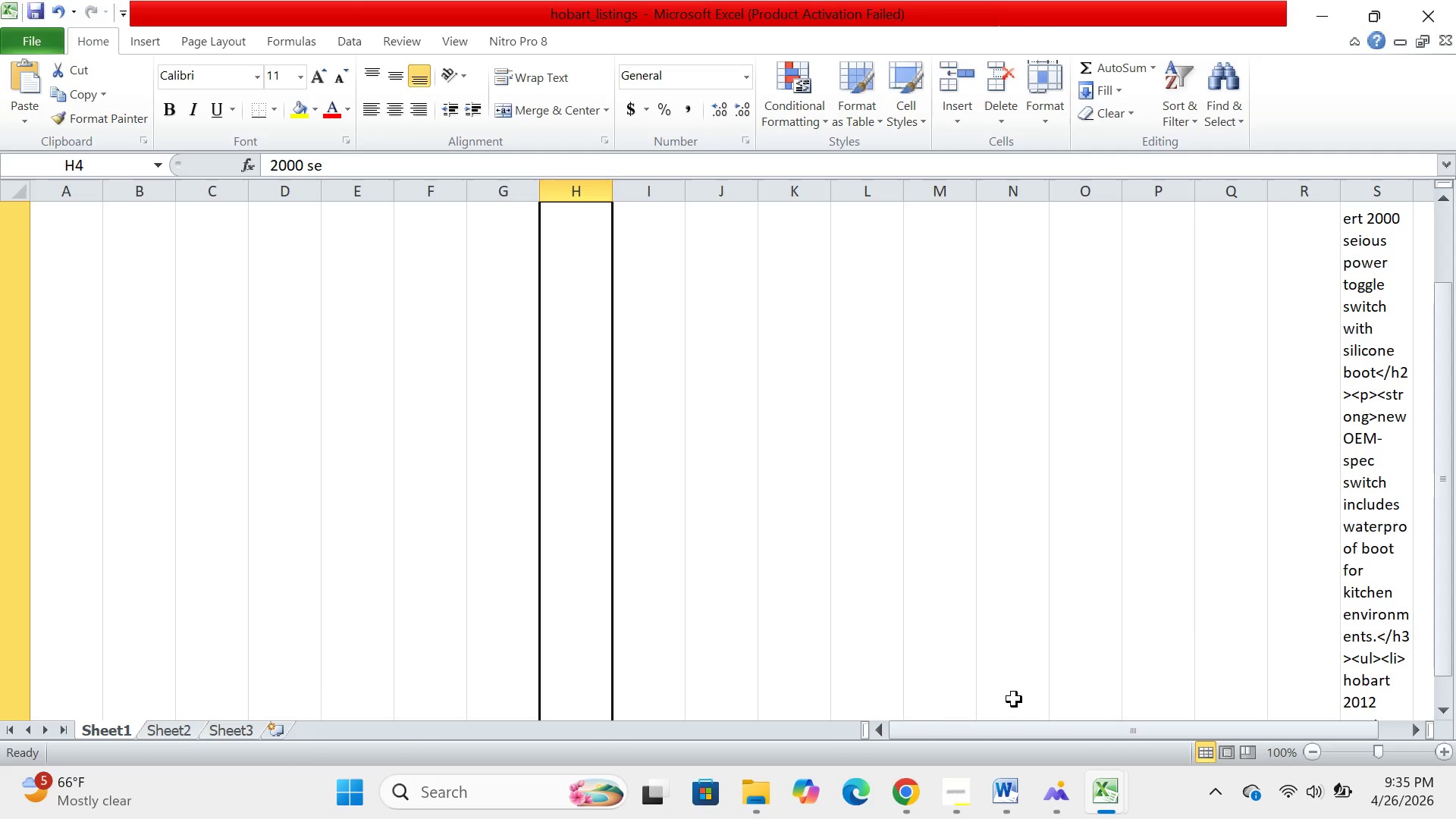 
type(ri)
key(Backspace)
key(Backspace)
type(seious)
 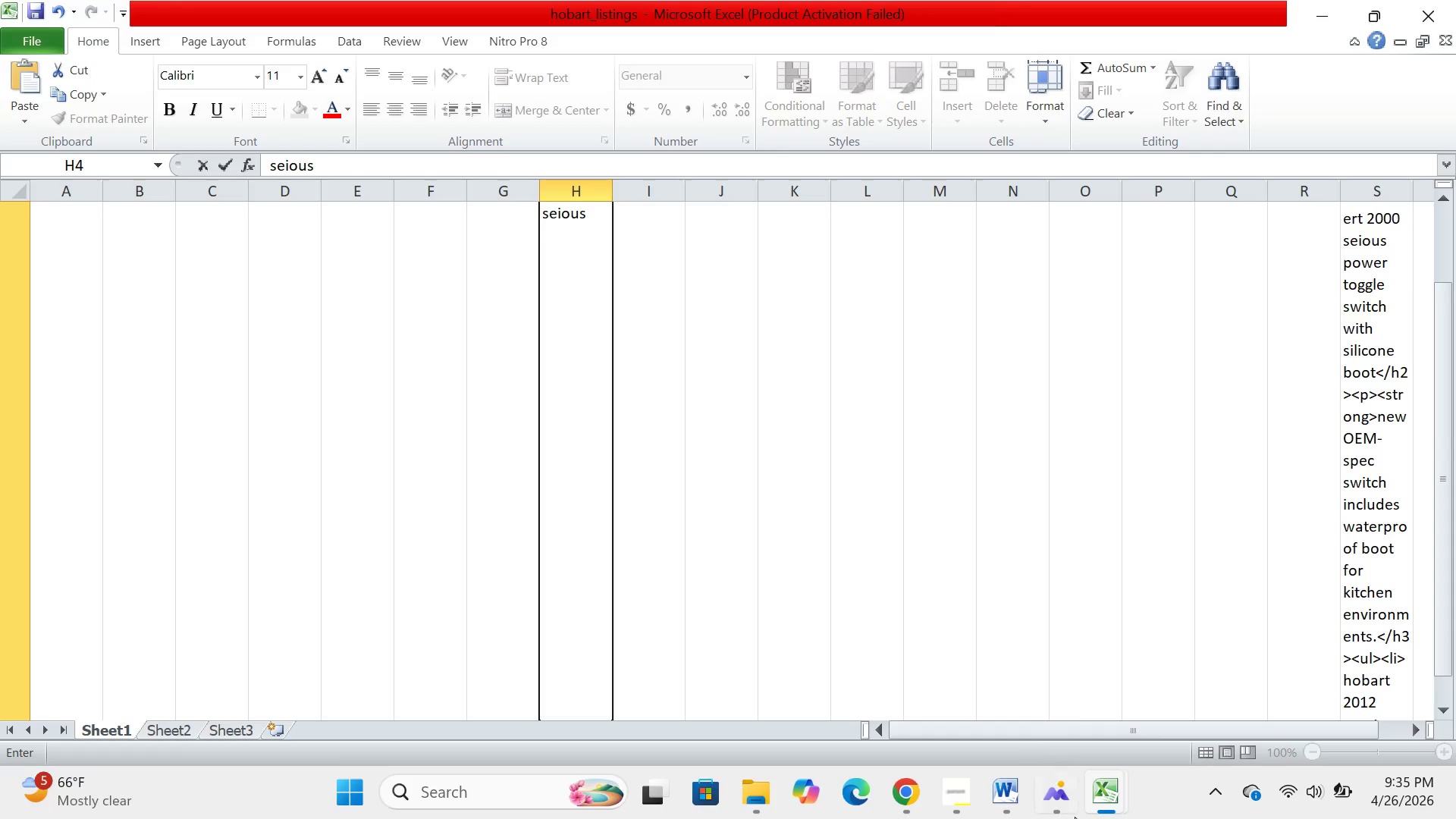 
mouse_move([984, 791])
 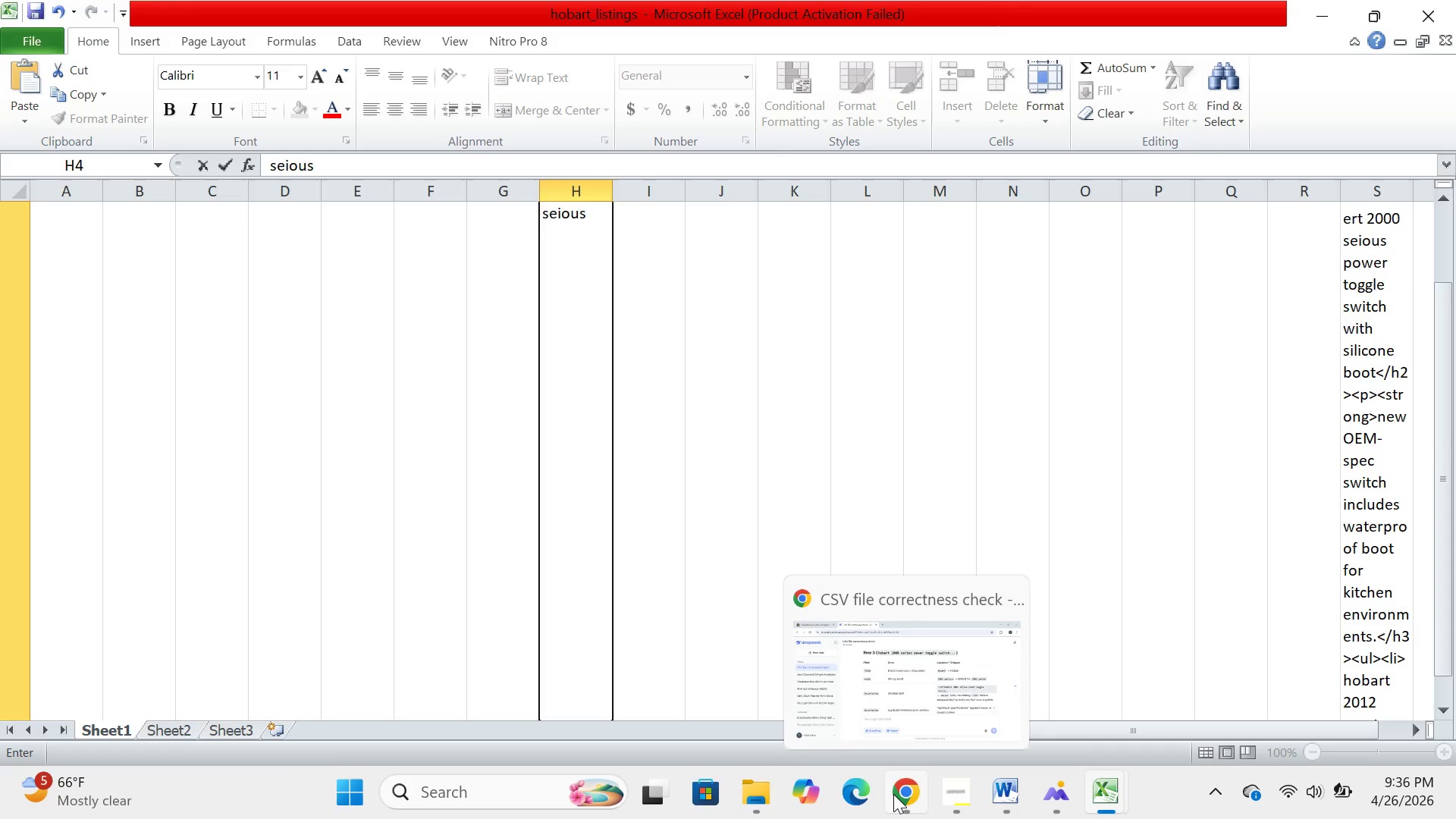 
left_click([893, 794])
 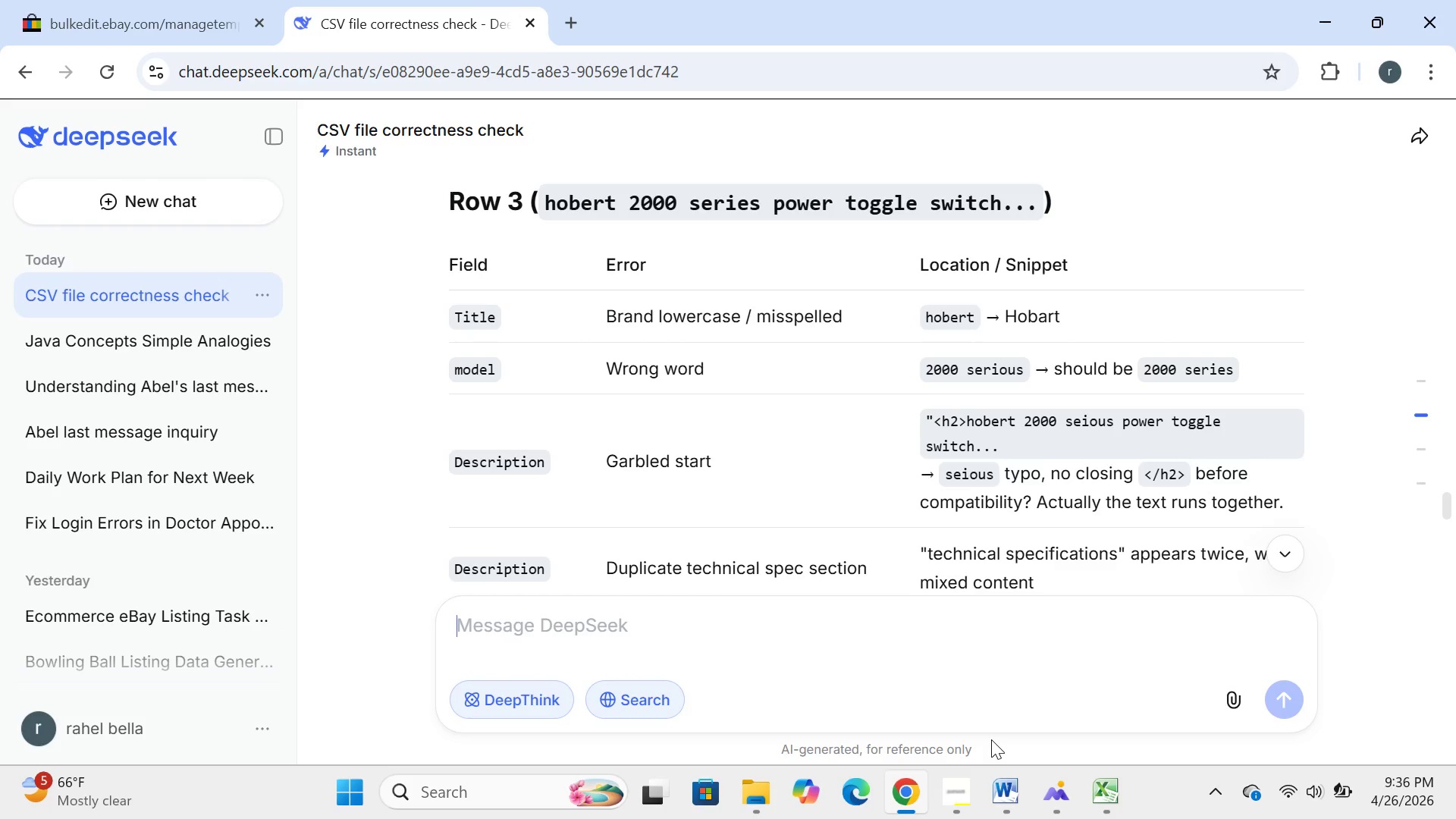 
wait(13.75)
 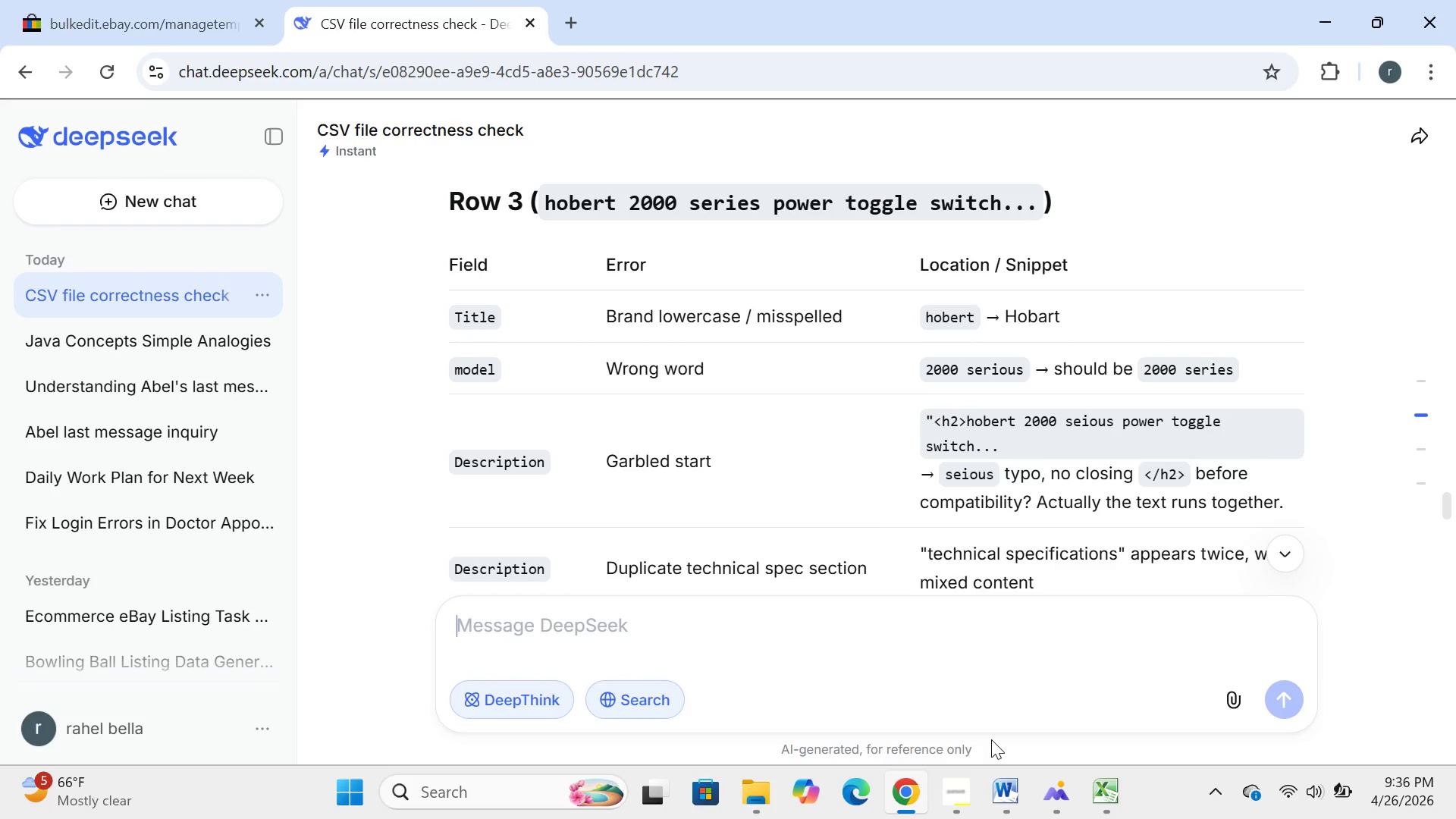 
left_click([1117, 789])
 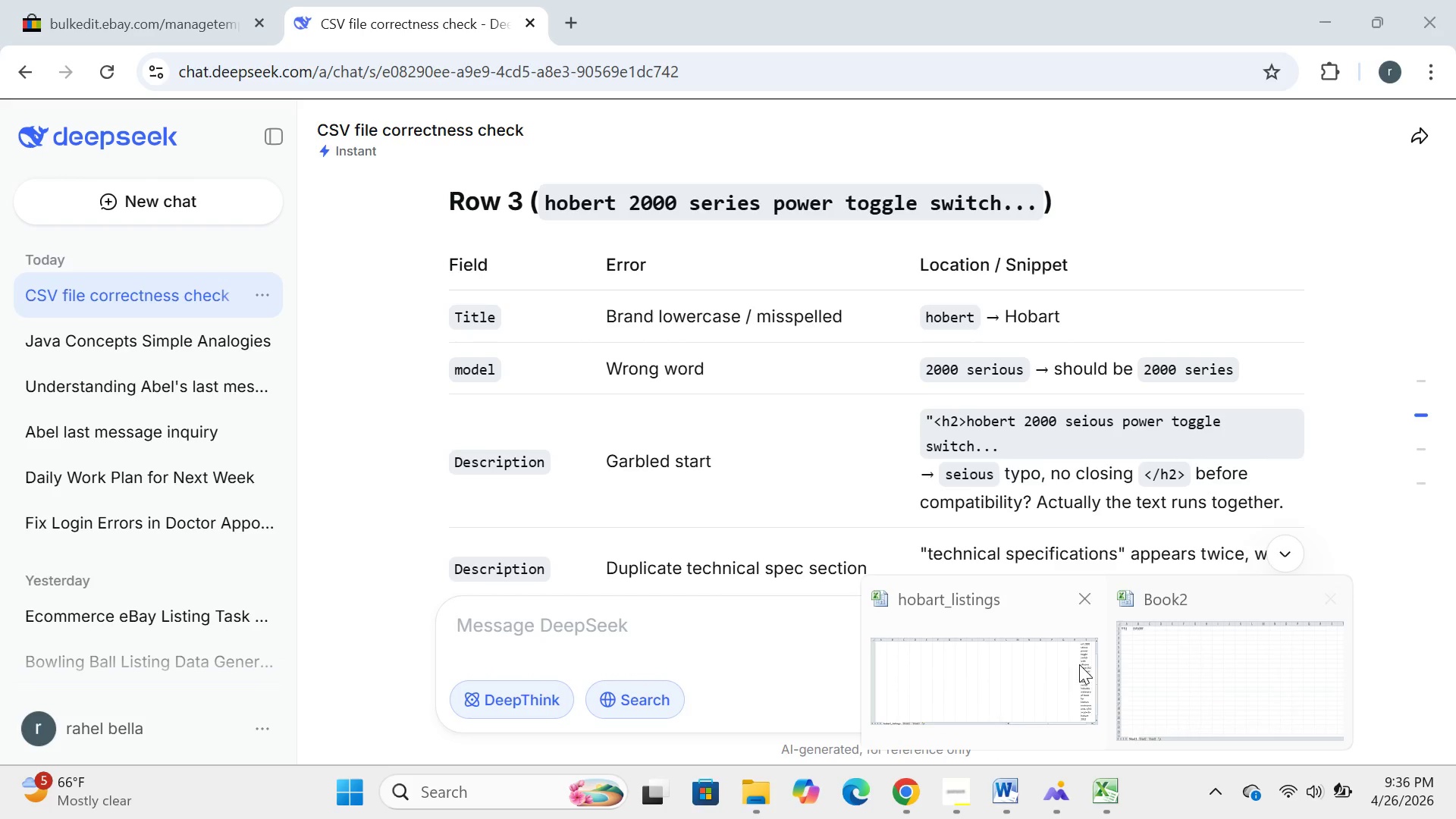 
left_click([1032, 668])
 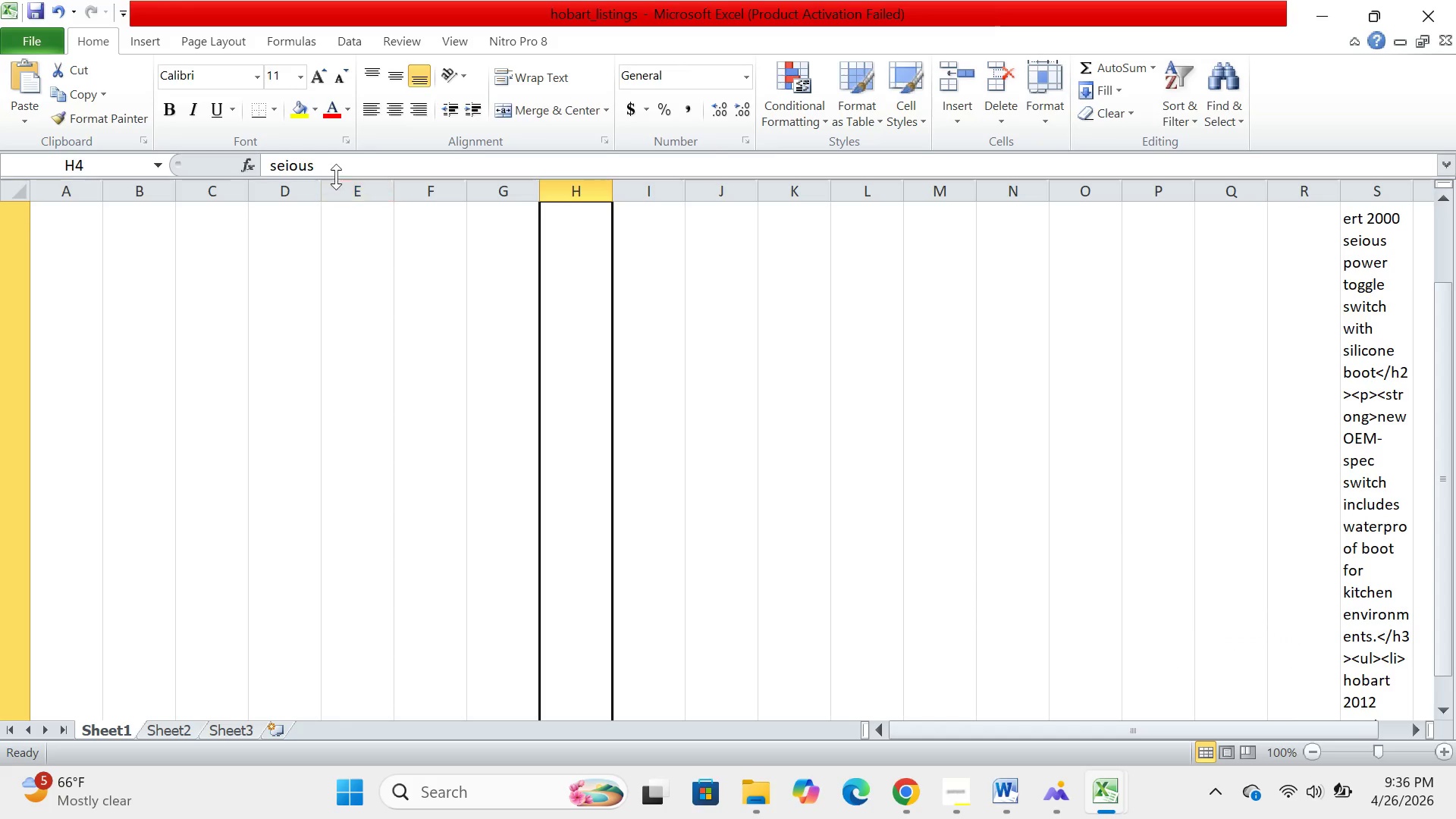 
left_click([339, 167])
 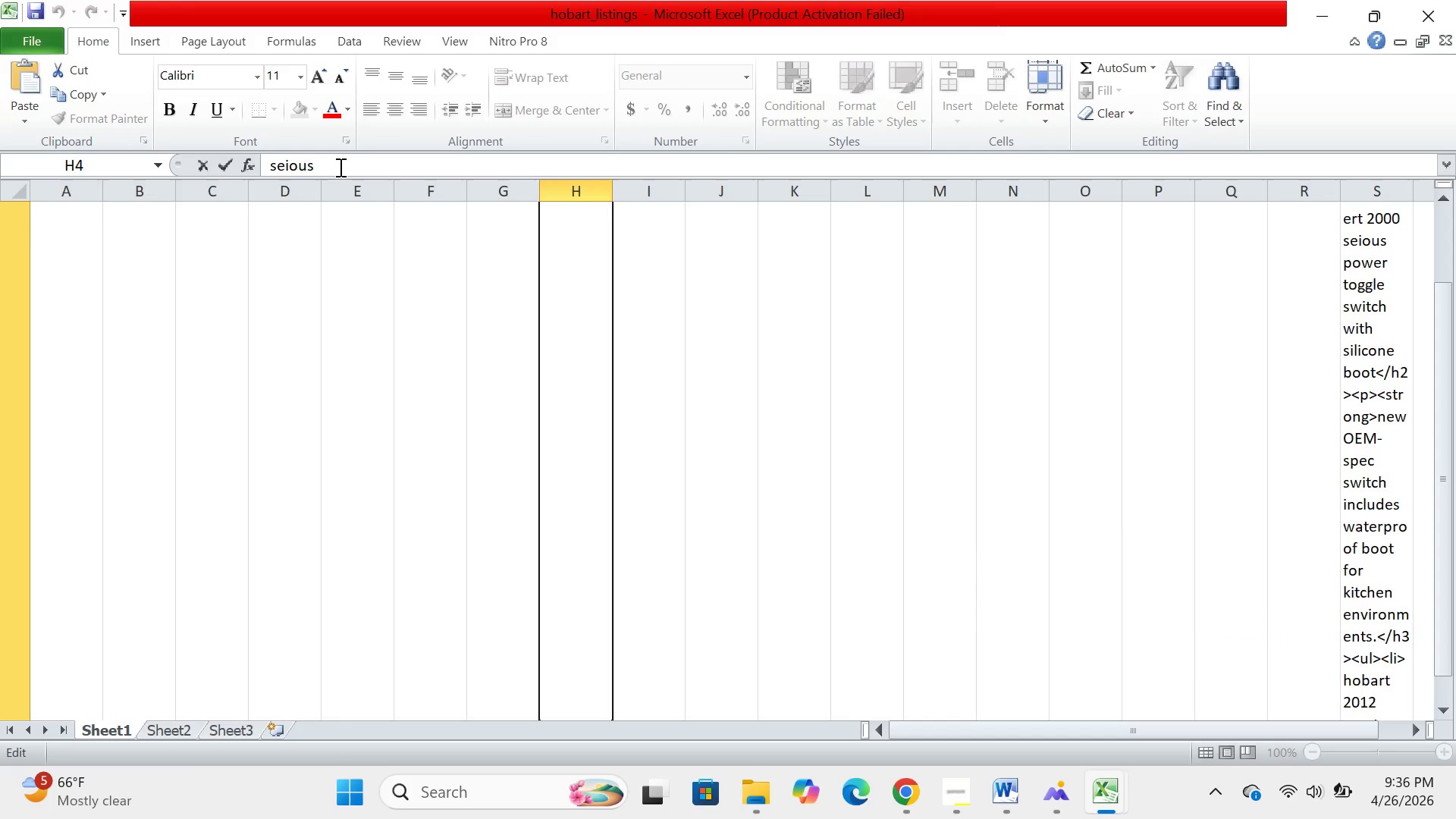 
key(Backspace)
key(Backspace)
key(Backspace)
key(Backspace)
type(ries)
 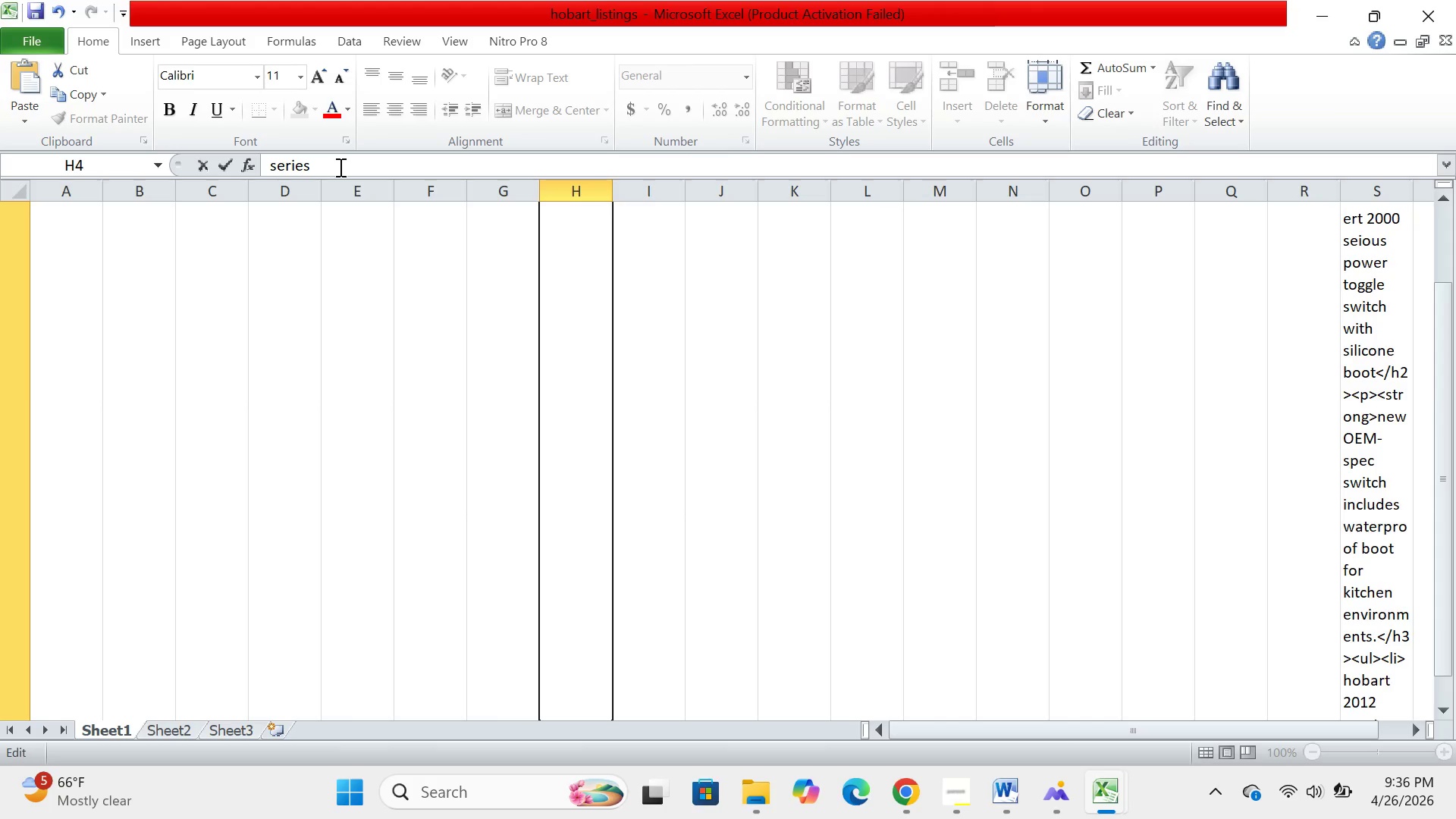 
key(Enter)
 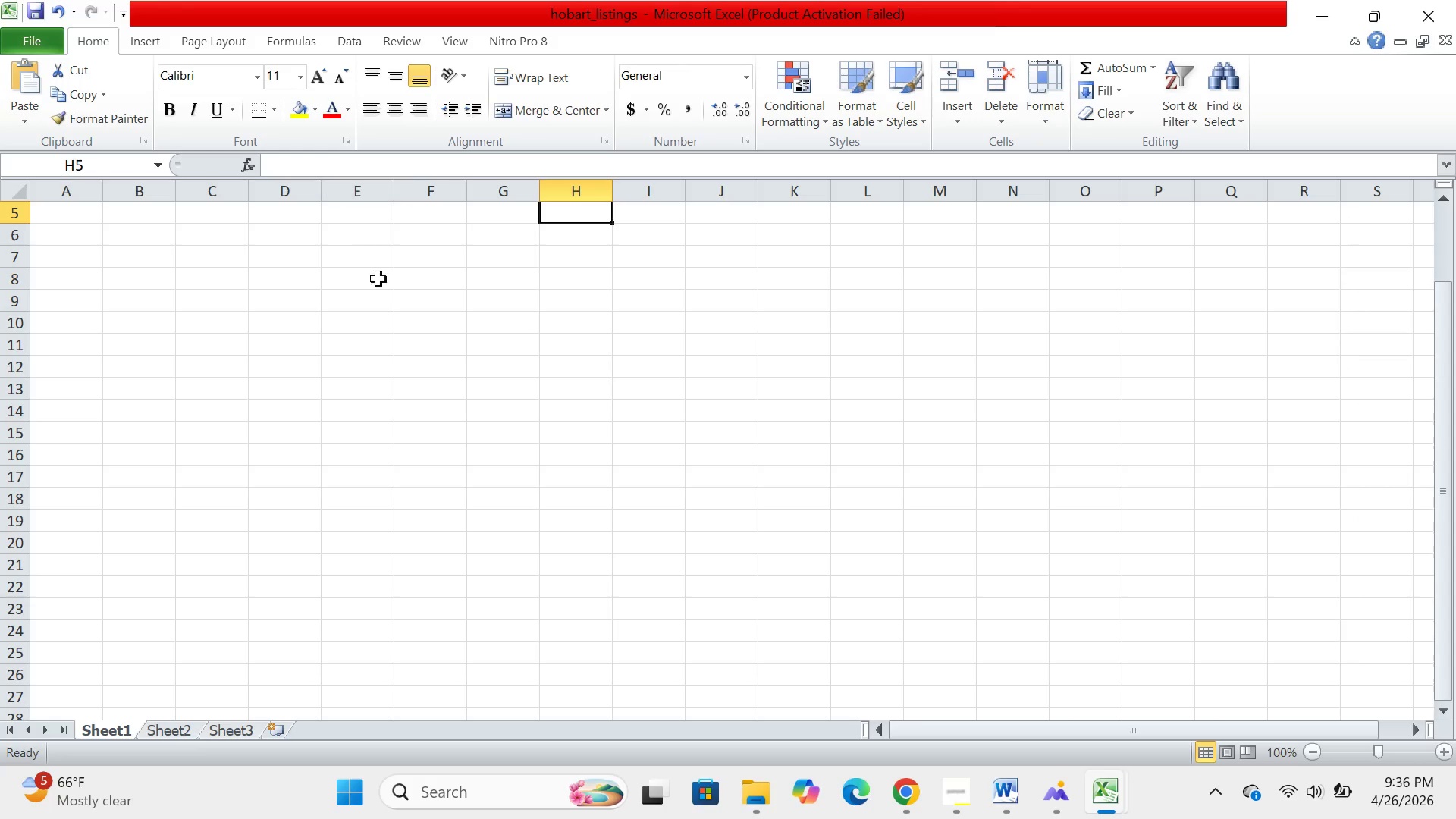 
scroll: coordinate [378, 284], scroll_direction: up, amount: 9.0
 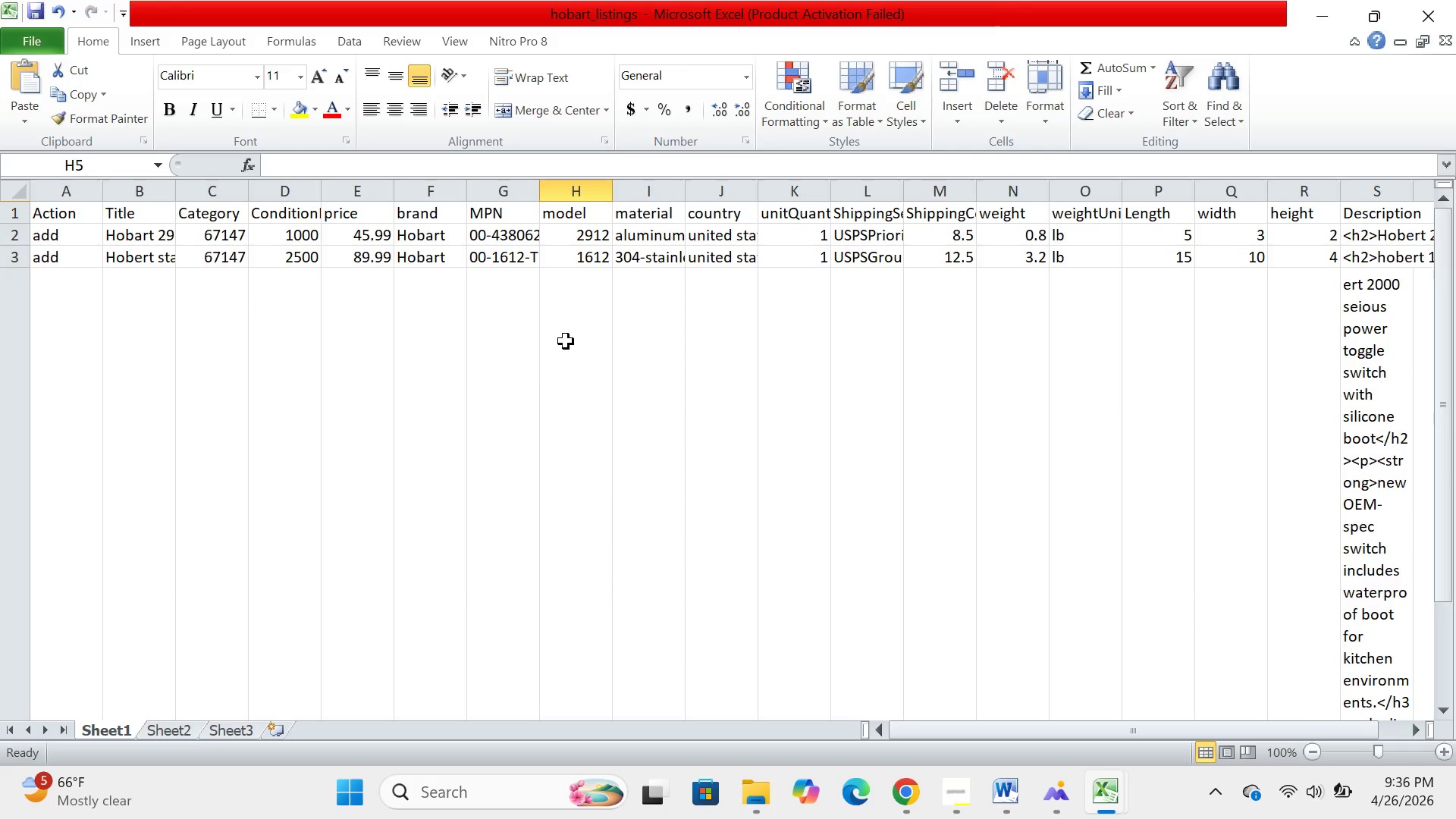 
left_click([566, 341])
 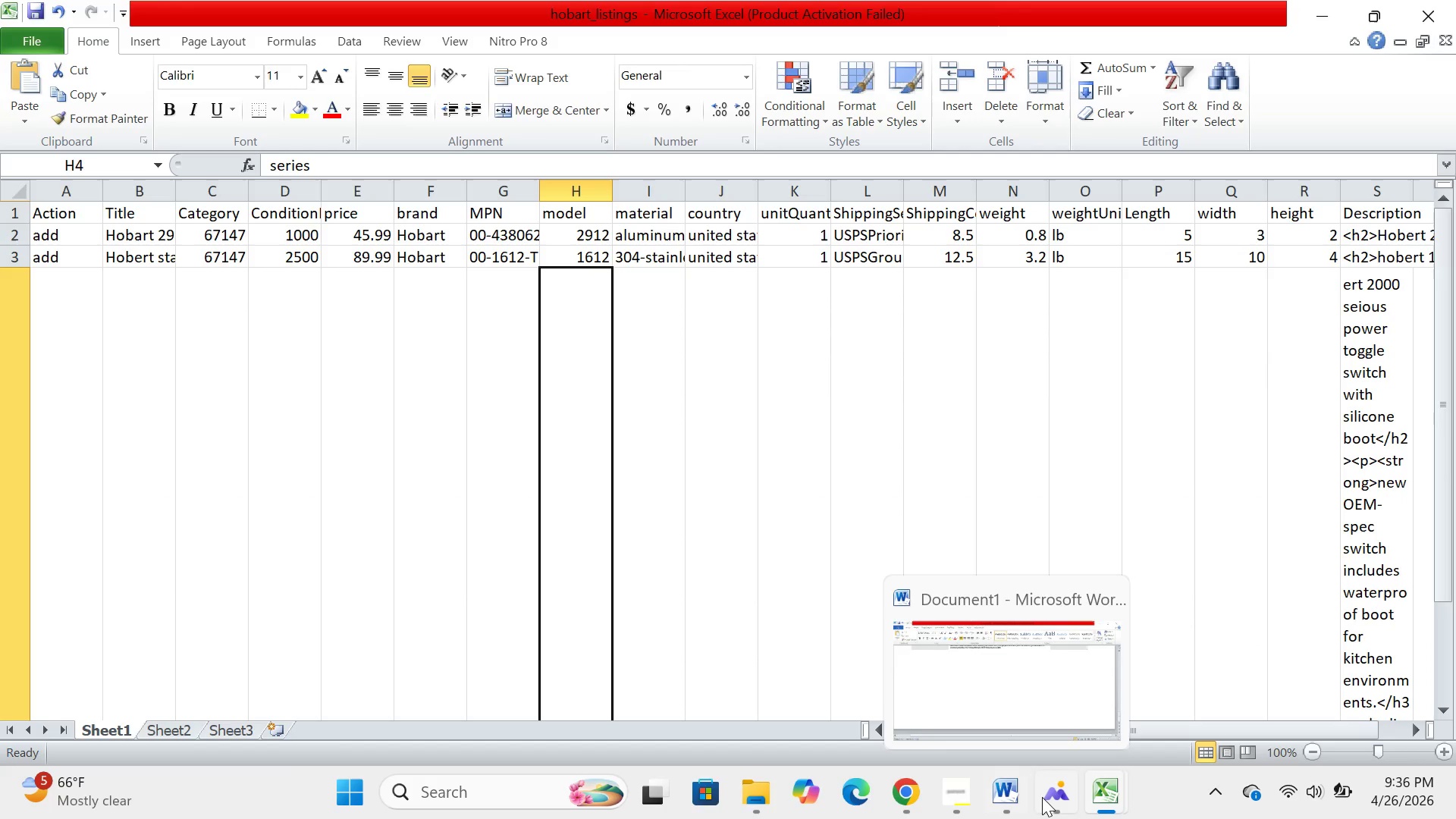 
left_click([908, 775])
 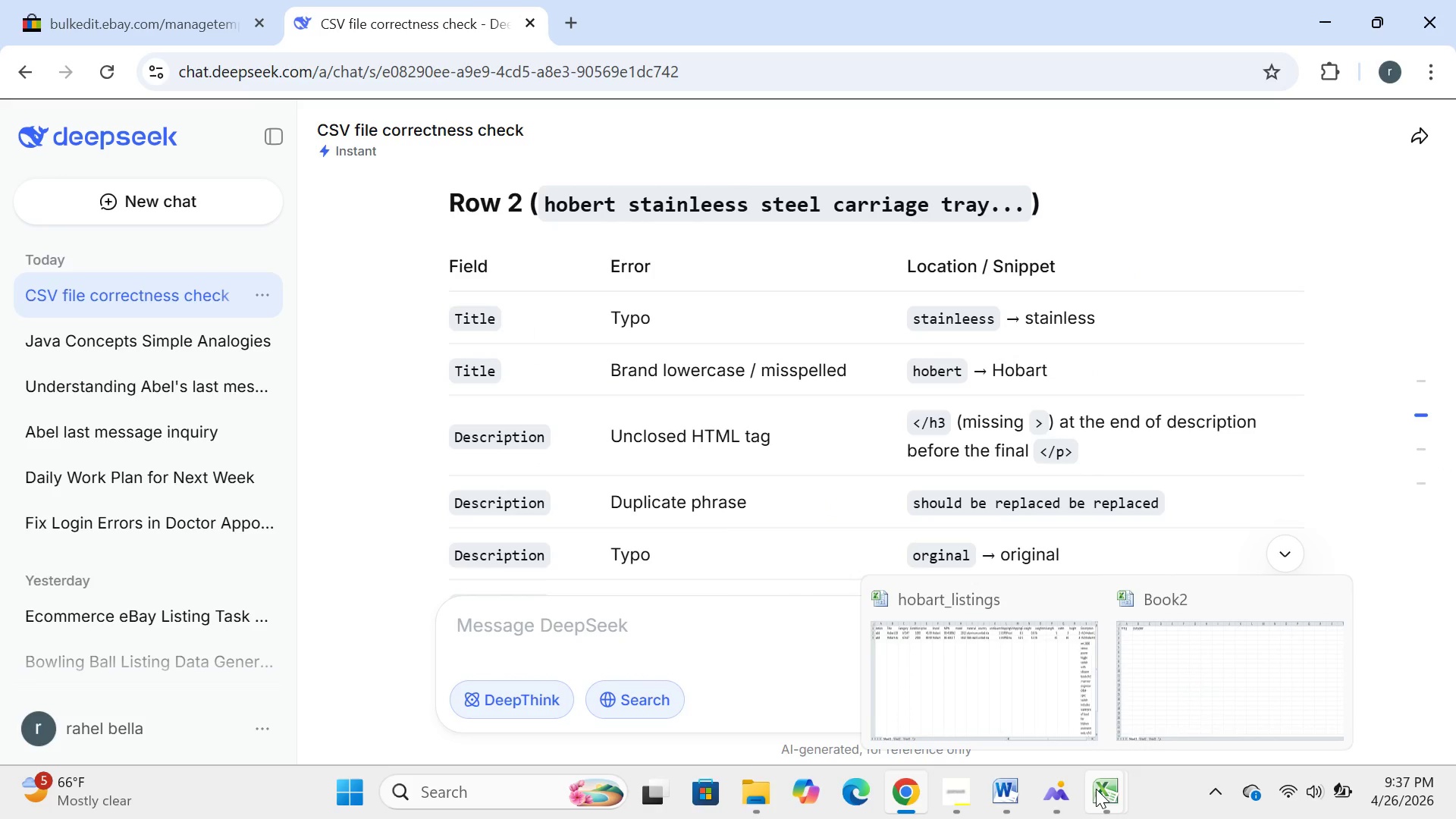 
wait(38.66)
 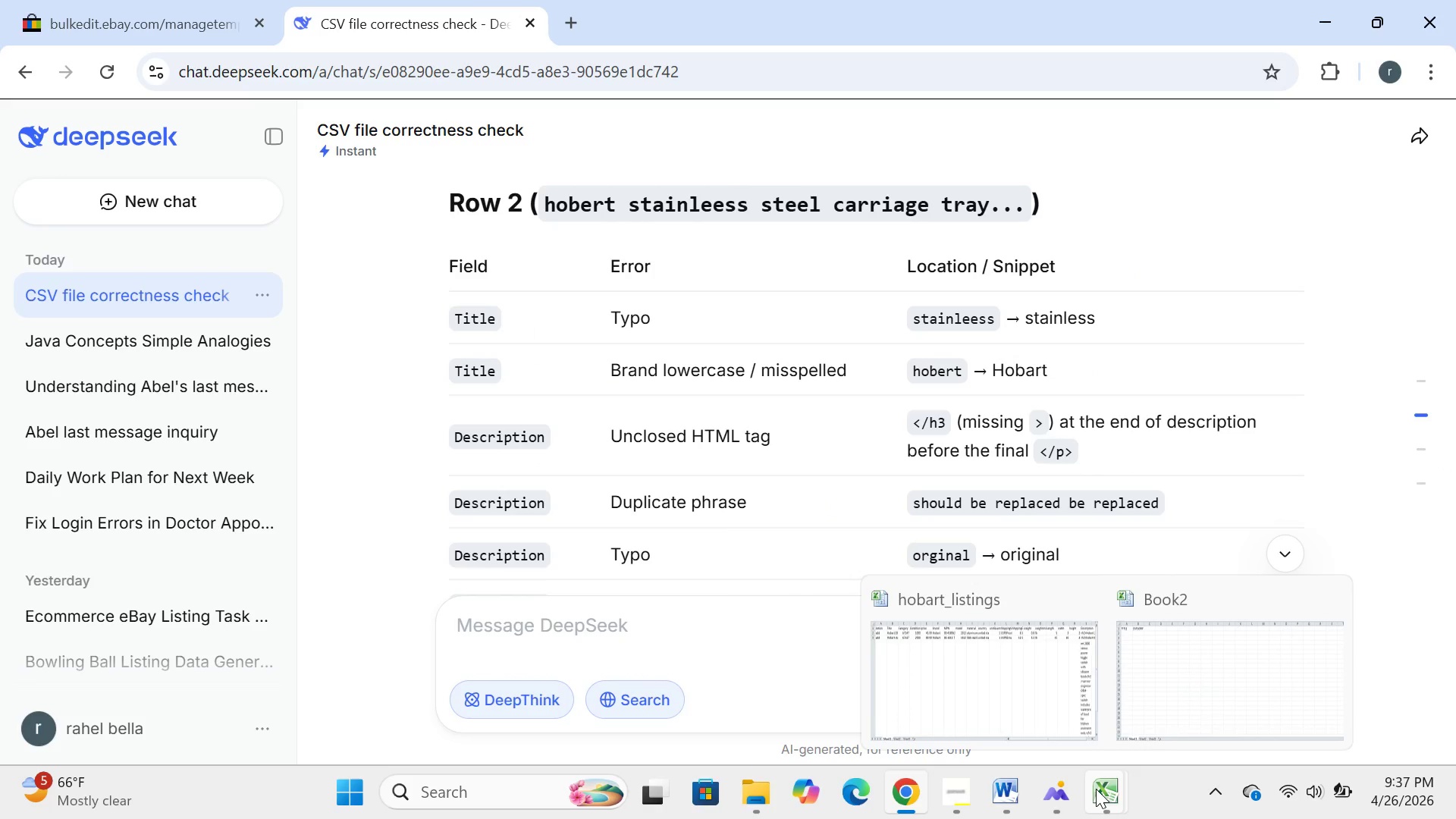 
left_click([1096, 789])
 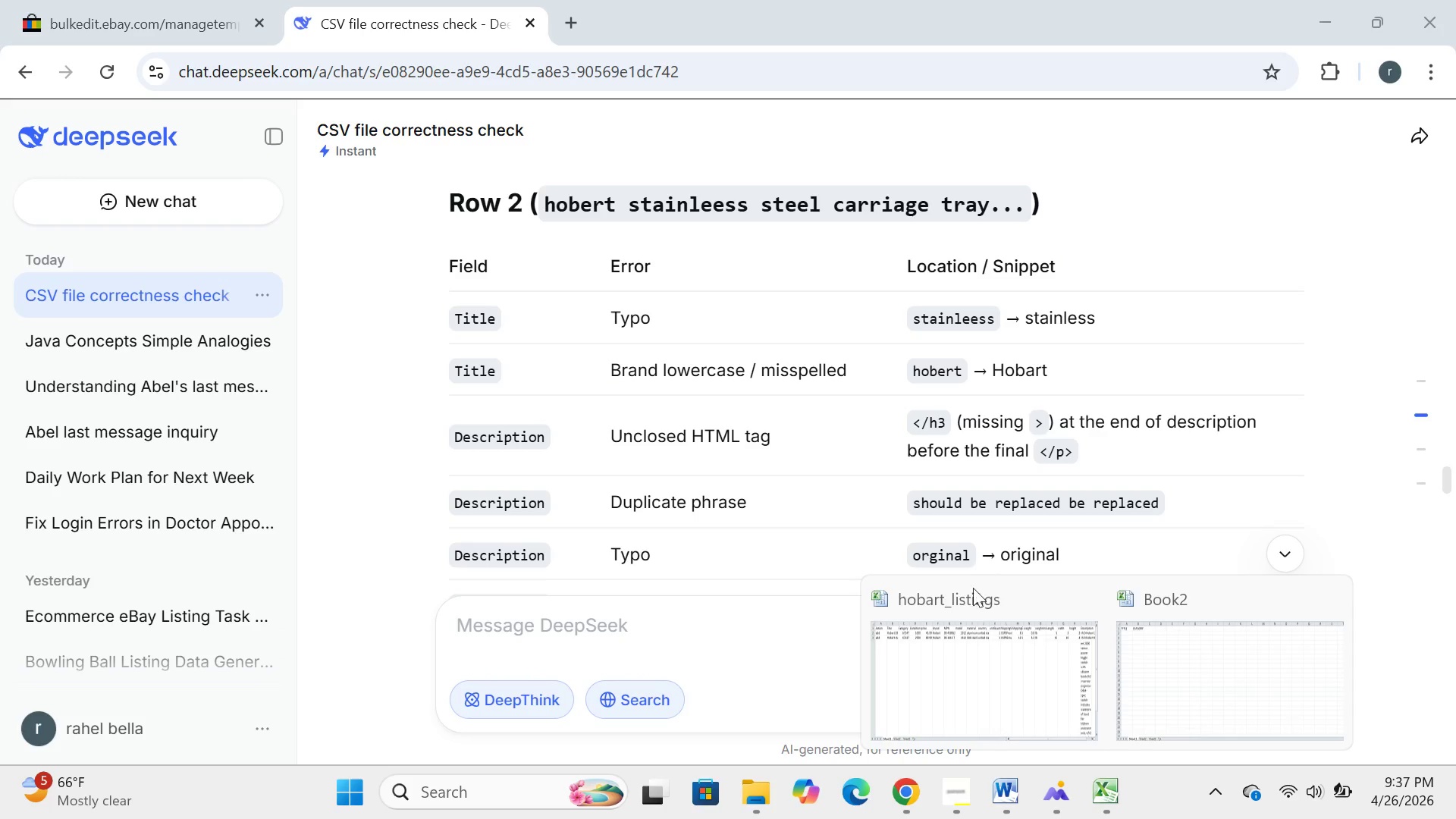 
left_click([971, 664])
 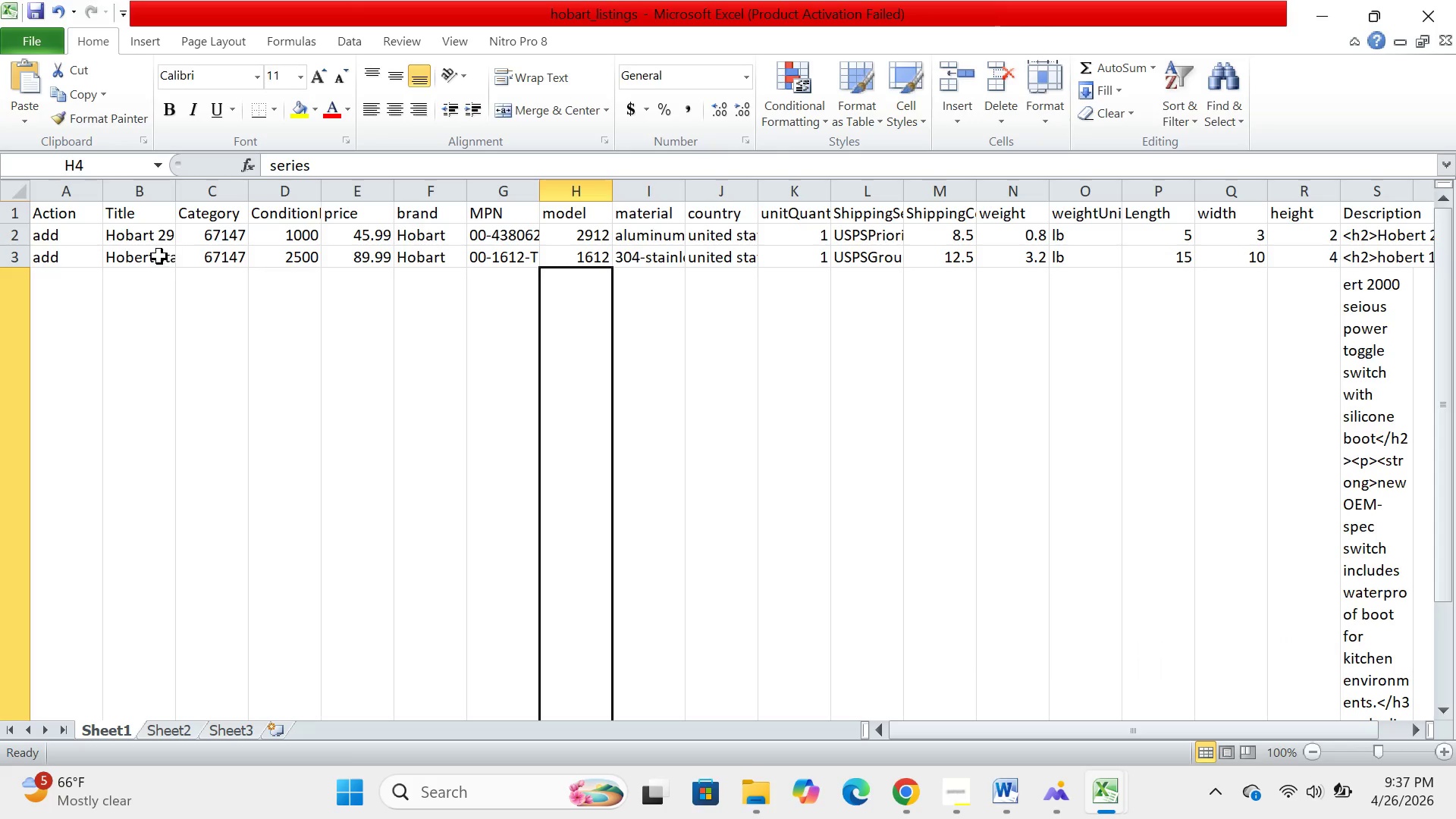 
left_click([149, 232])
 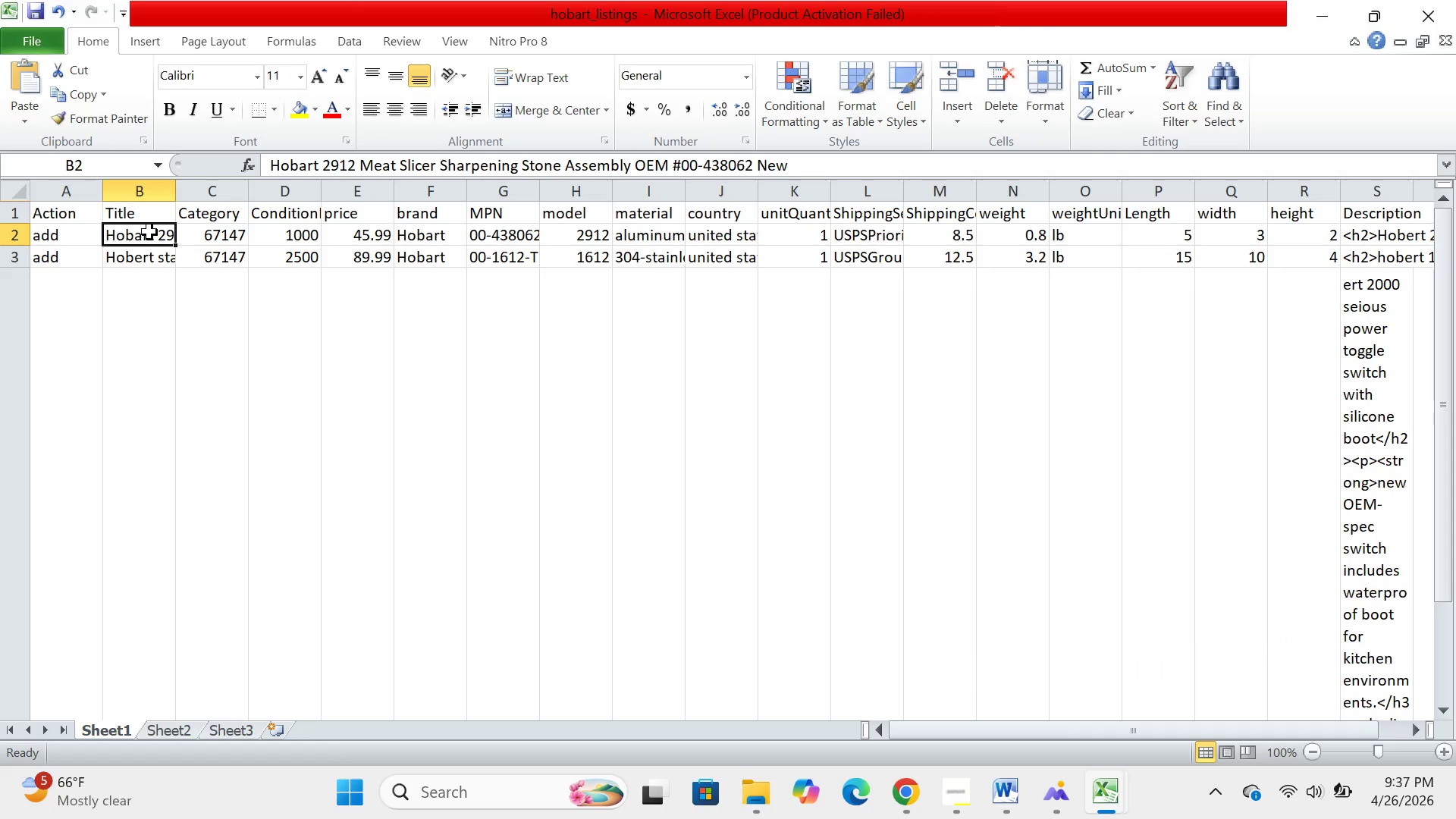 
wait(7.41)
 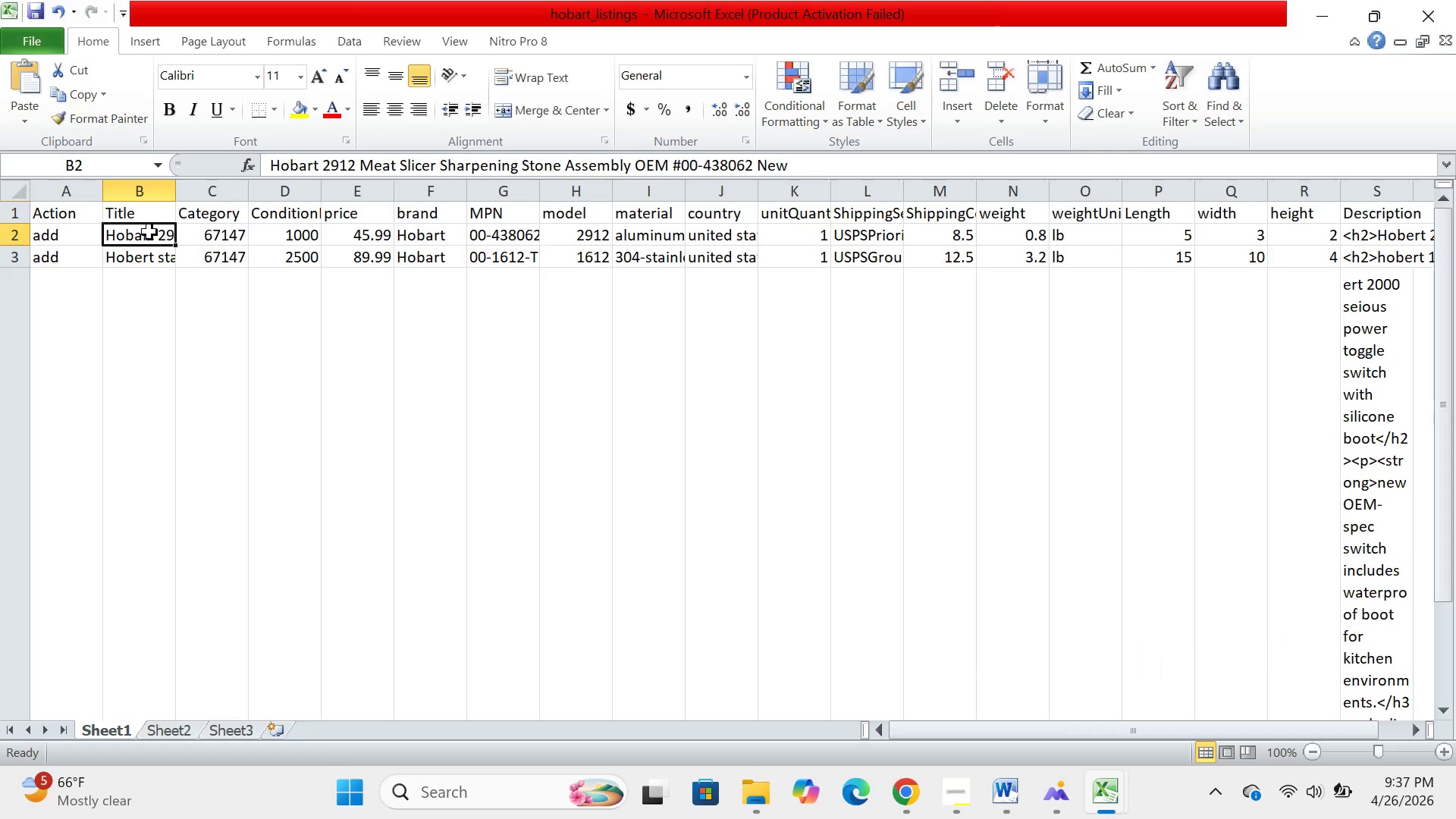 
left_click([146, 251])
 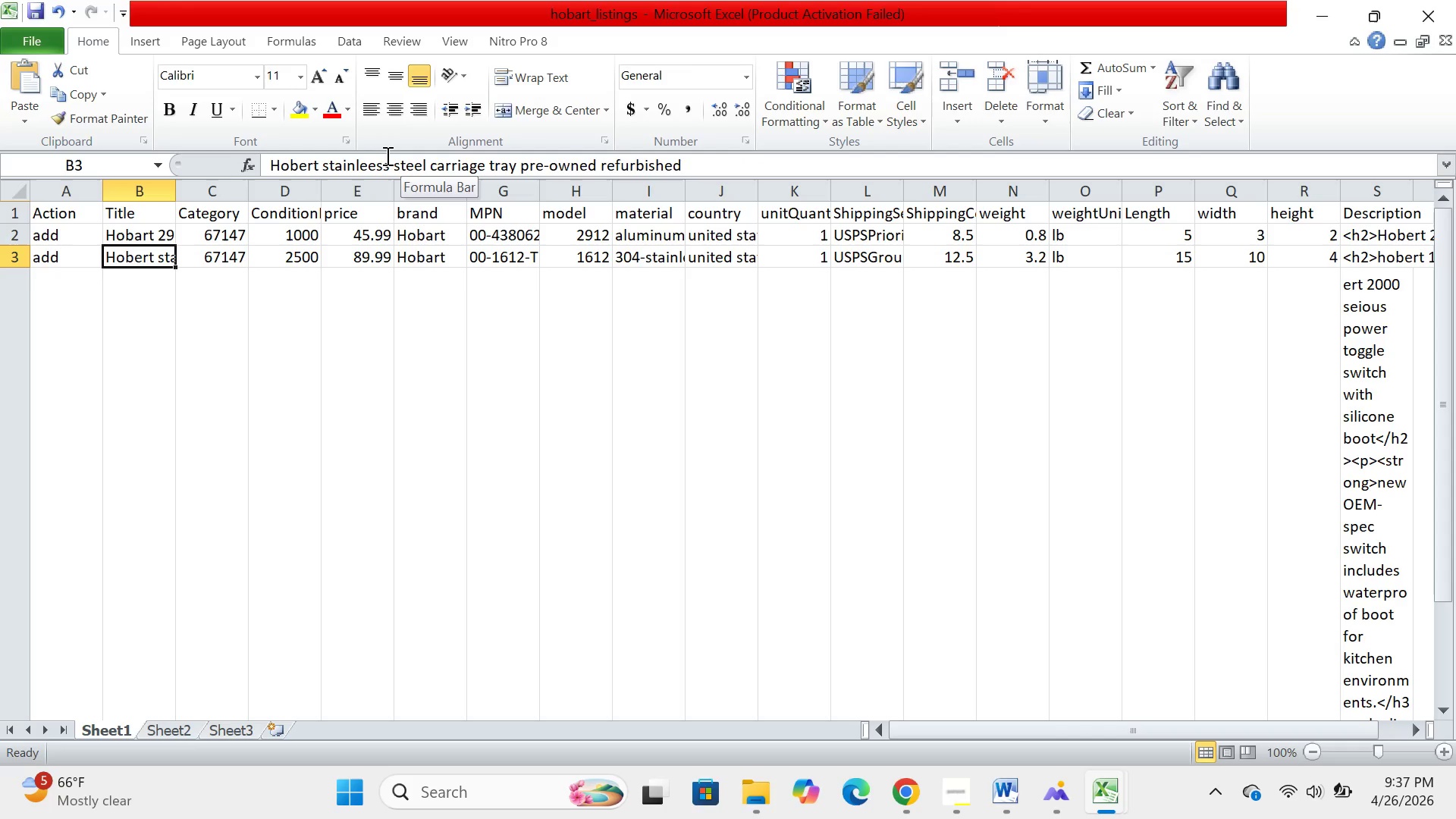 
left_click([380, 165])
 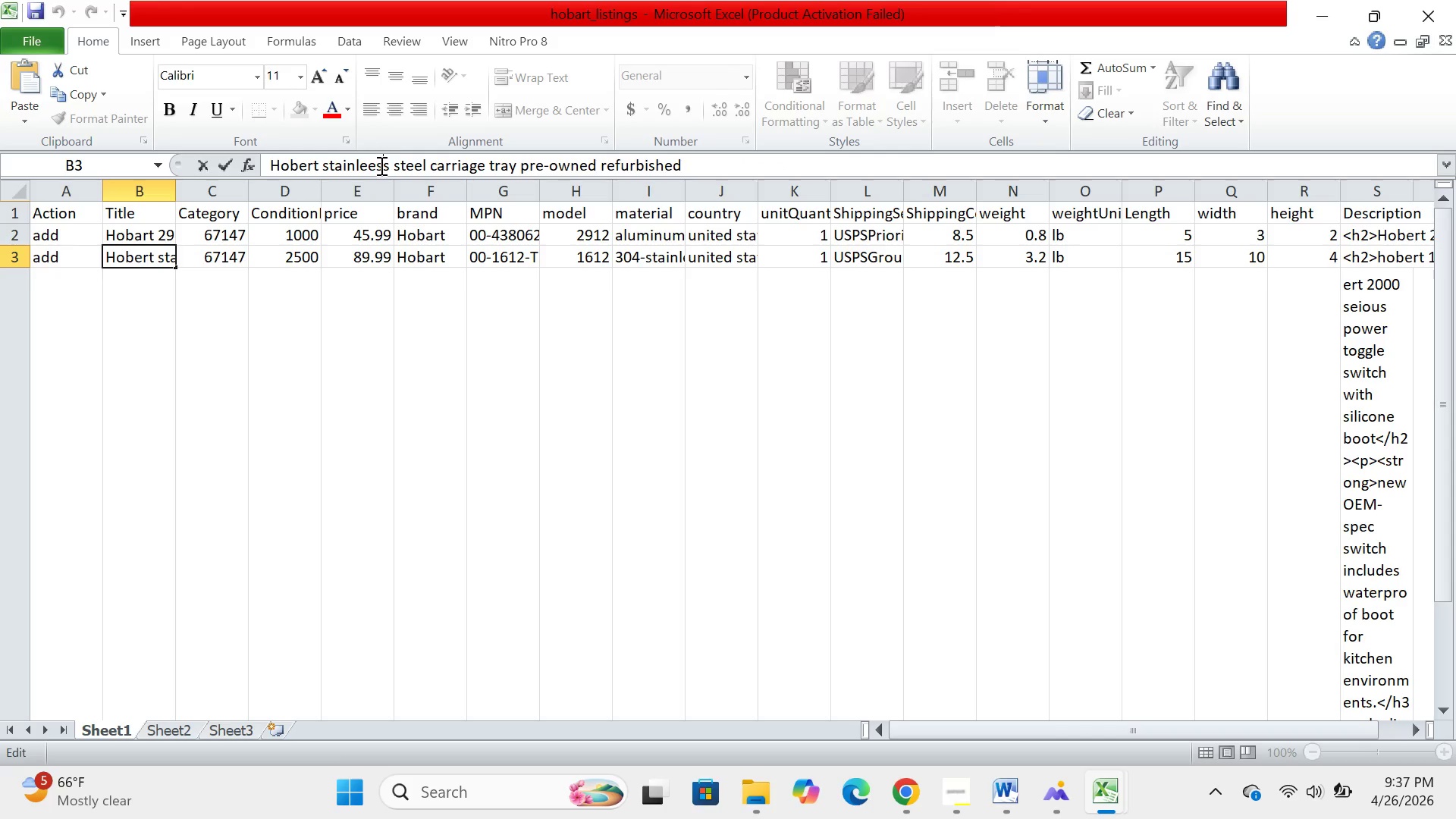 
key(Backspace)
 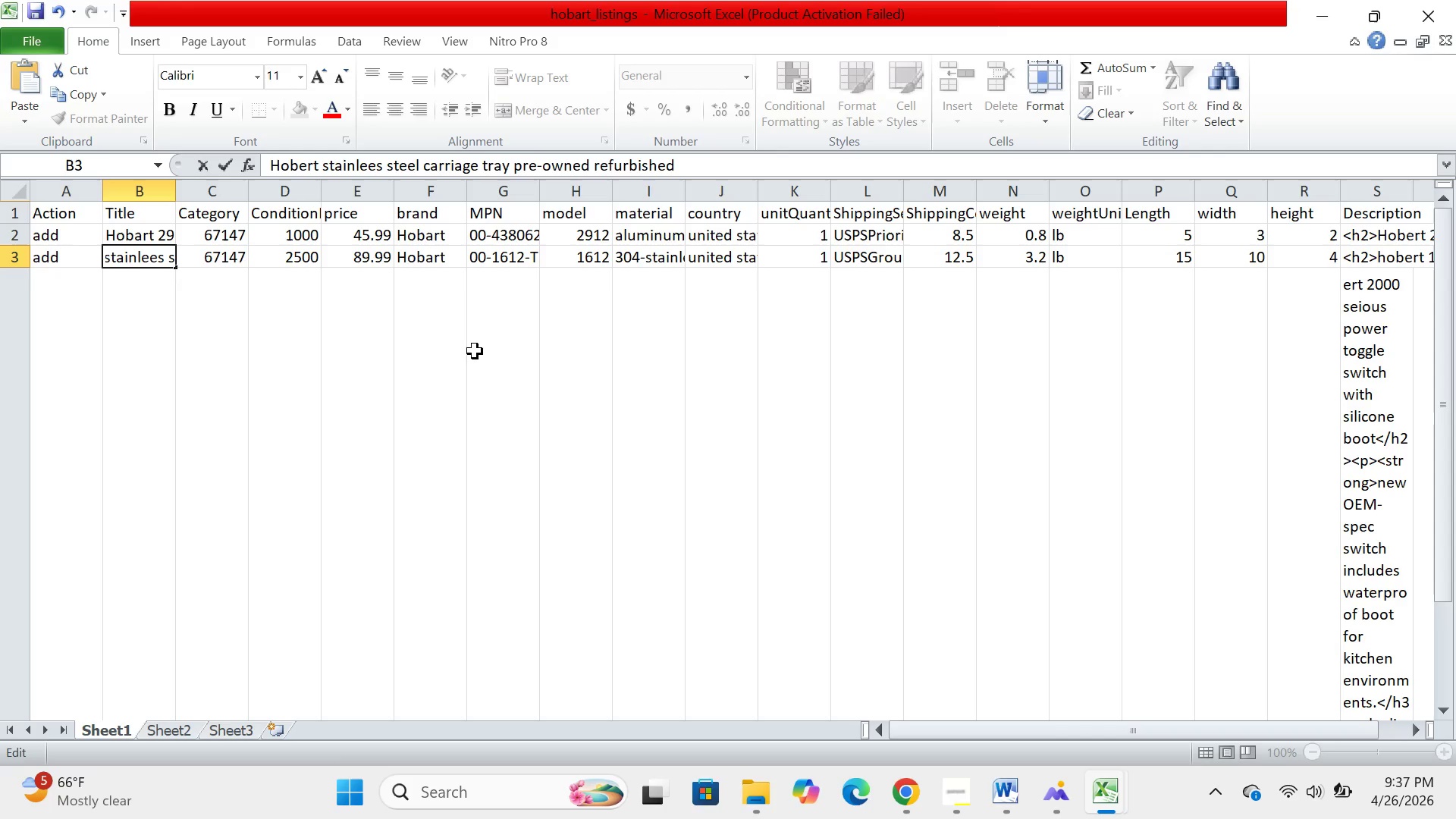 
wait(5.28)
 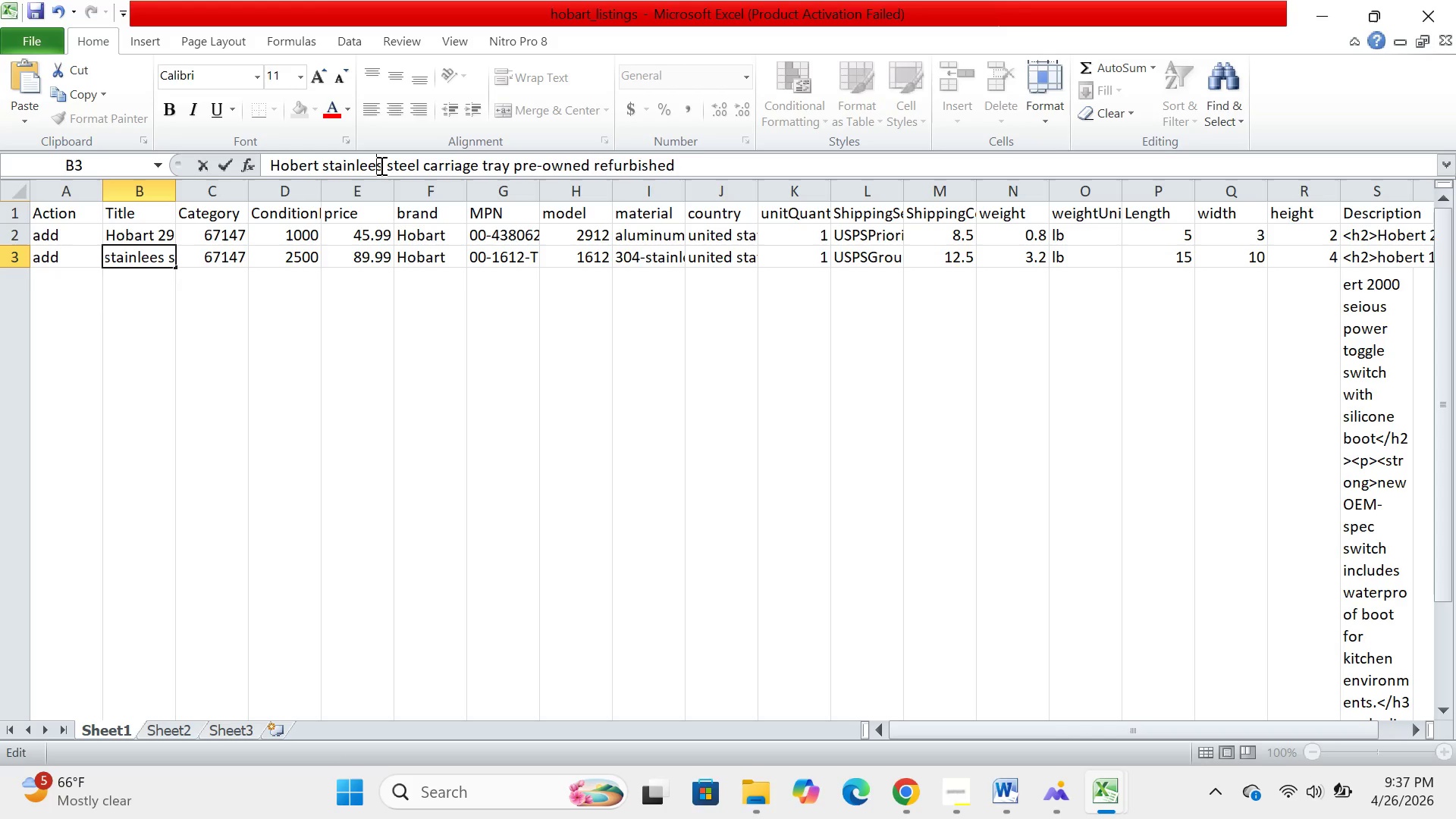 
key(Backspace)
 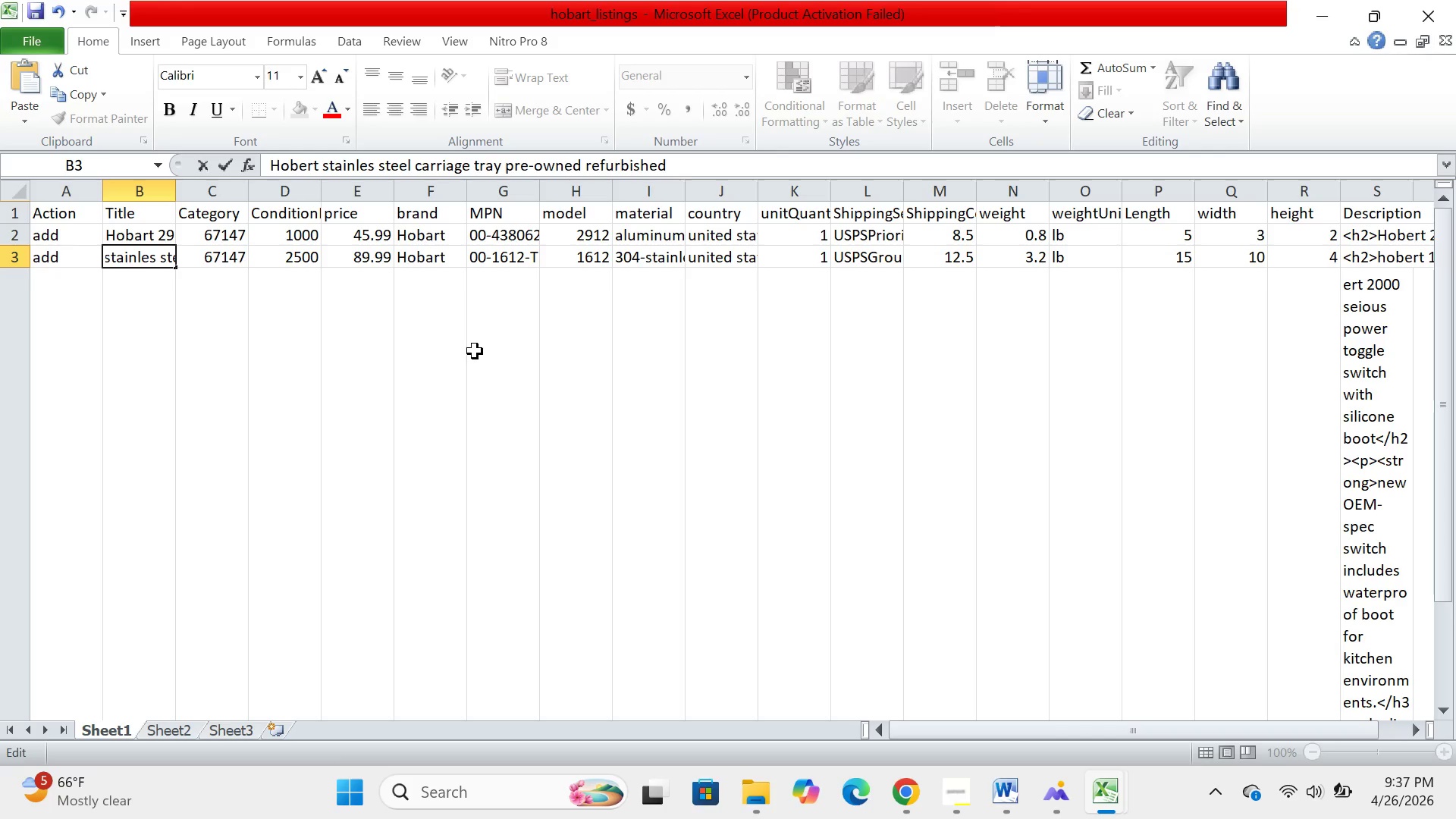 
wait(5.22)
 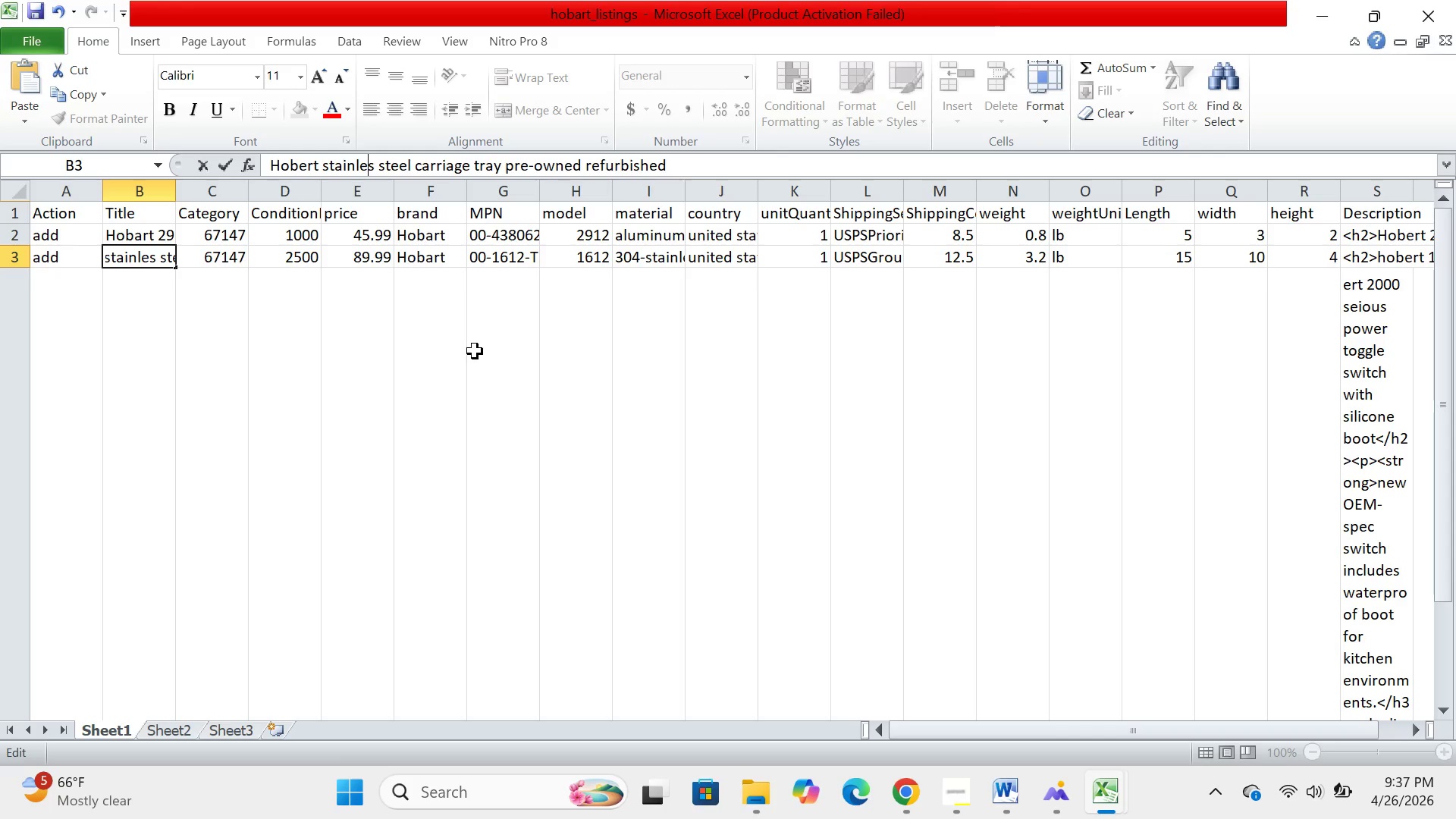 
key(E)
 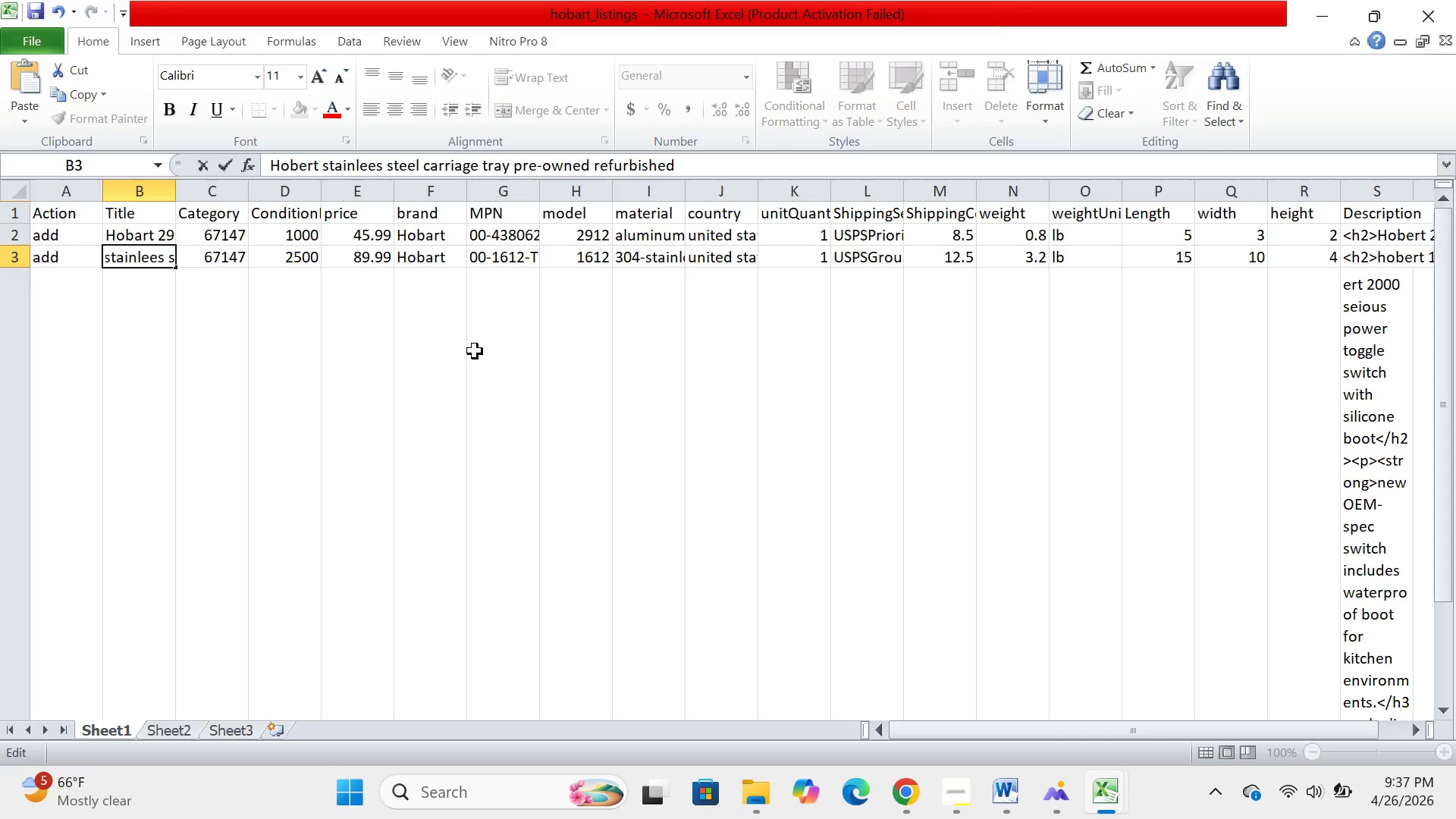 
key(Backspace)
 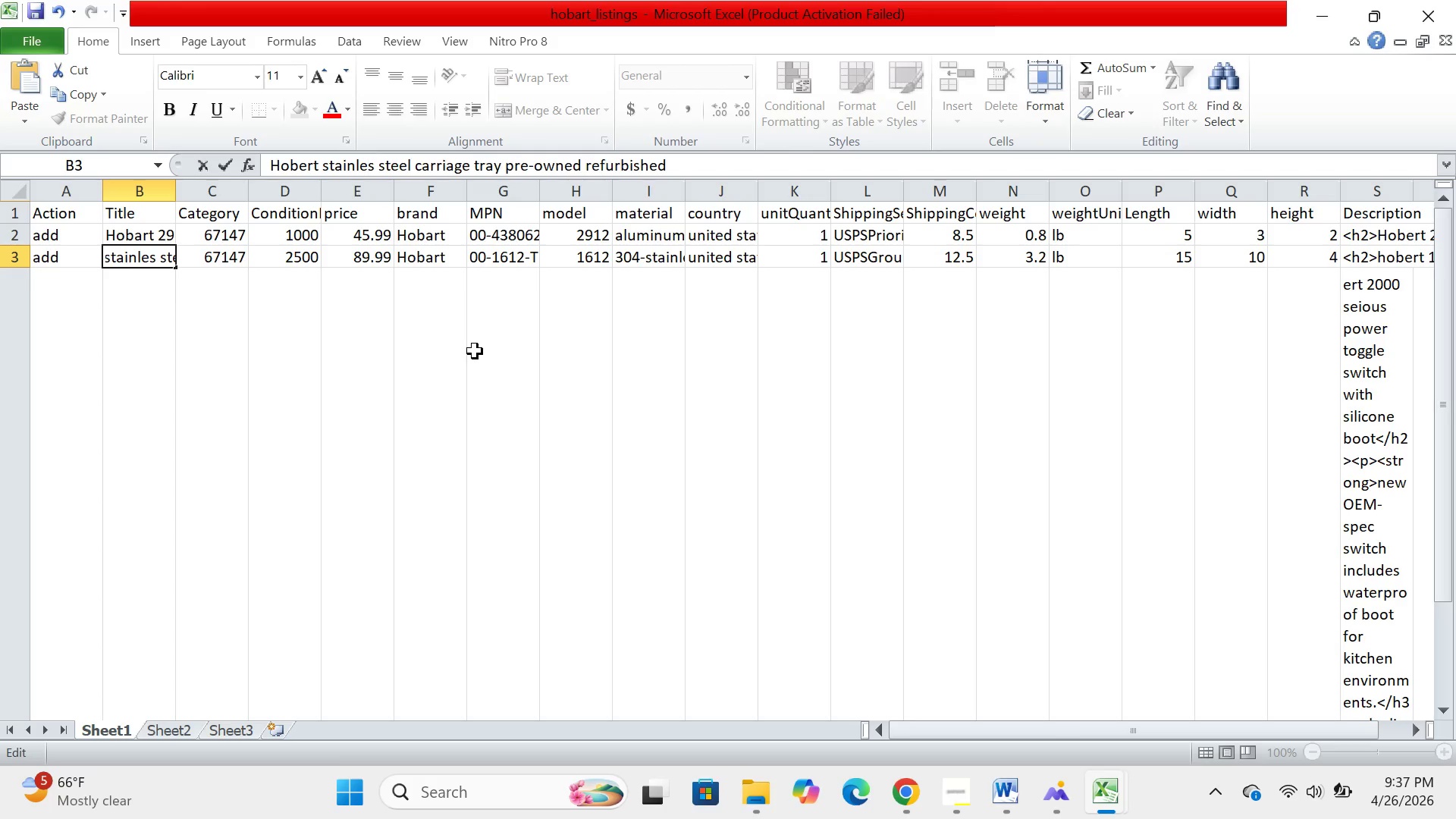 
key(S)
 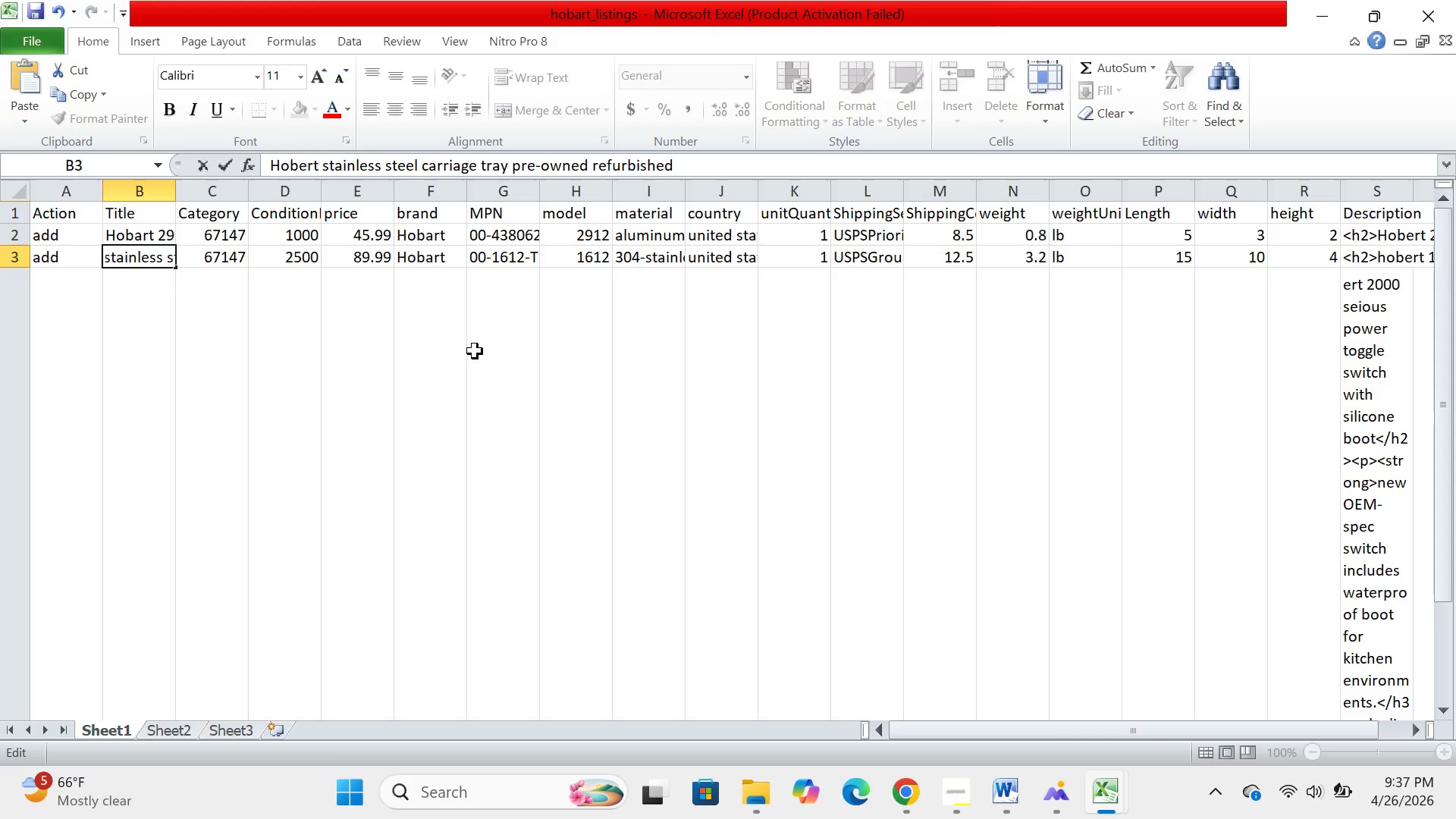 
hold_key(key=ControlLeft, duration=1.33)
 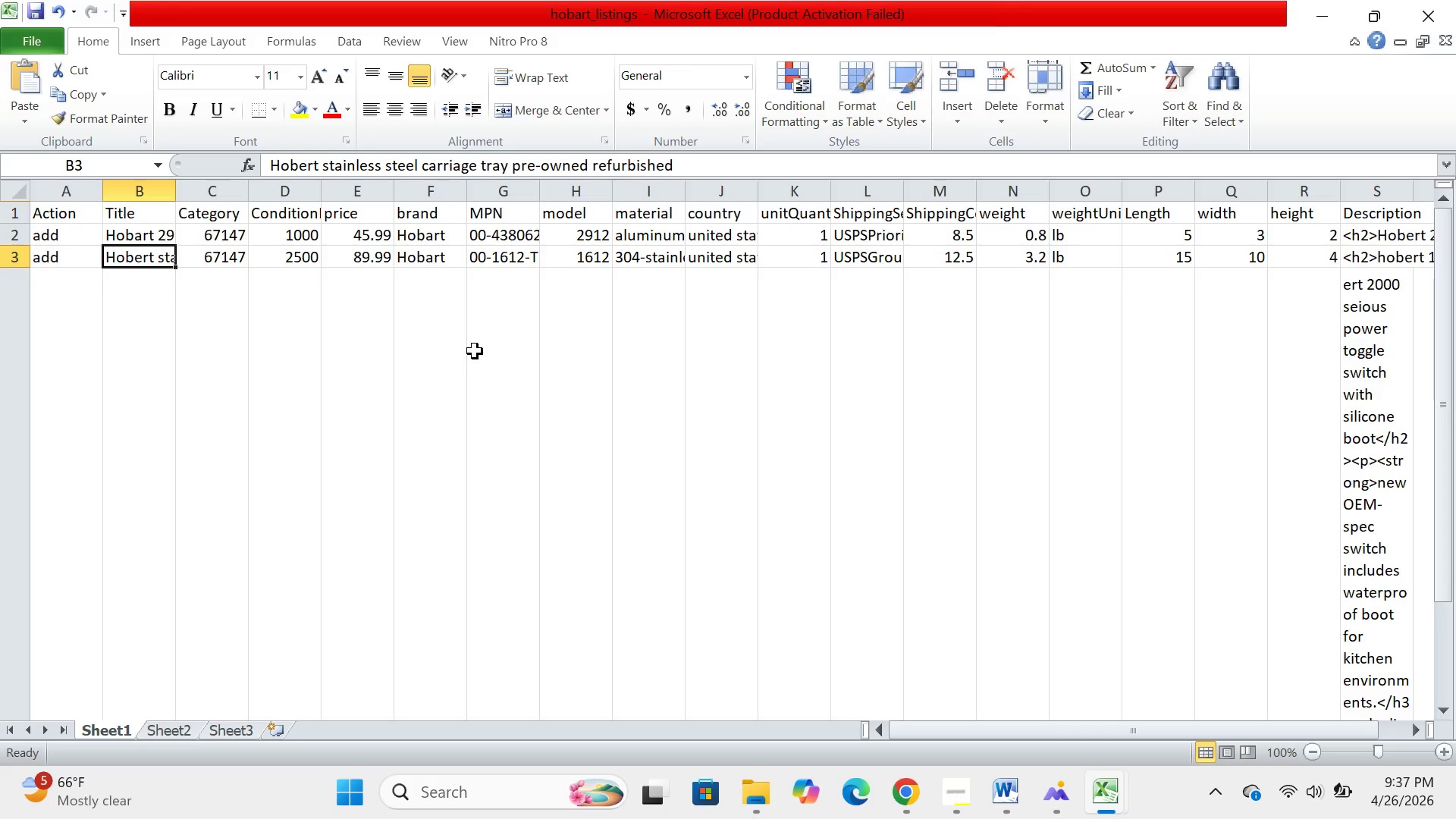 
hold_key(key=S, duration=0.47)
 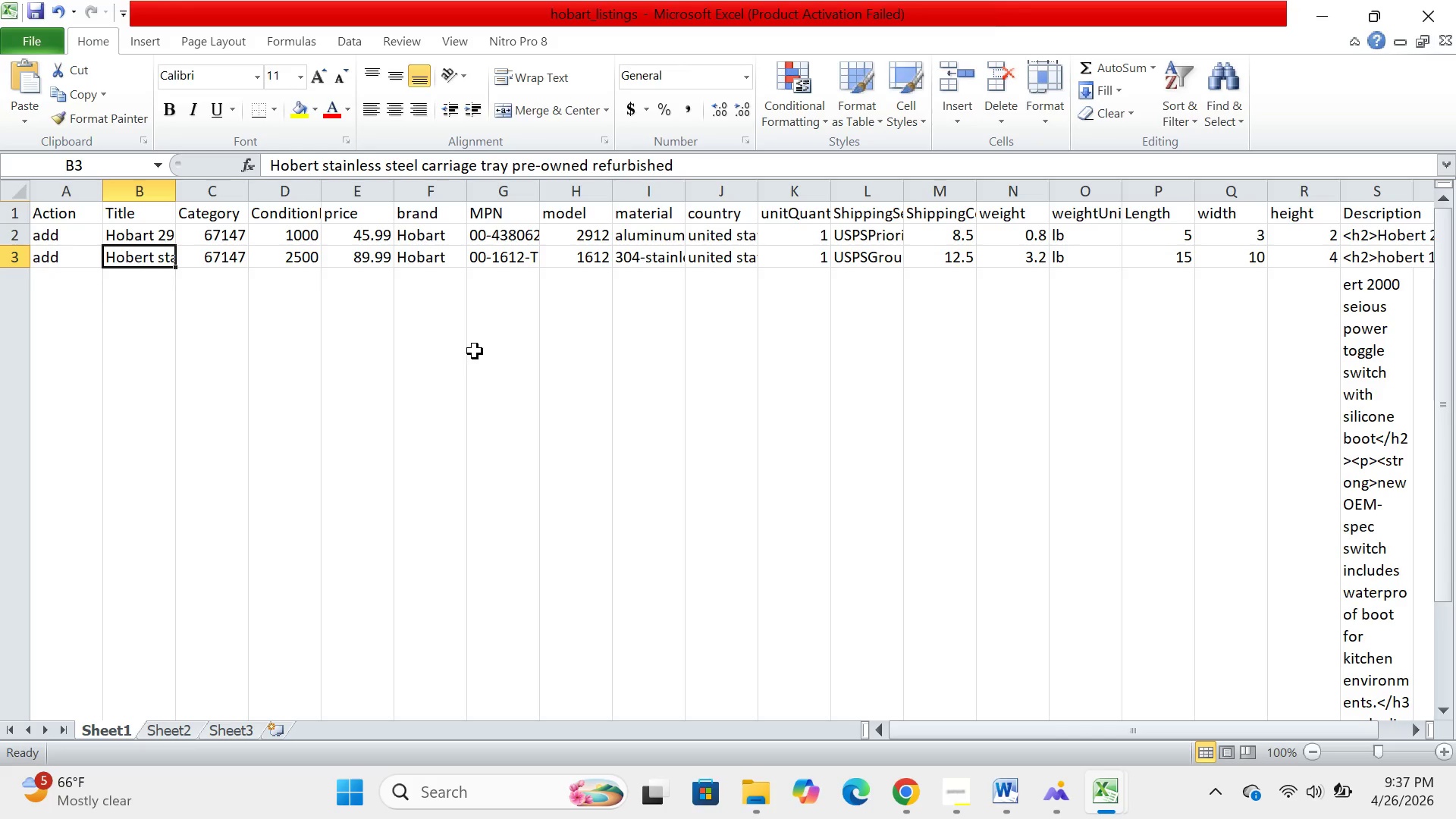 
wait(8.94)
 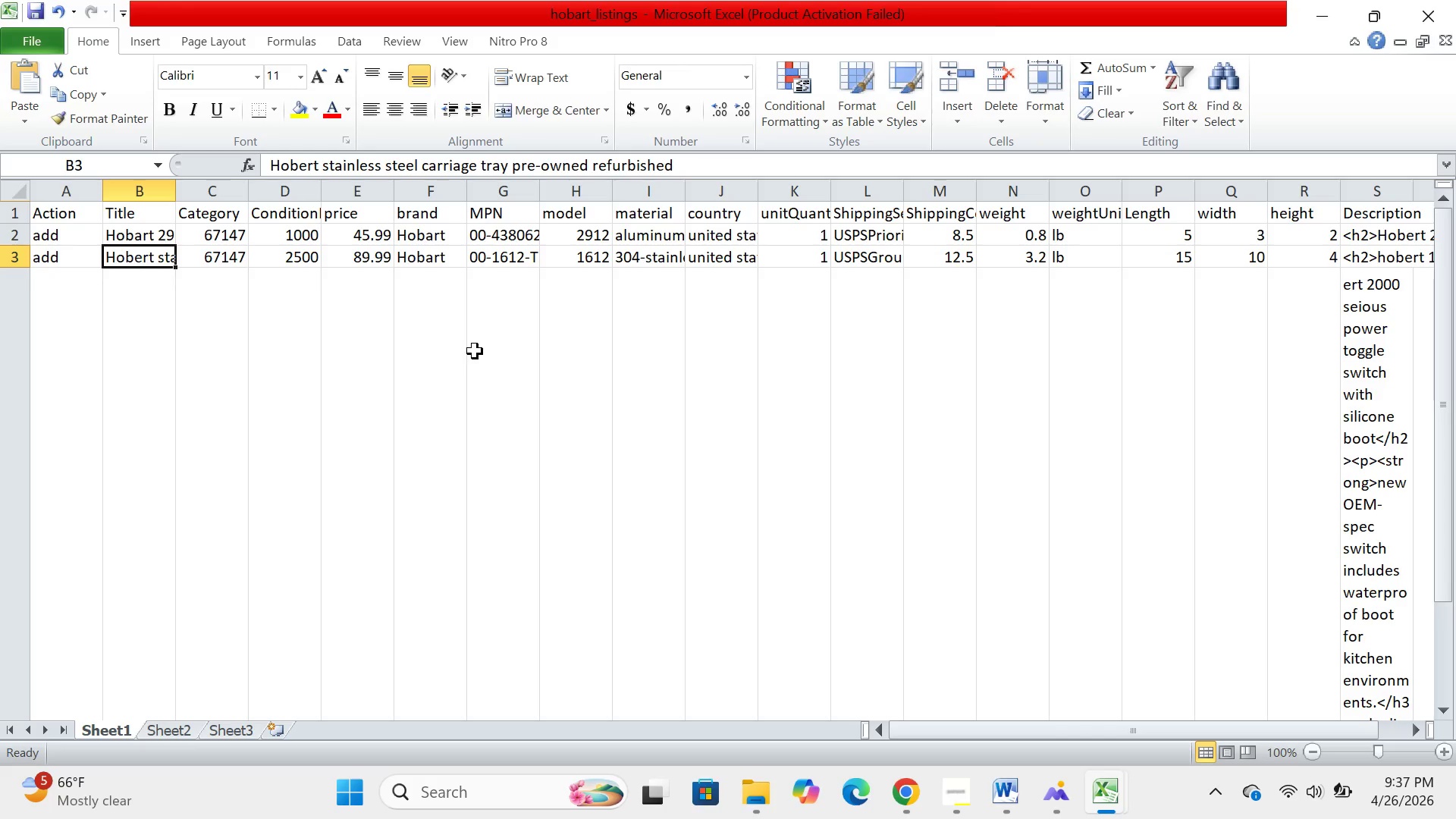 
left_click([914, 789])
 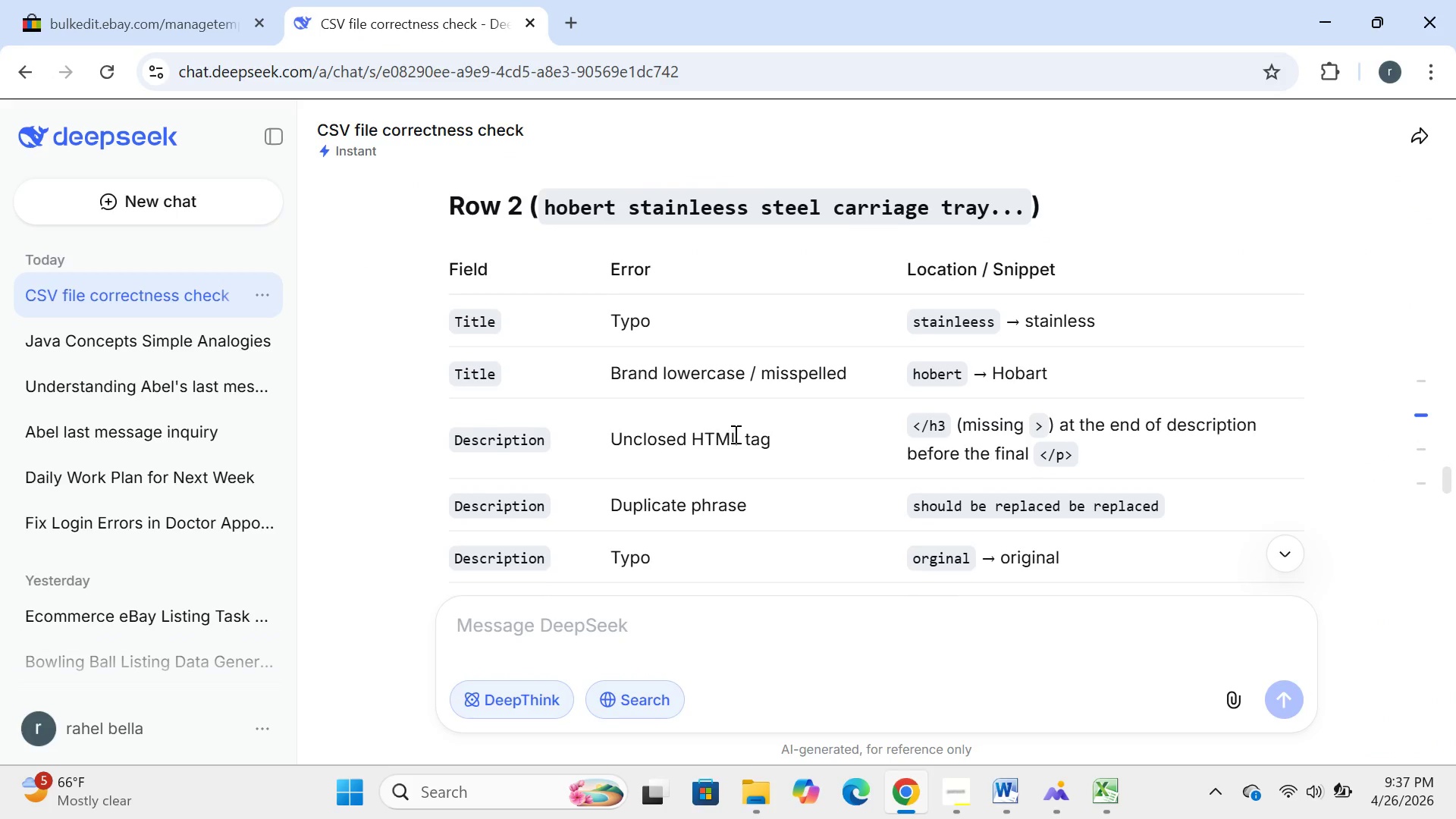 
wait(8.41)
 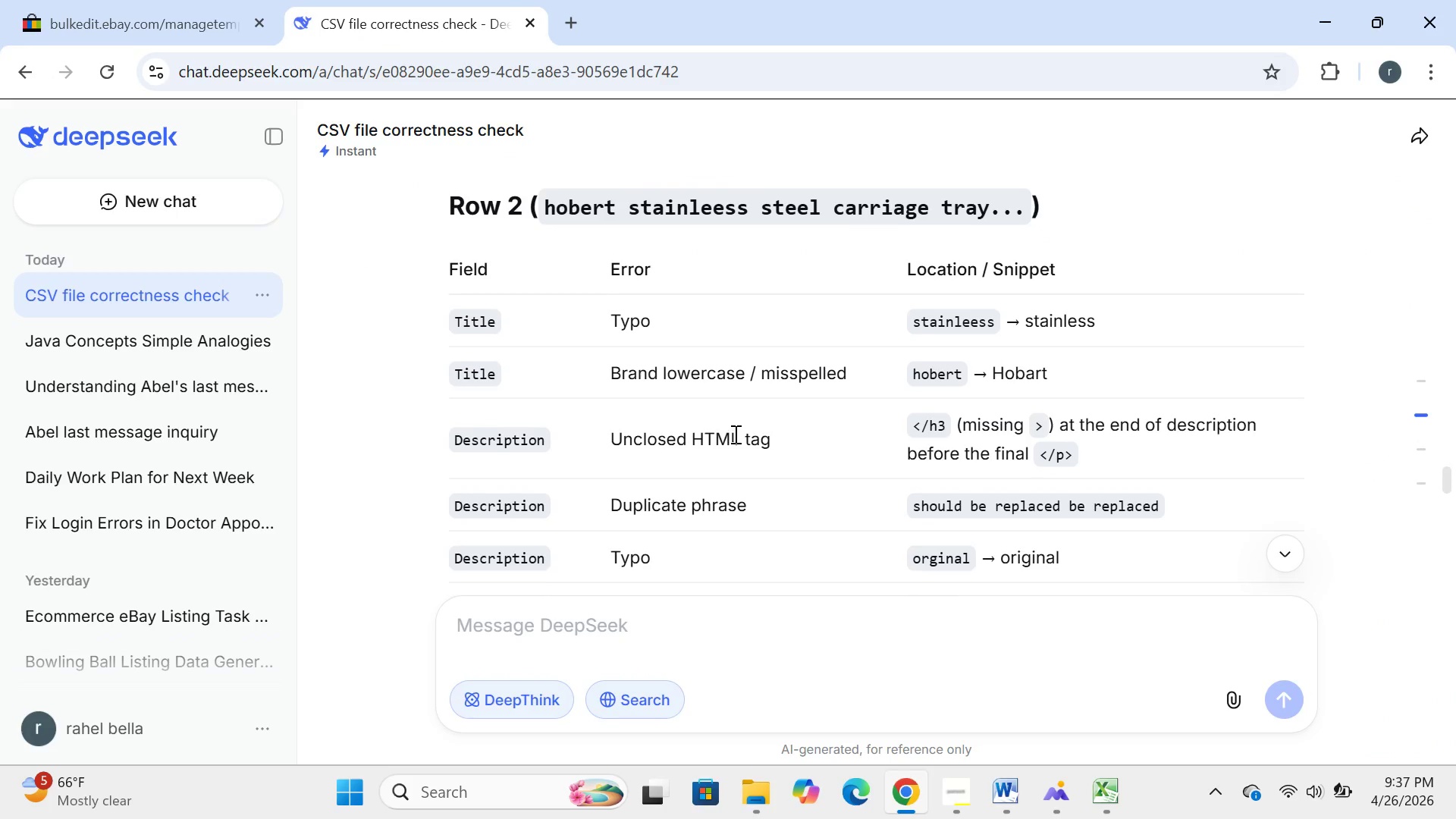 
left_click([1131, 783])
 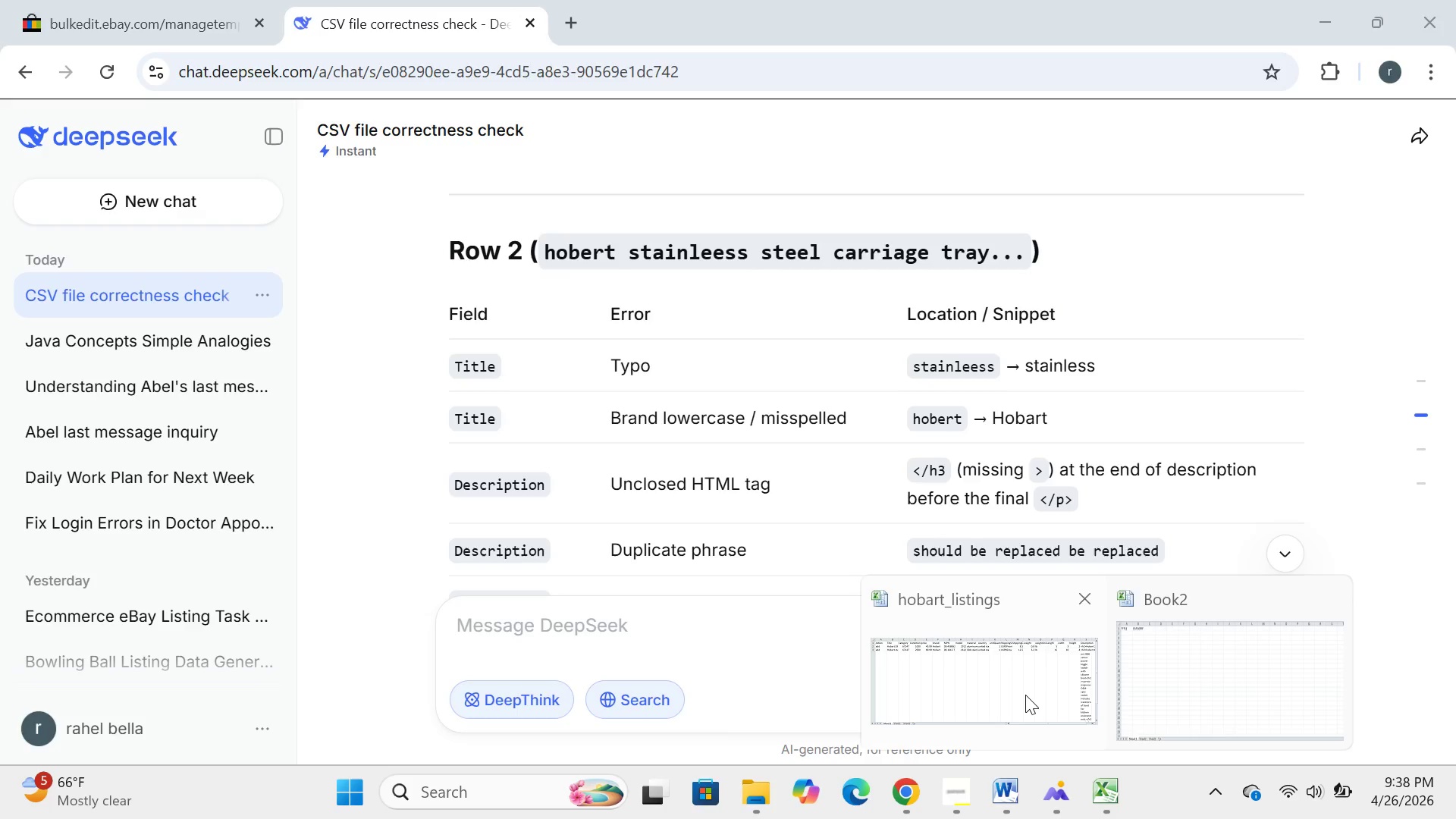 
left_click([1019, 690])
 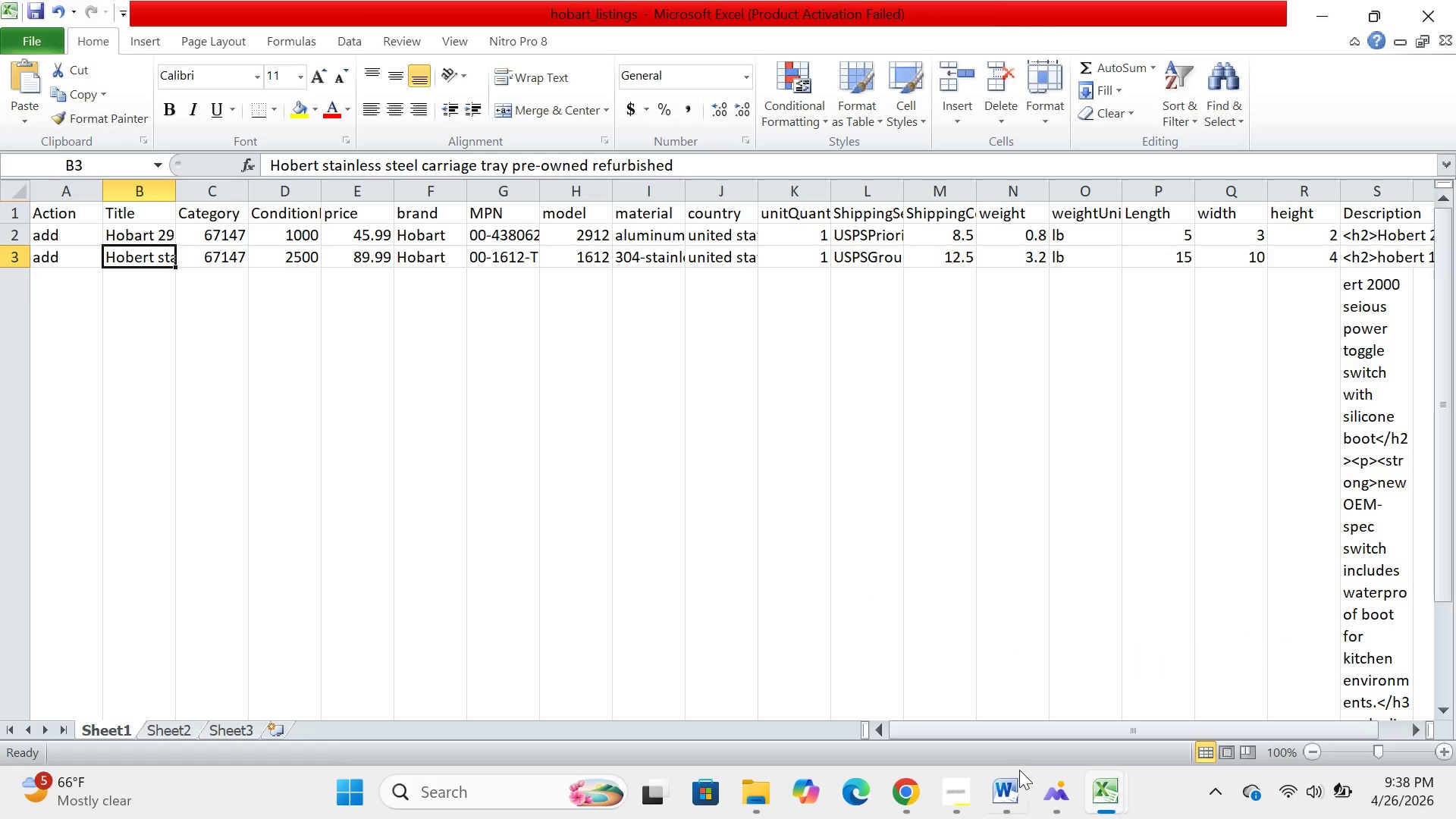 
left_click([904, 781])
 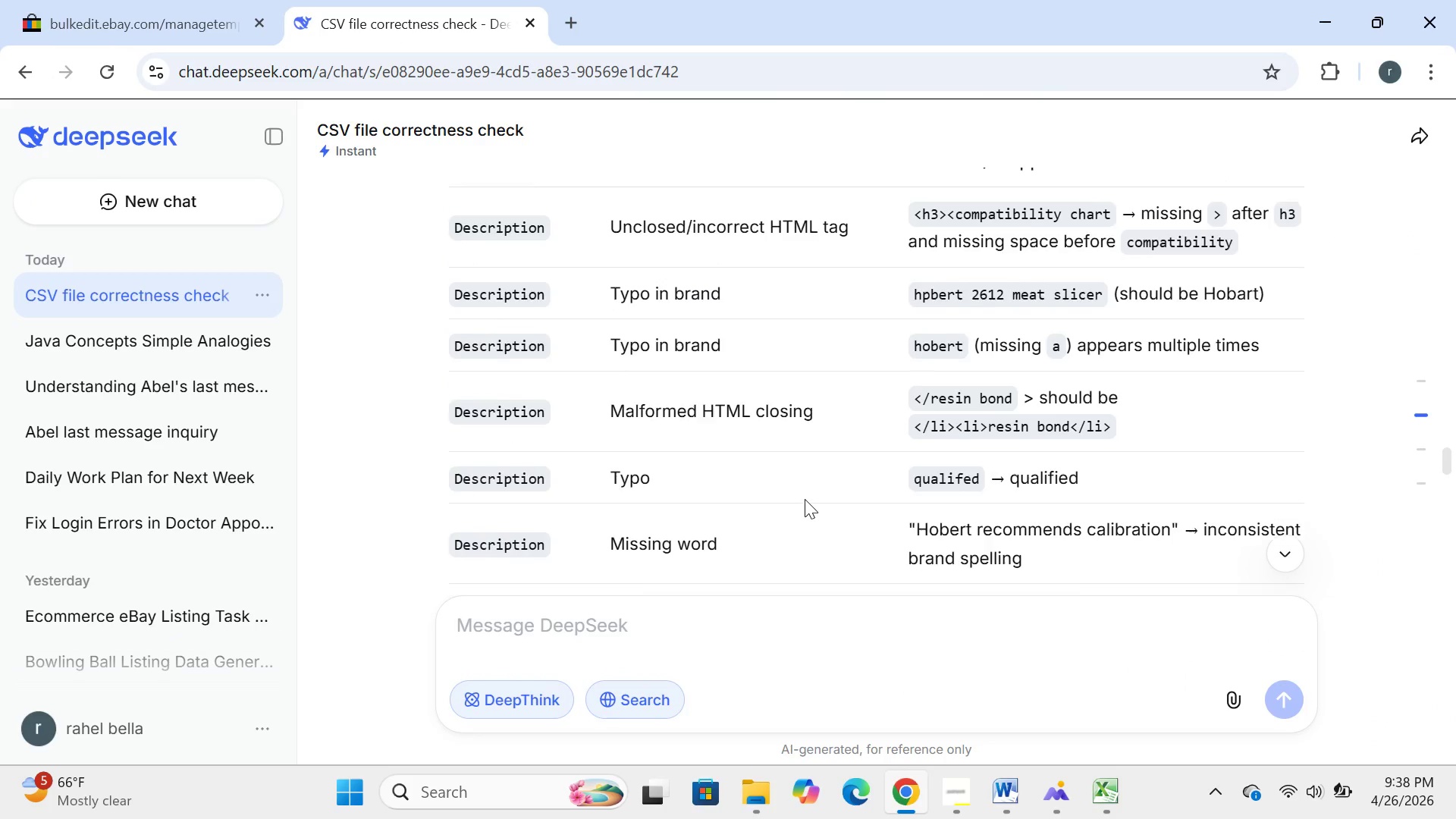 
wait(11.12)
 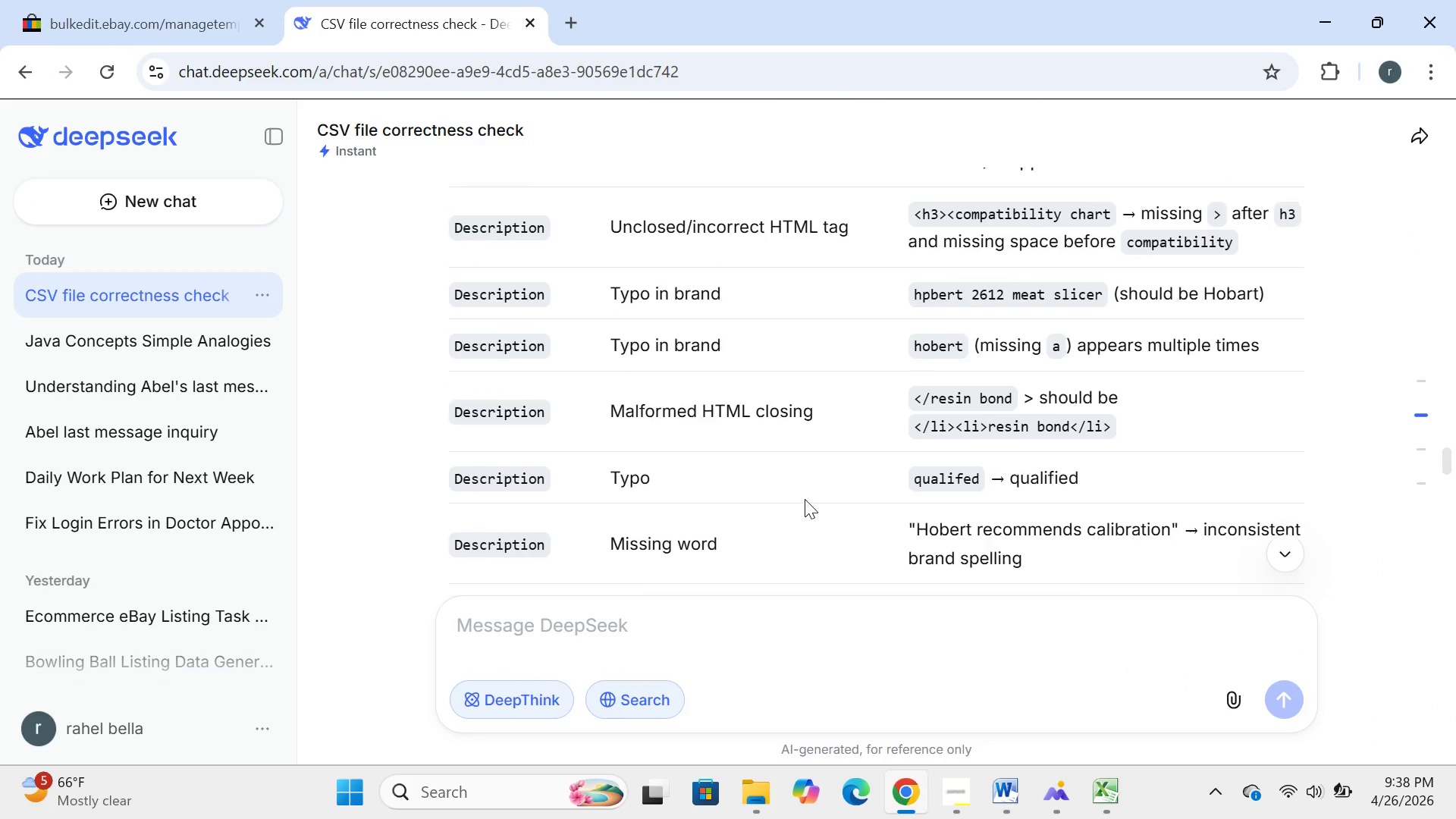 
left_click([1119, 789])
 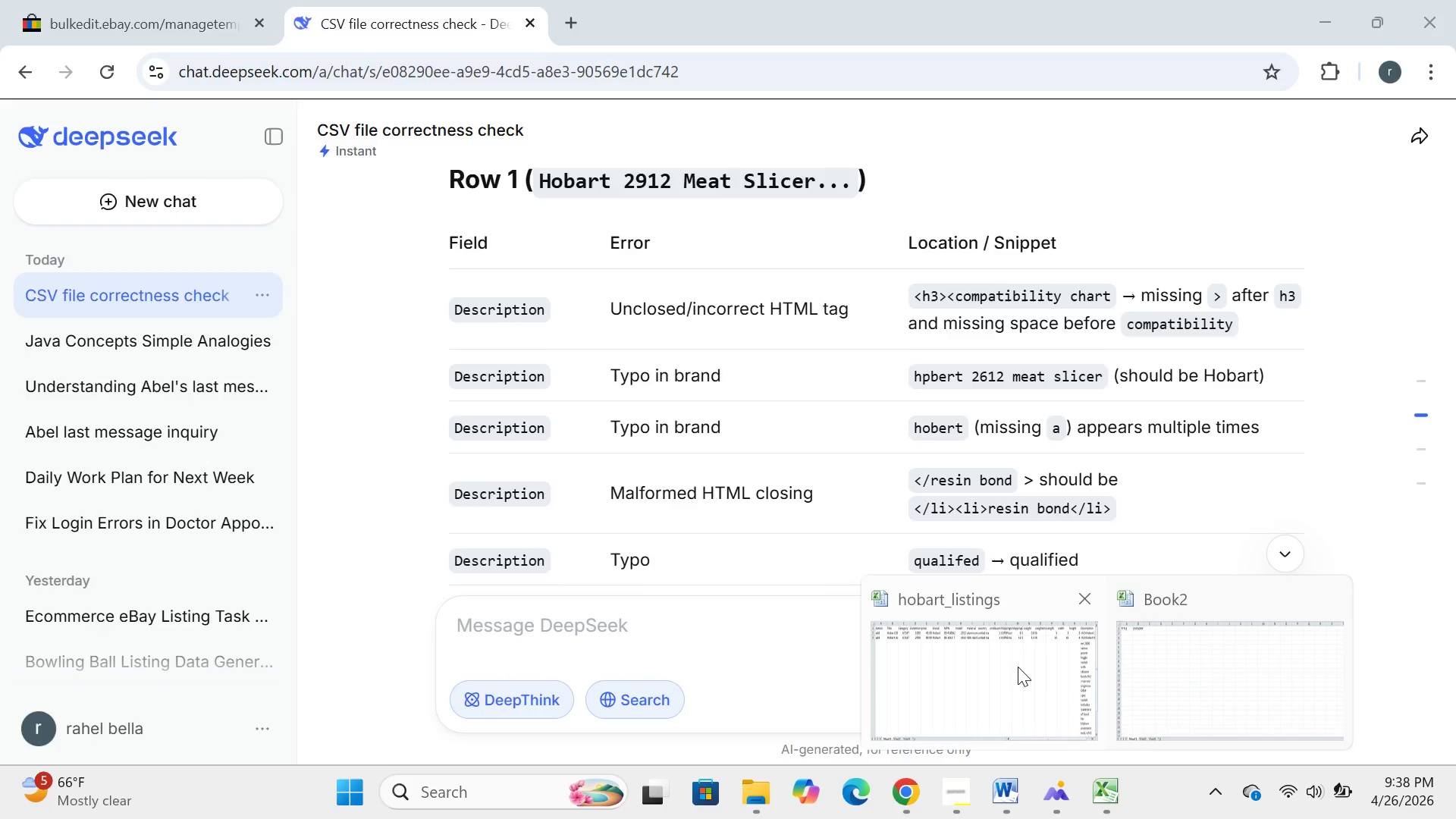 
left_click([1009, 660])
 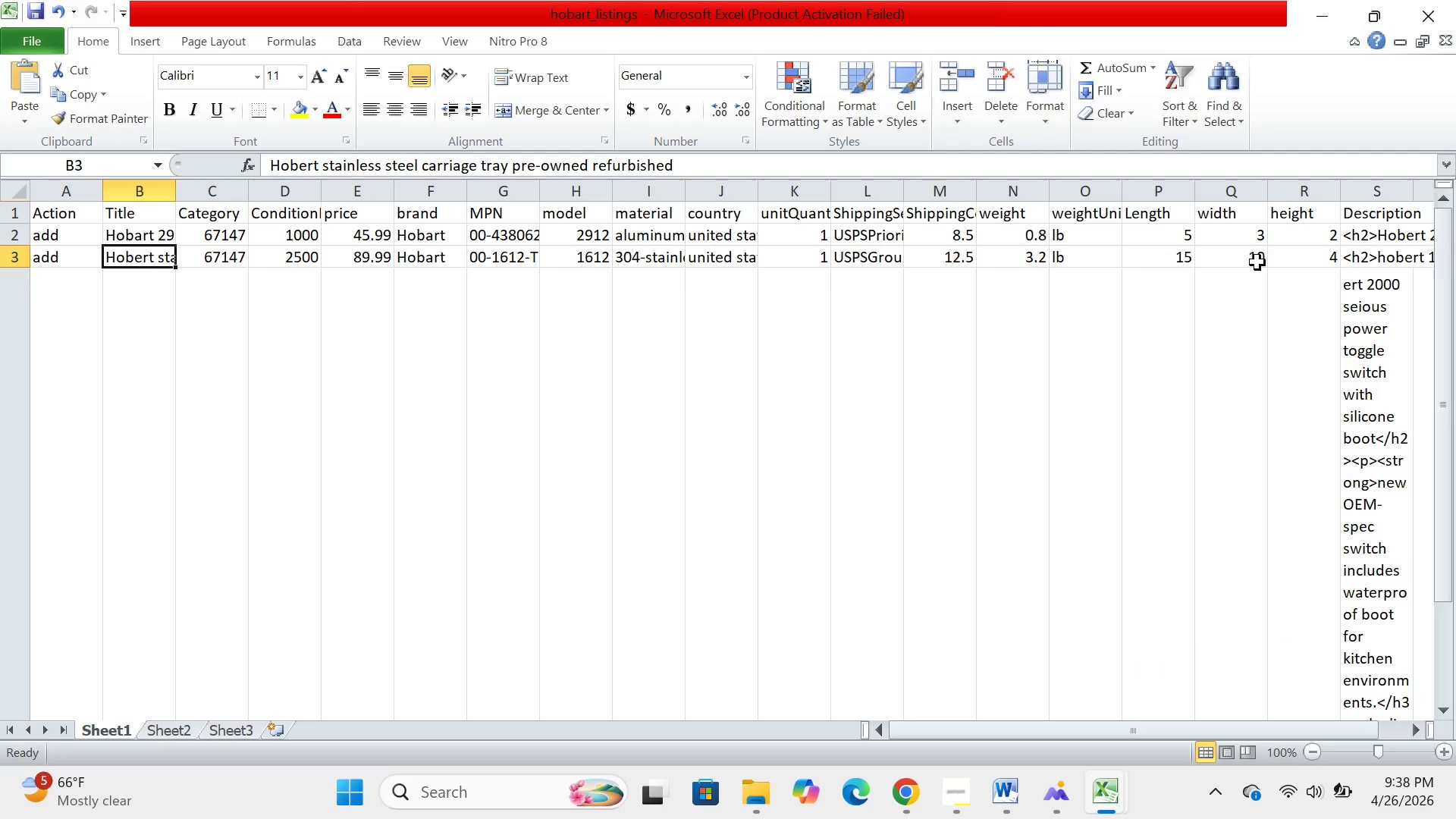 
scroll: coordinate [1257, 262], scroll_direction: up, amount: 3.0
 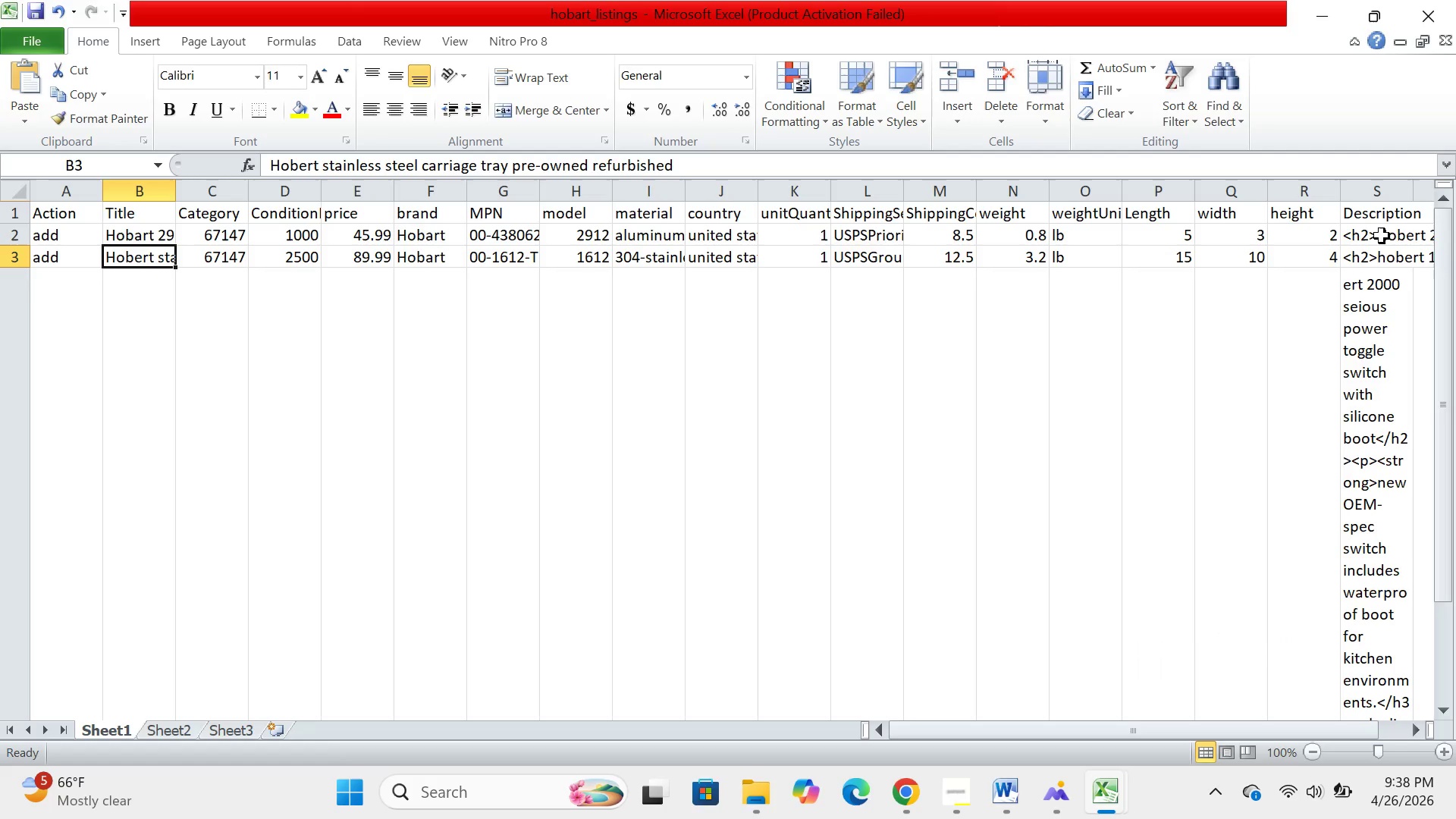 
left_click([1382, 236])
 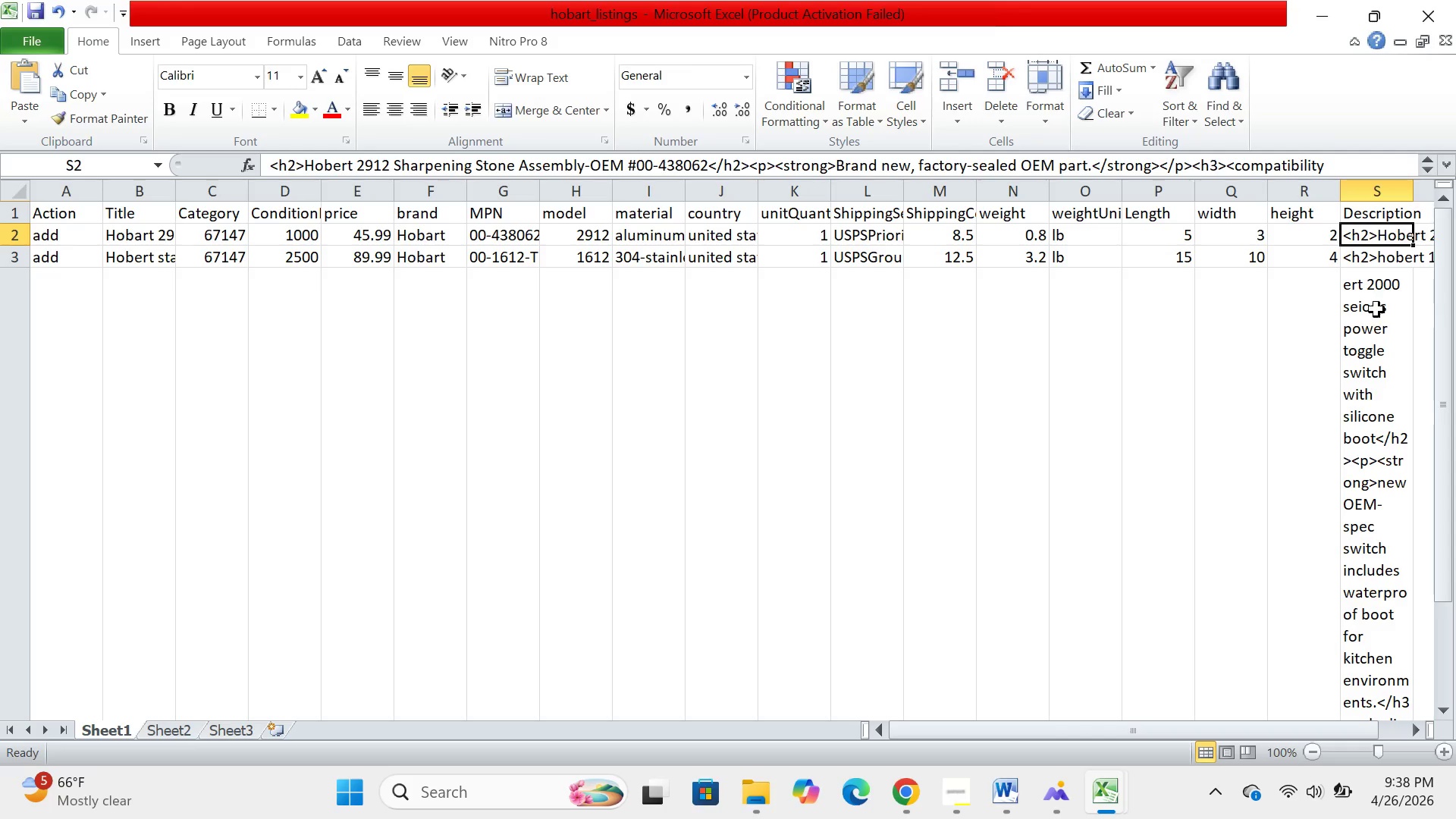 
wait(13.23)
 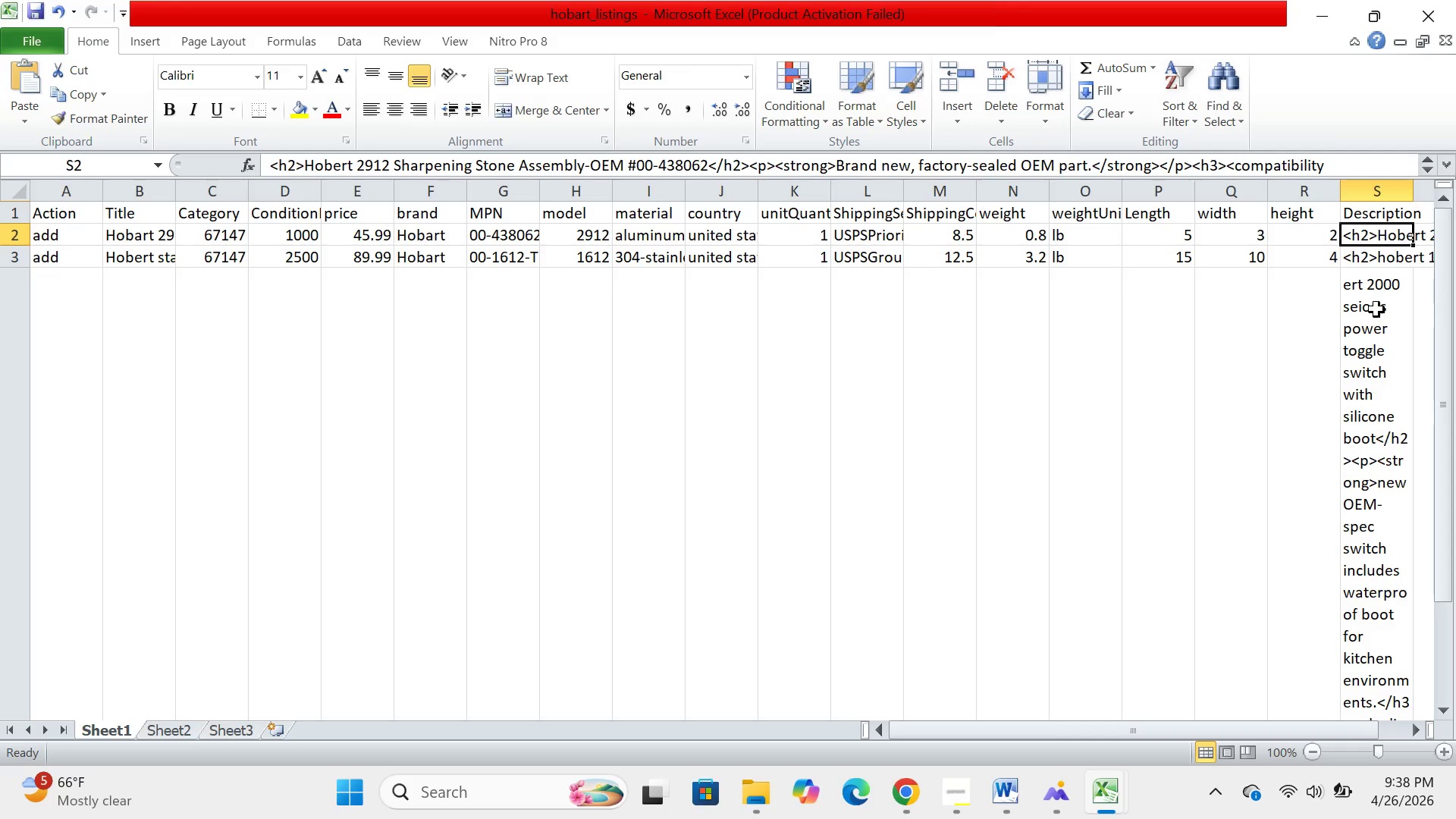 
left_click([1392, 255])
 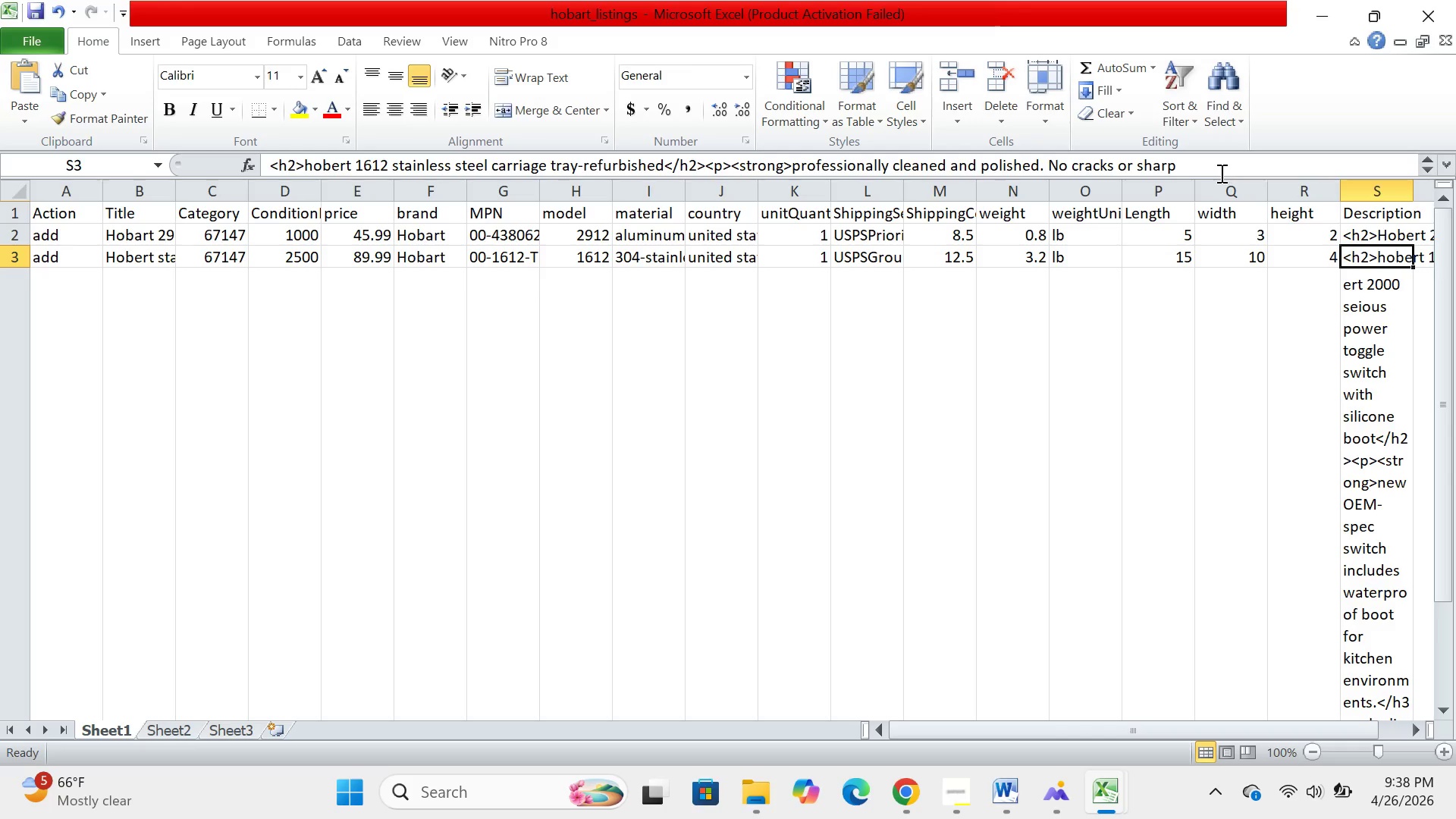 
scroll: coordinate [1109, 623], scroll_direction: up, amount: 2.0
 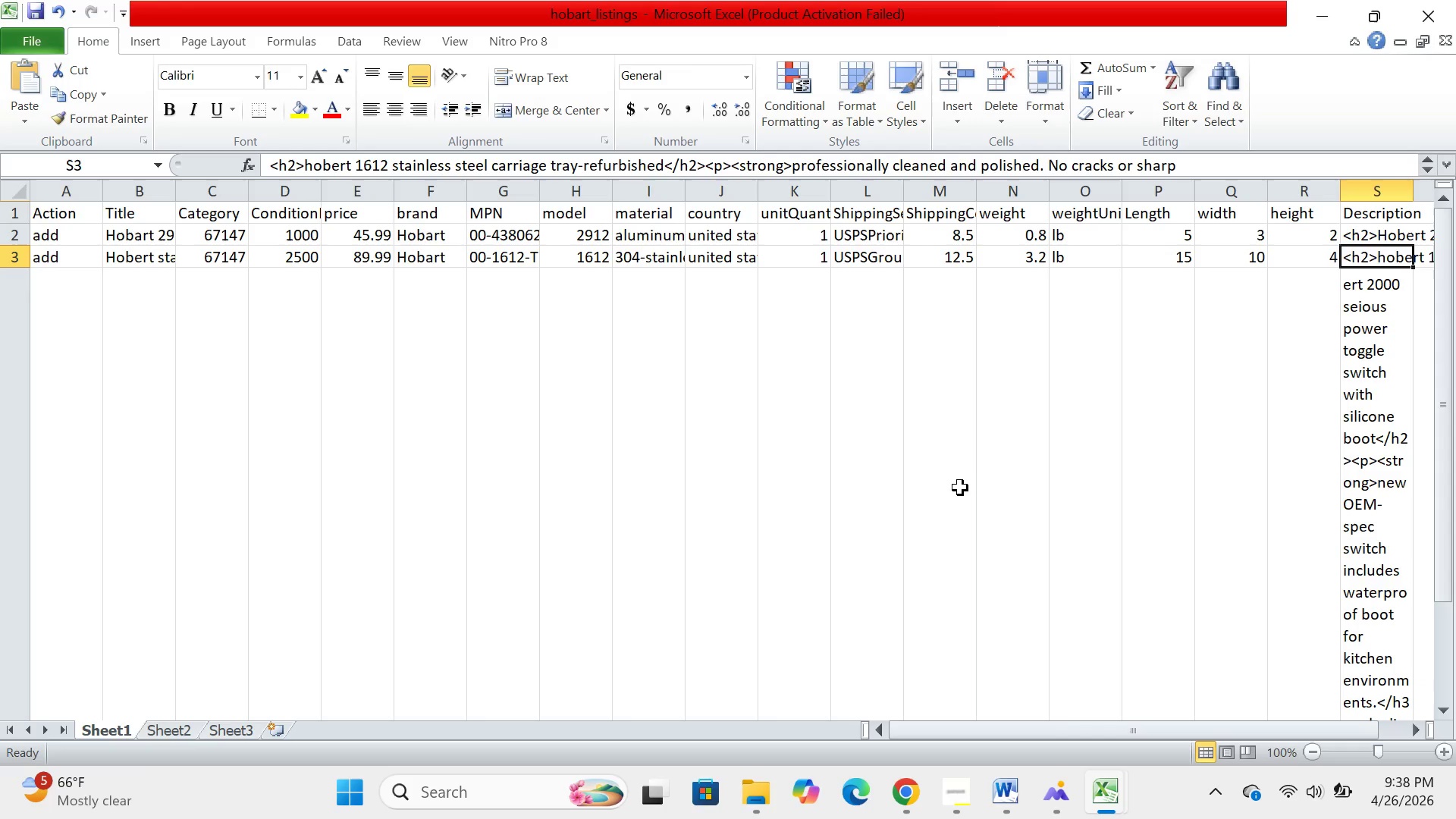 
left_click([968, 488])
 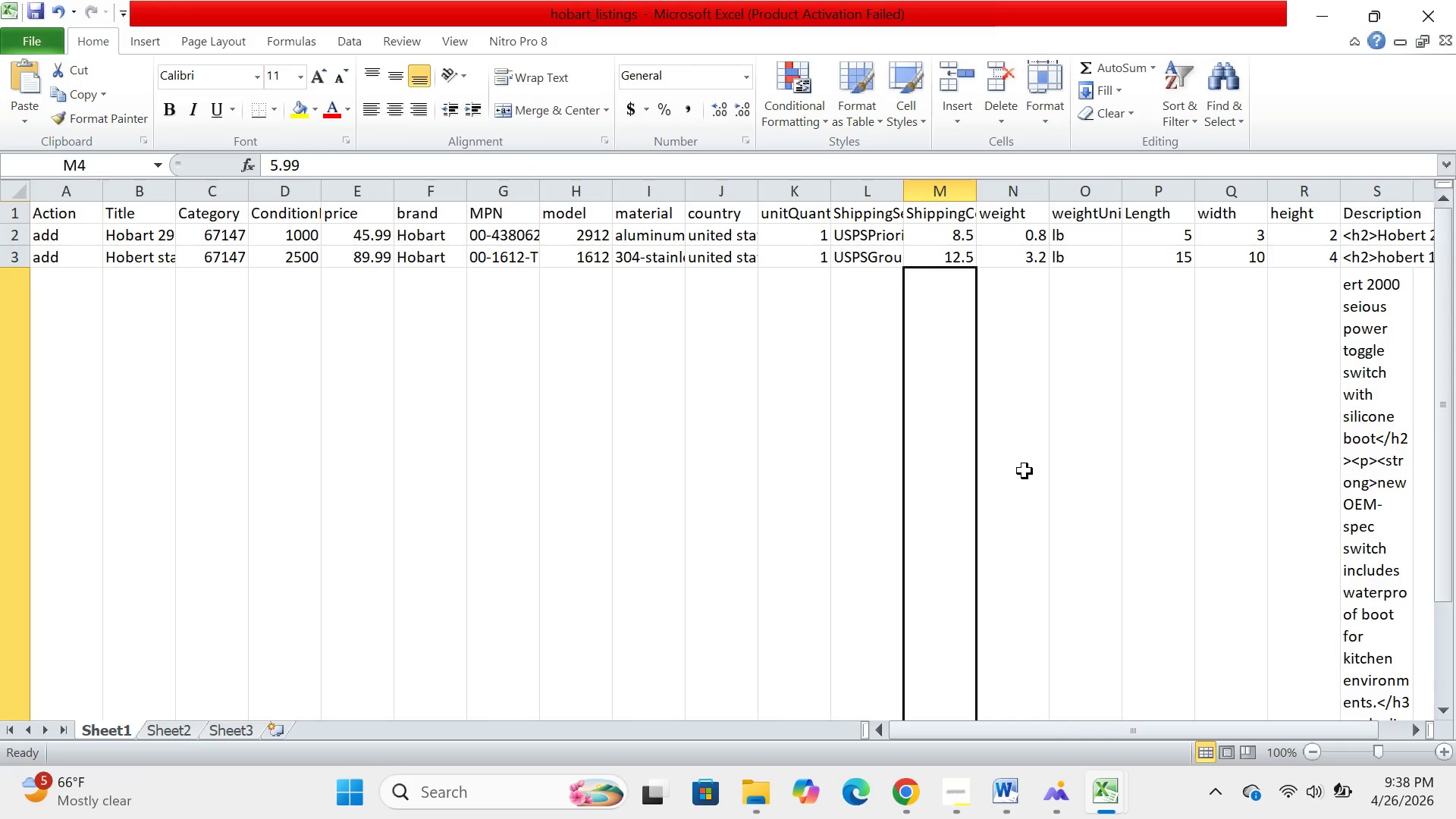 
left_click([1025, 471])
 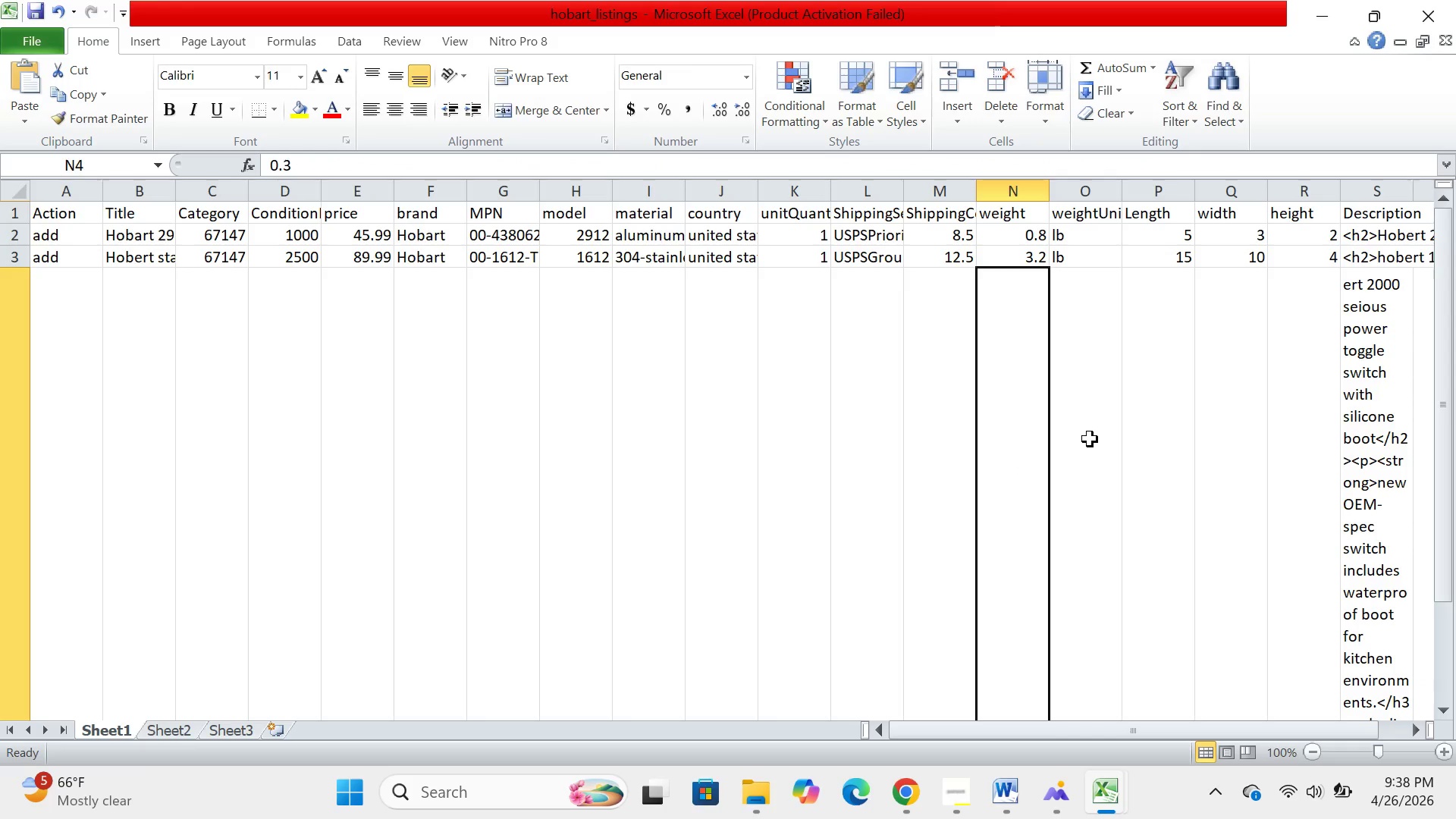 
left_click([1090, 439])
 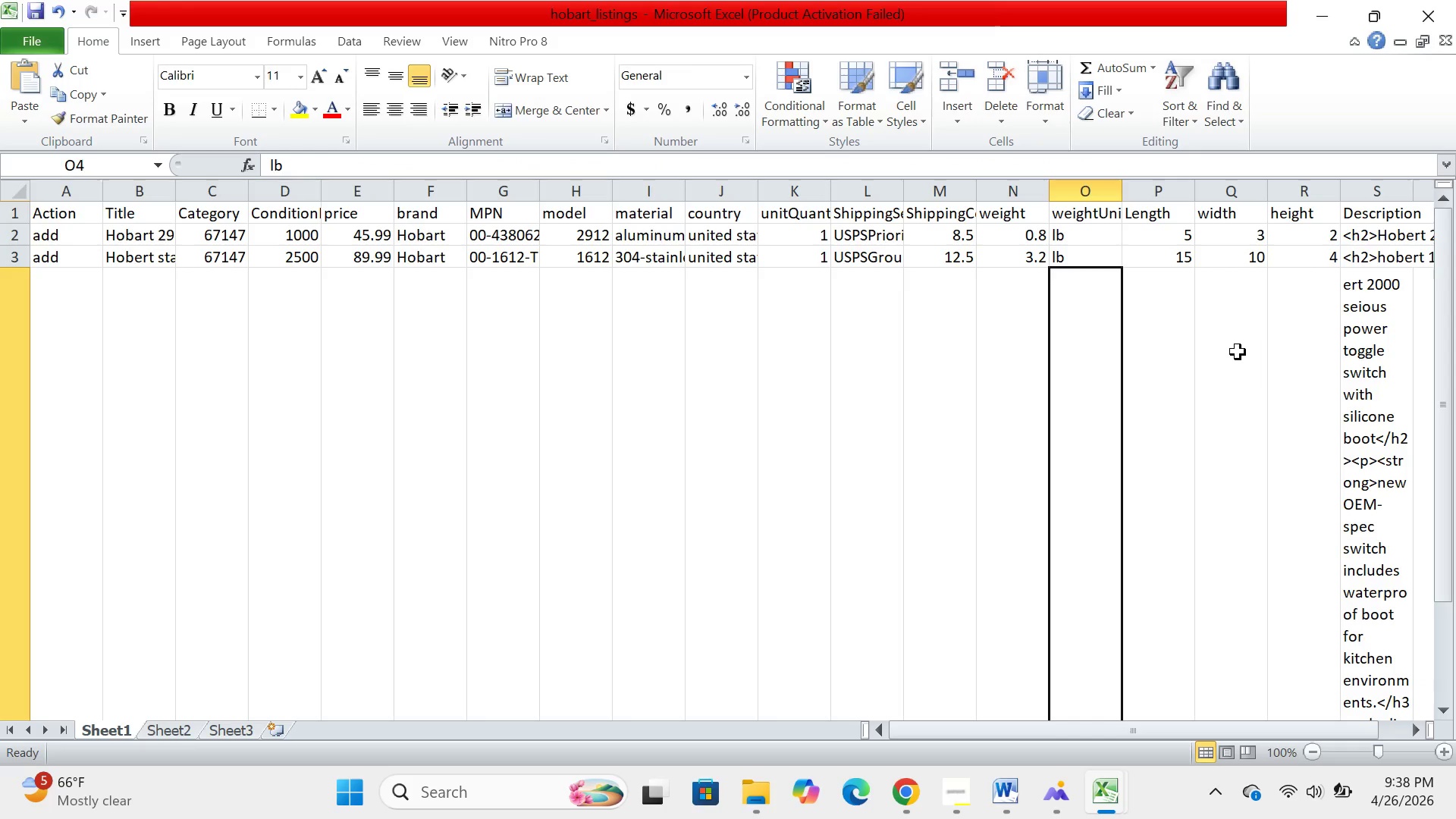 
left_click([1238, 352])
 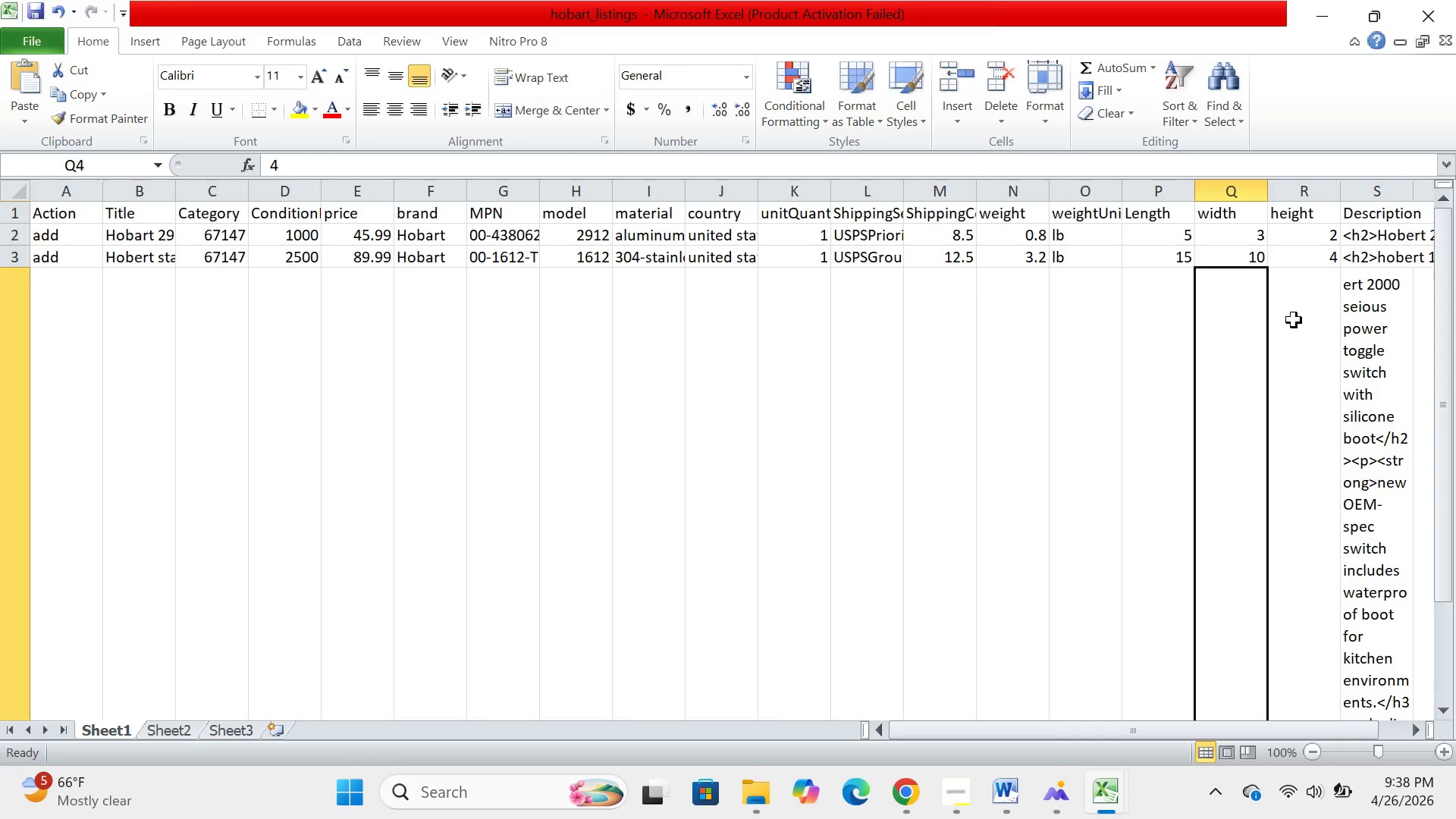 
left_click([1294, 320])
 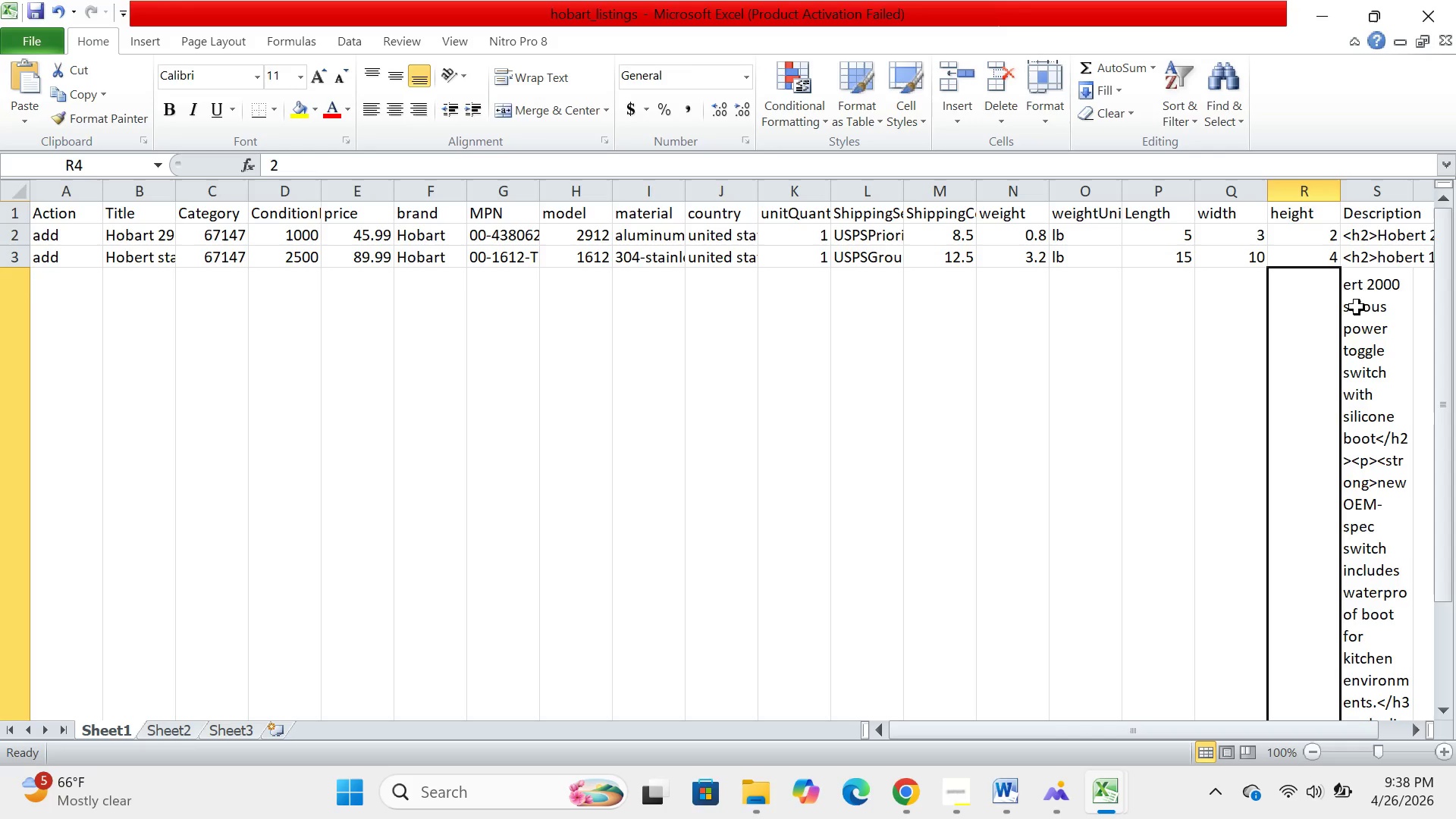 
left_click([1358, 308])
 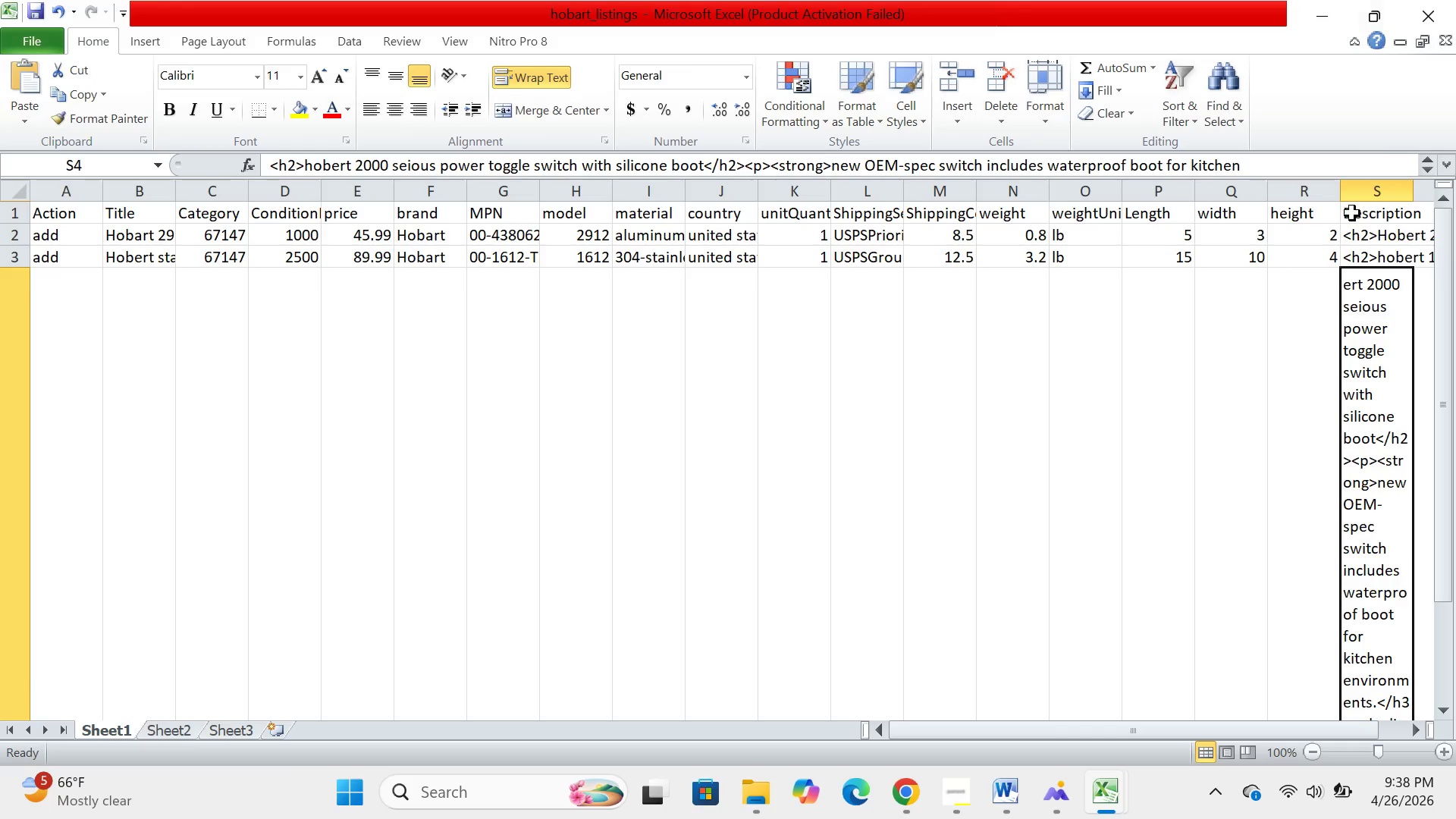 
left_click([1373, 240])
 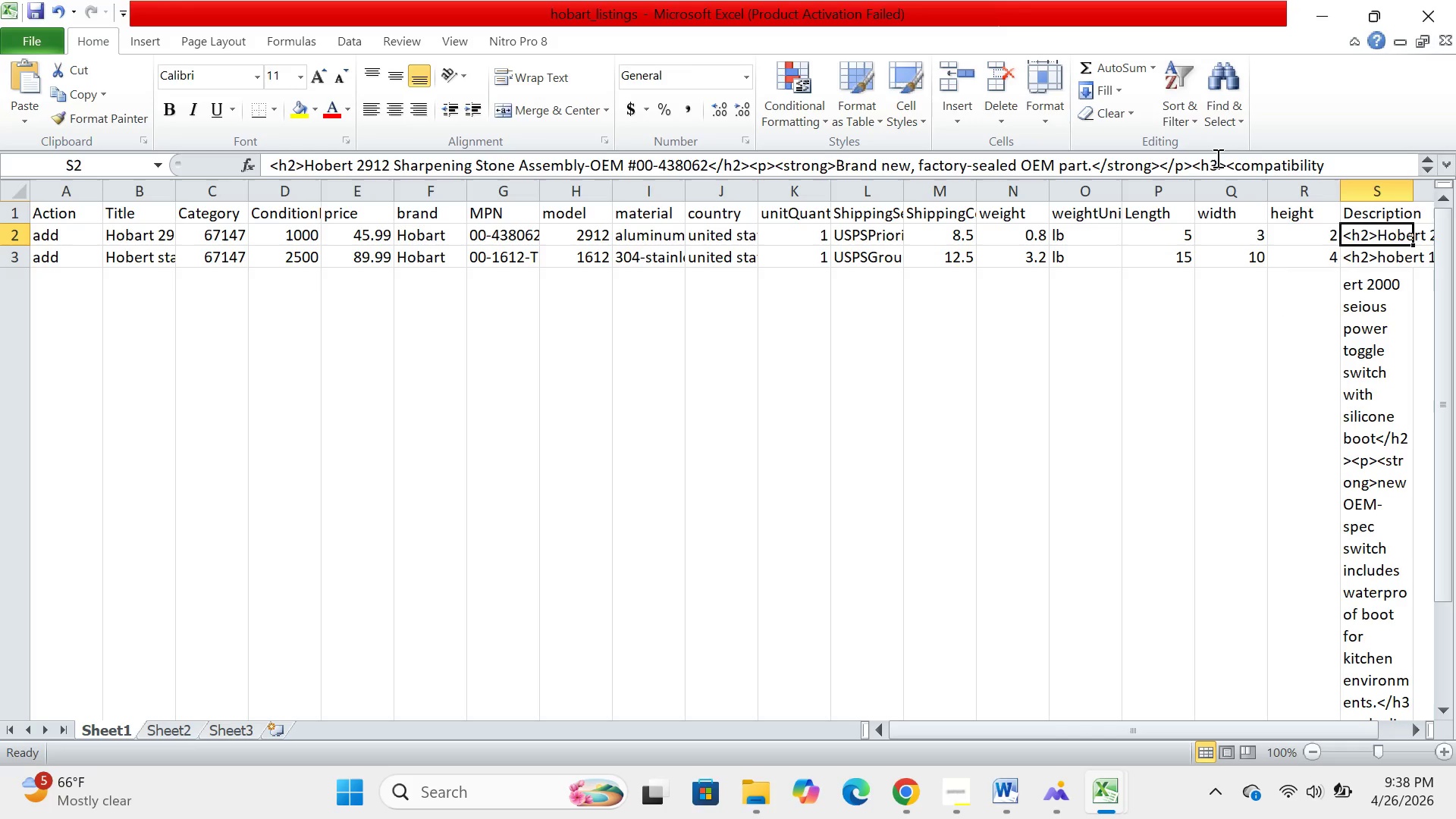 
wait(5.41)
 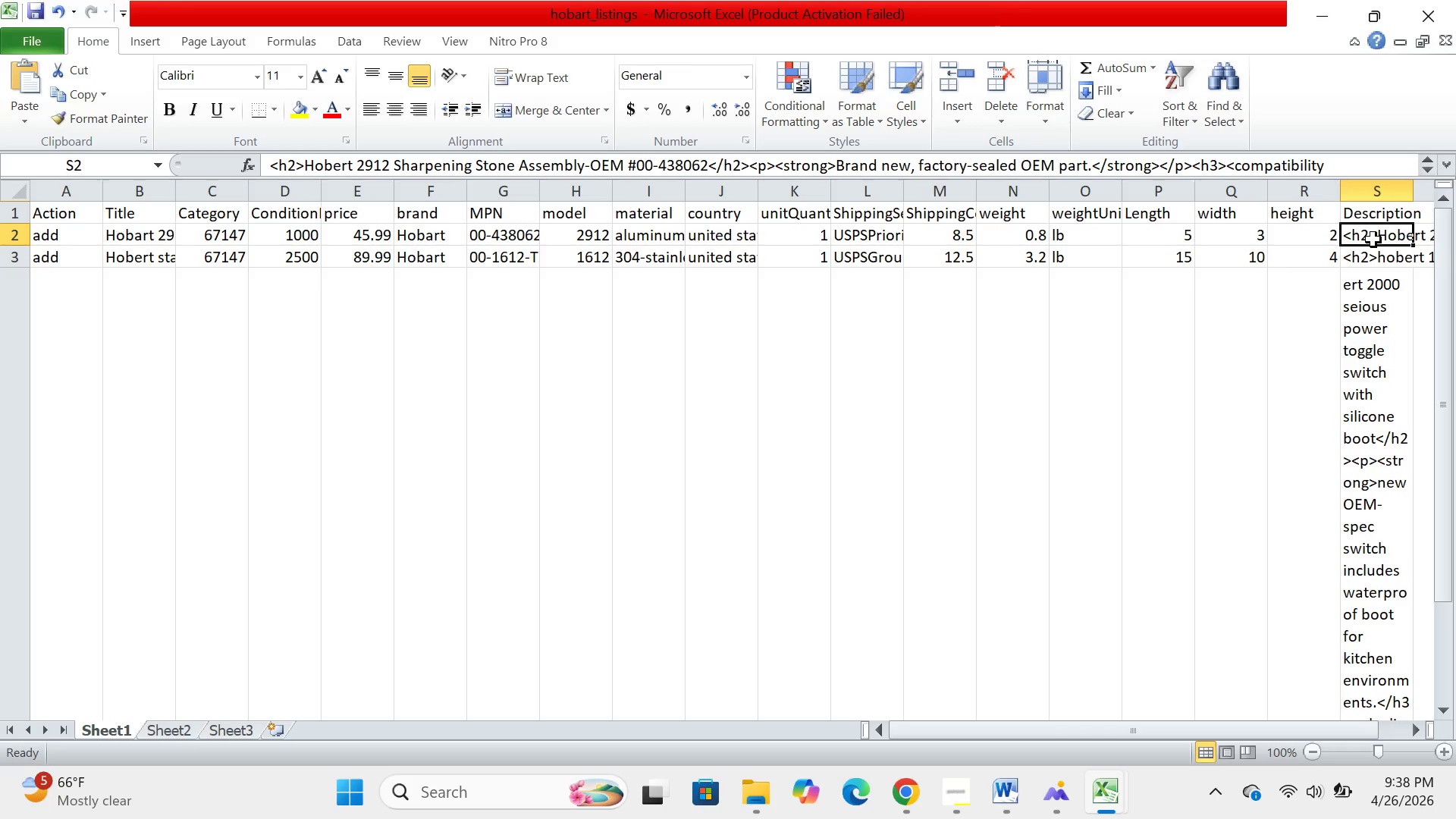 
left_click([1348, 170])
 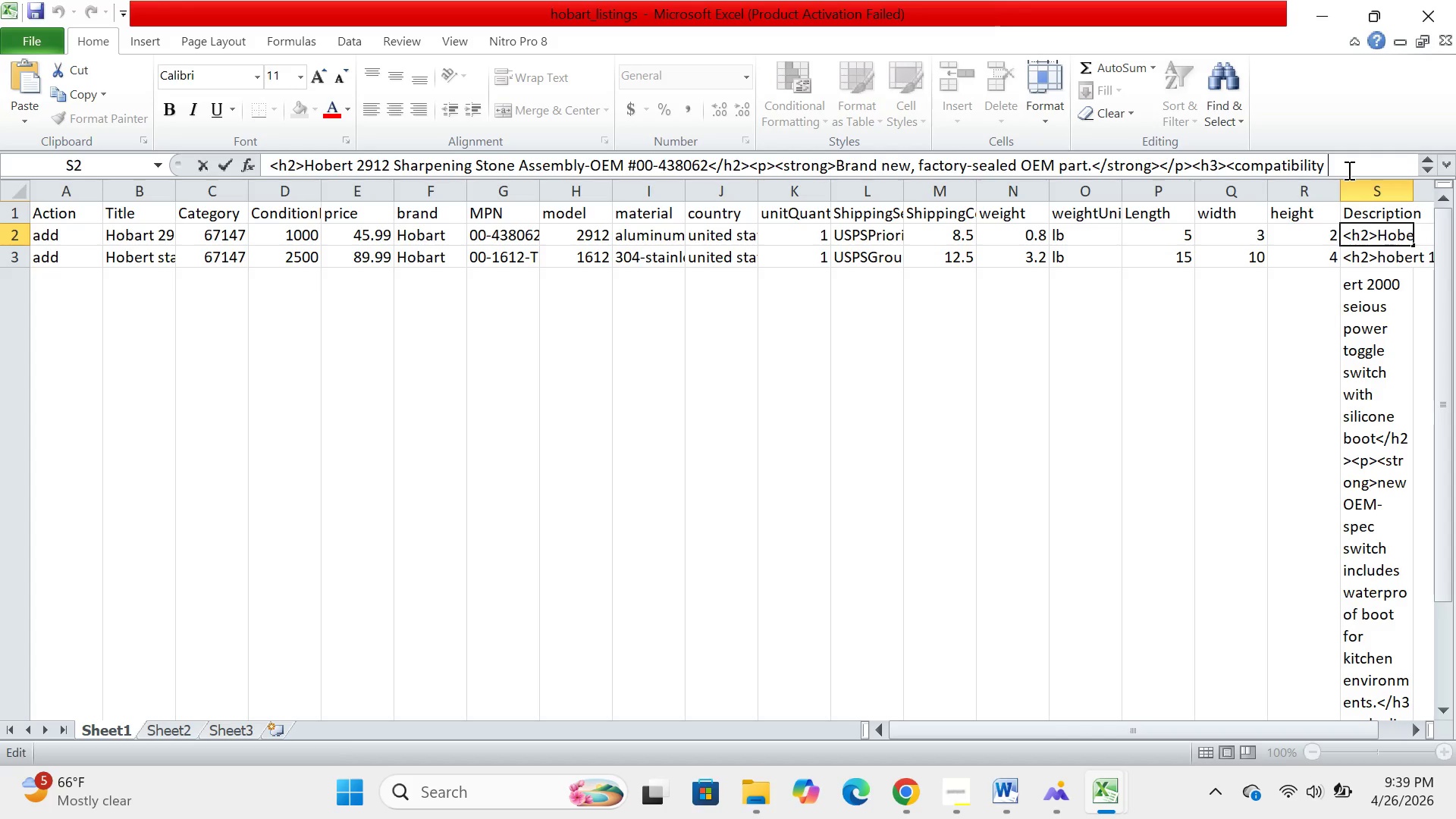 
wait(14.72)
 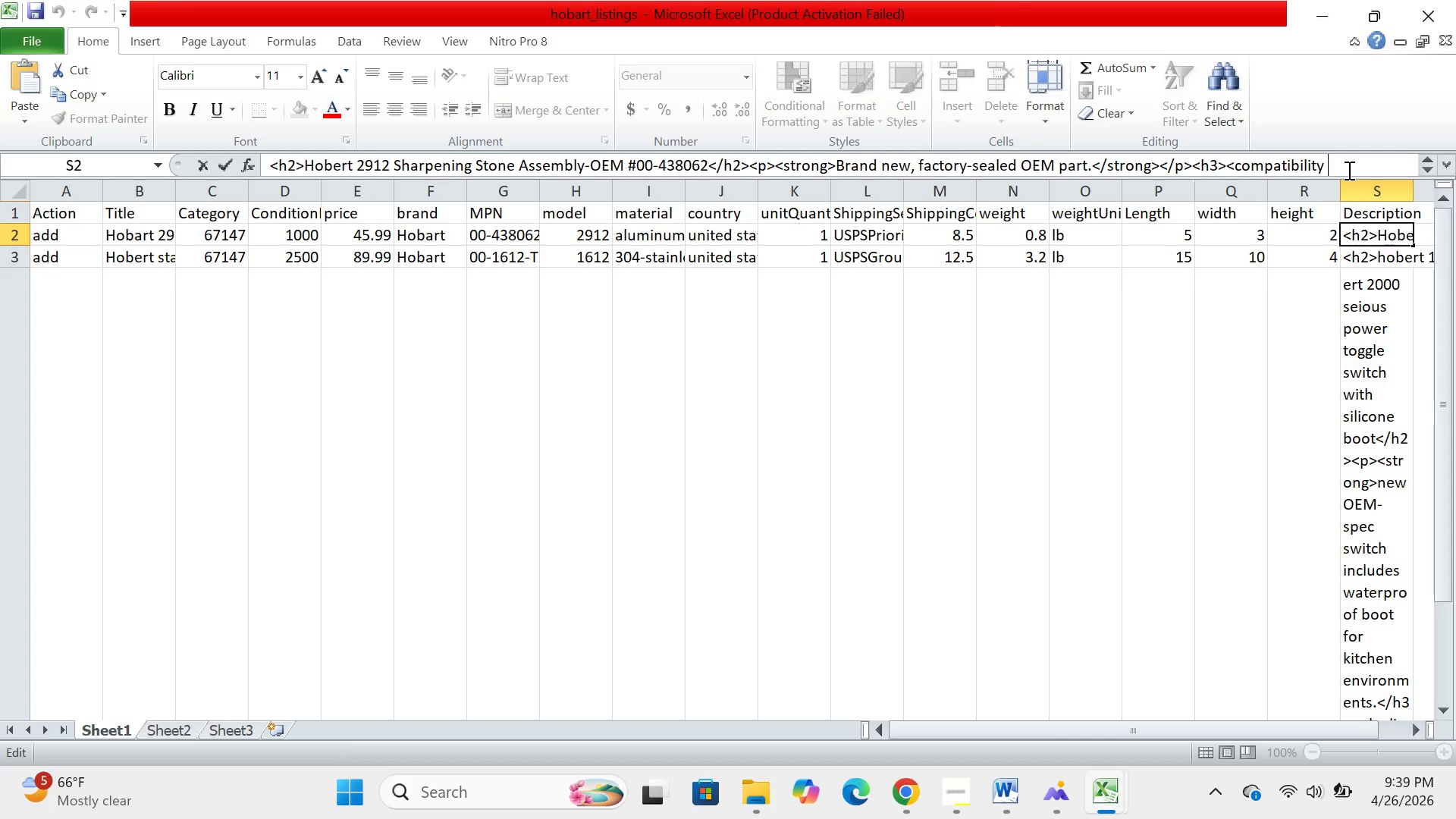 
left_click([1350, 256])
 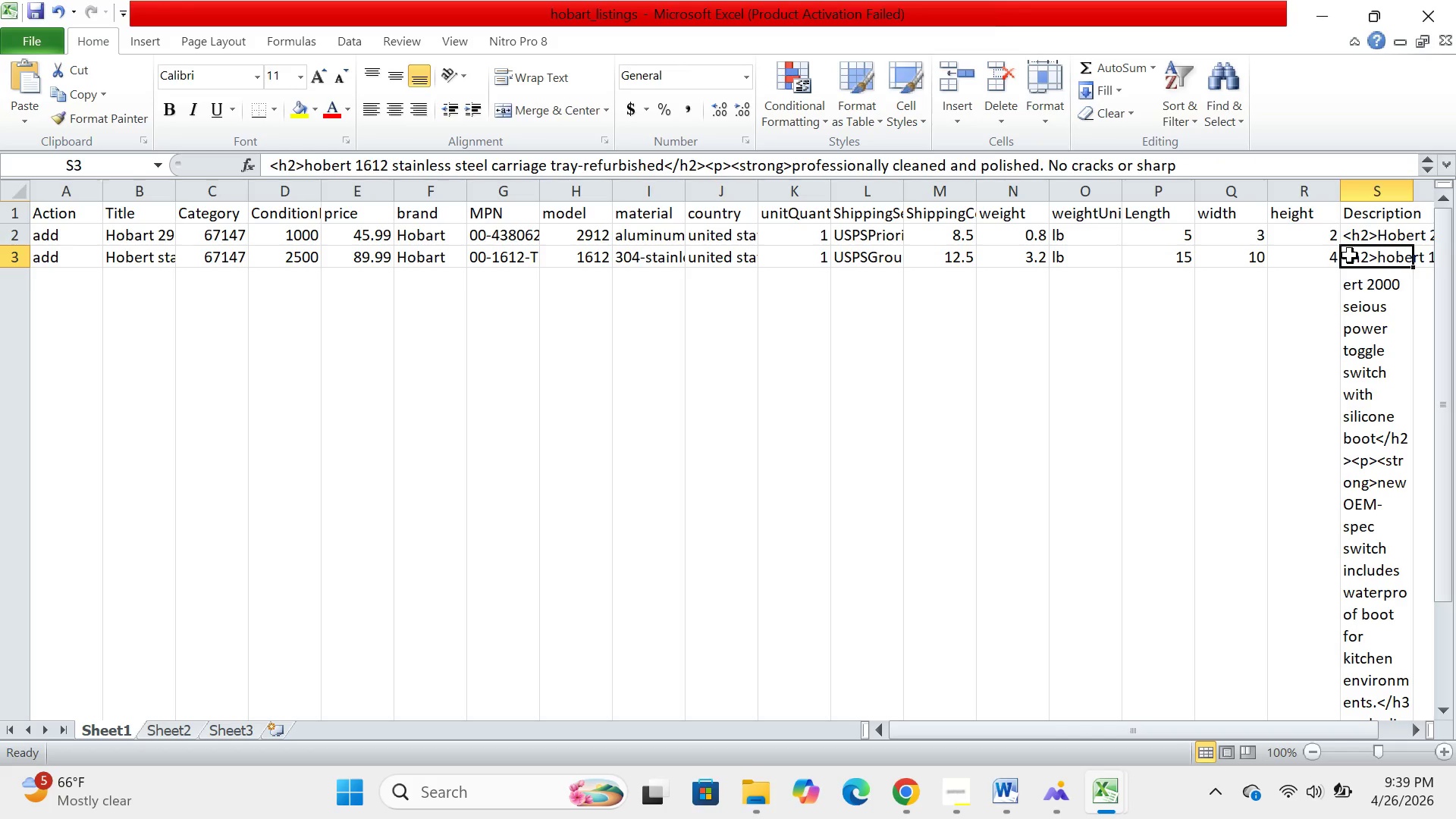 
wait(6.47)
 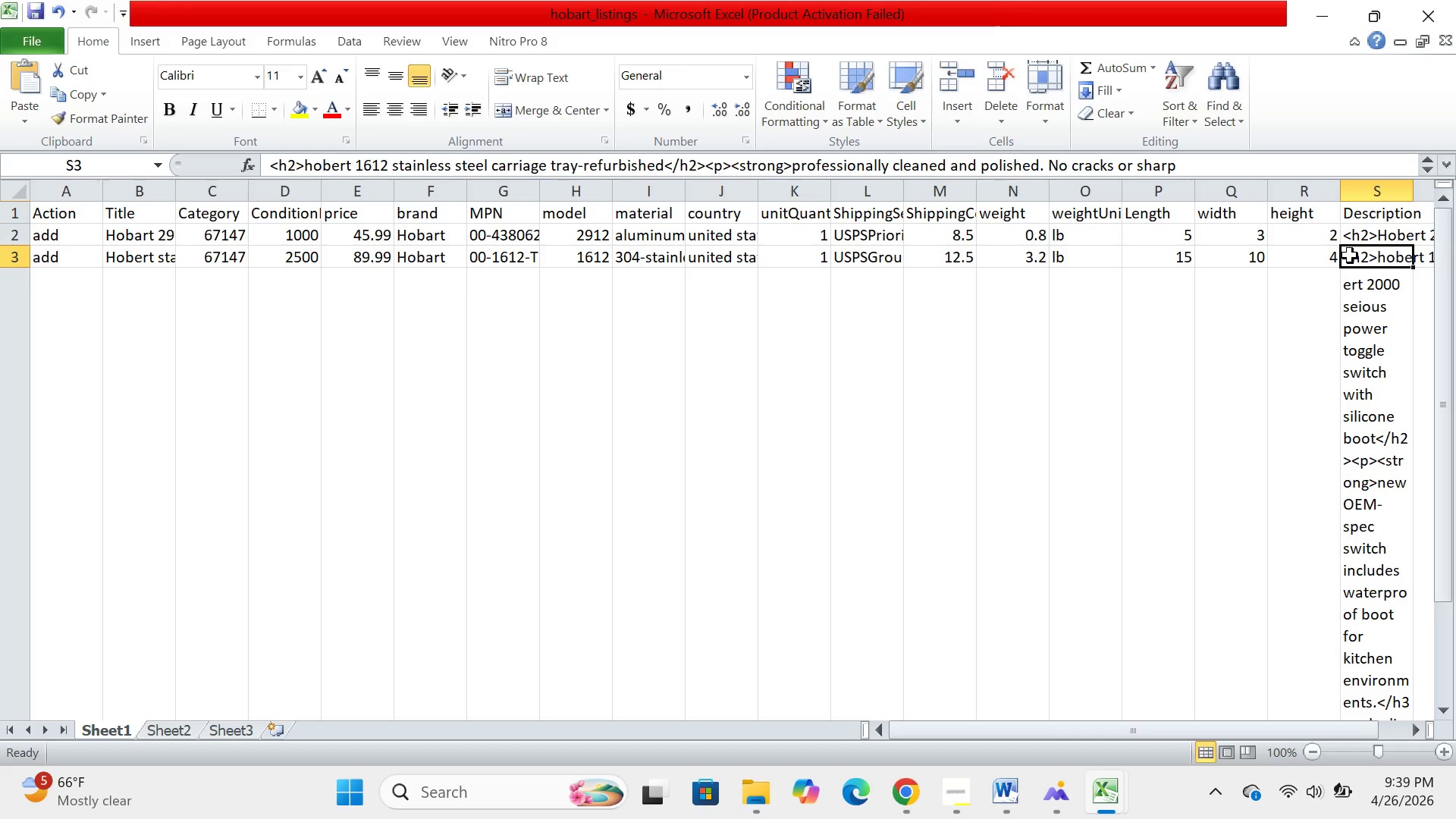 
left_click([1350, 315])
 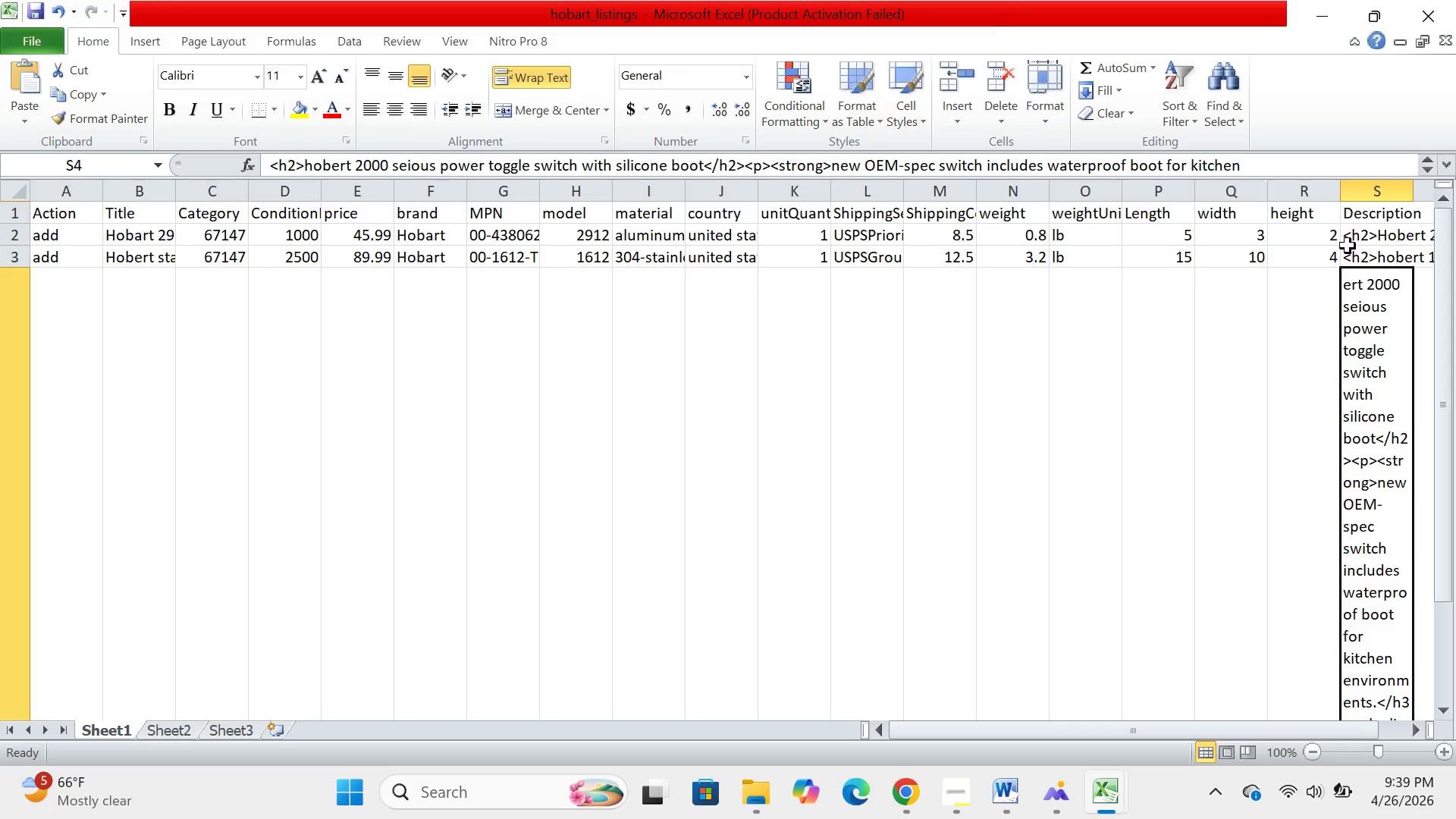 
left_click([1367, 255])
 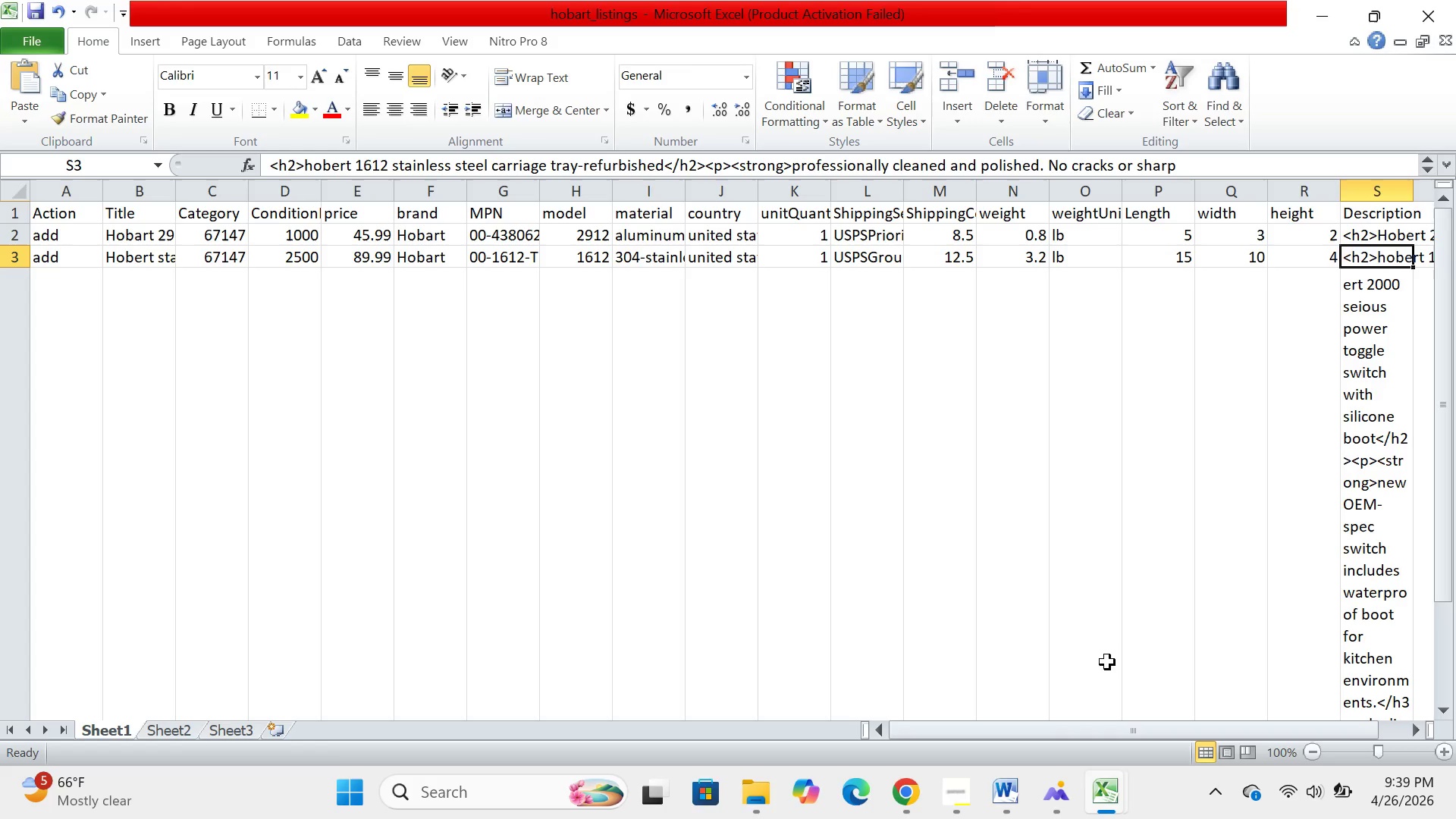 
left_click([1358, 524])
 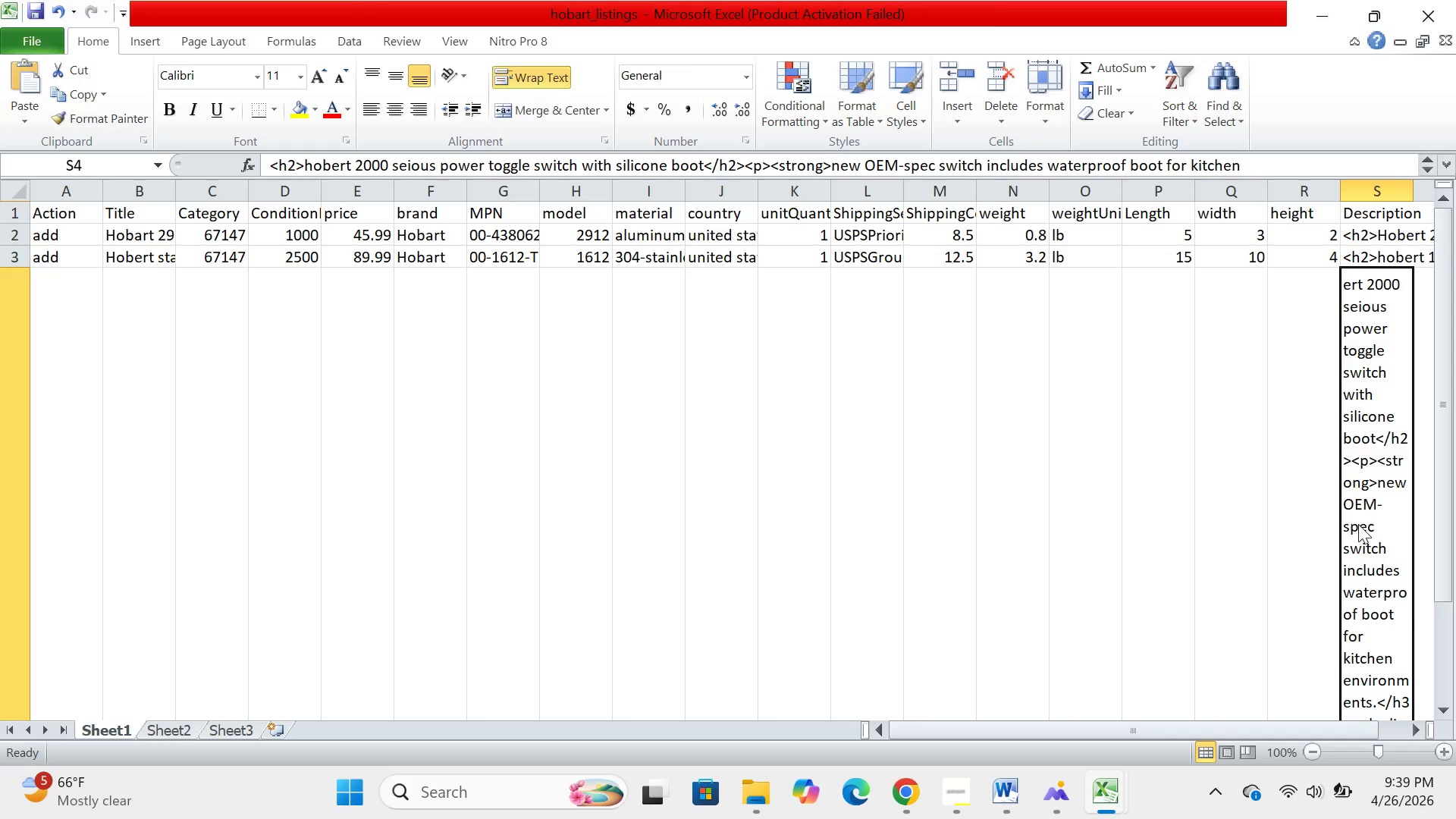 
scroll: coordinate [1358, 524], scroll_direction: up, amount: 1.0
 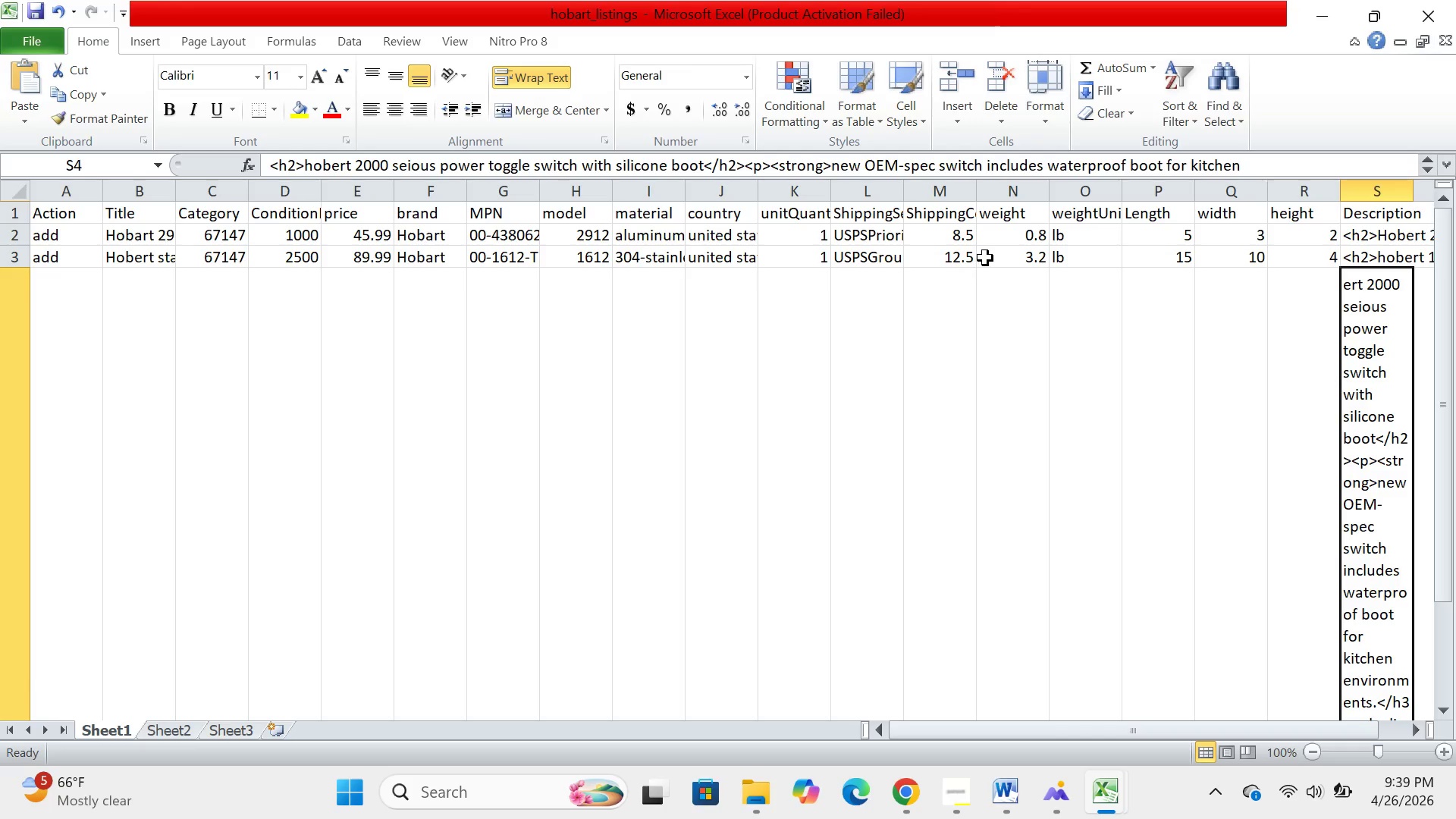 
left_click([1025, 239])
 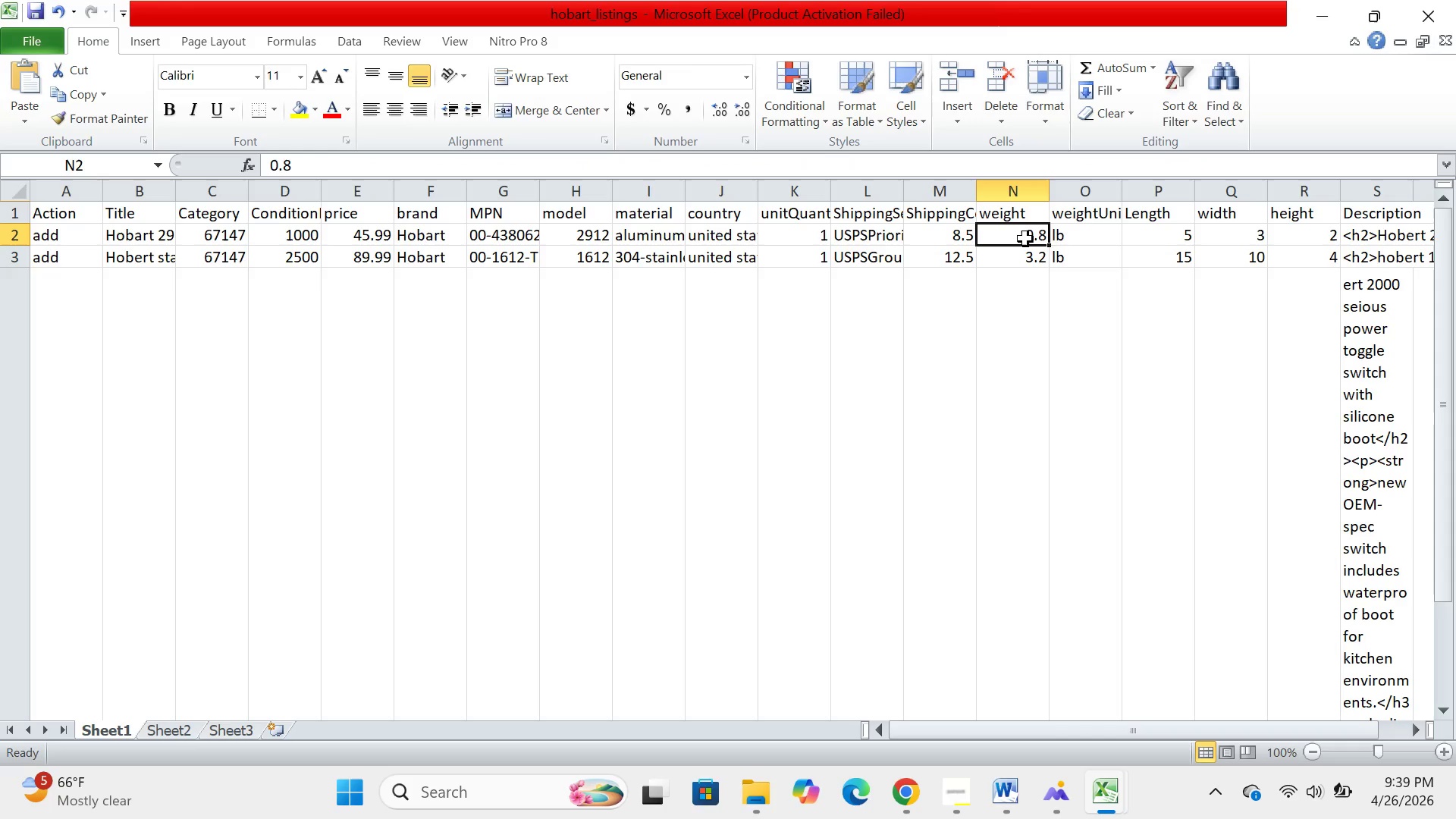 
wait(6.03)
 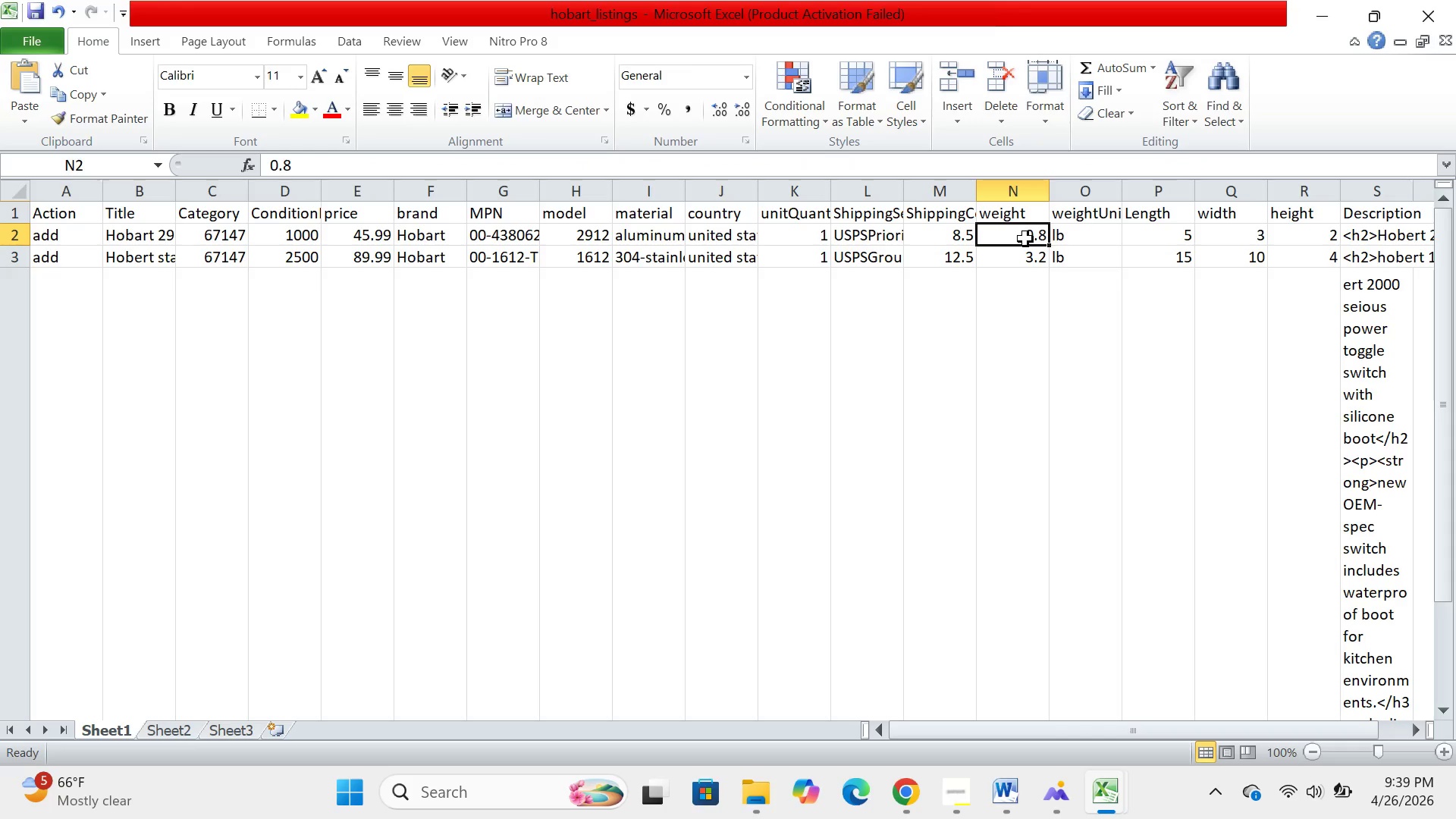 
scroll: coordinate [1003, 377], scroll_direction: up, amount: 2.0
 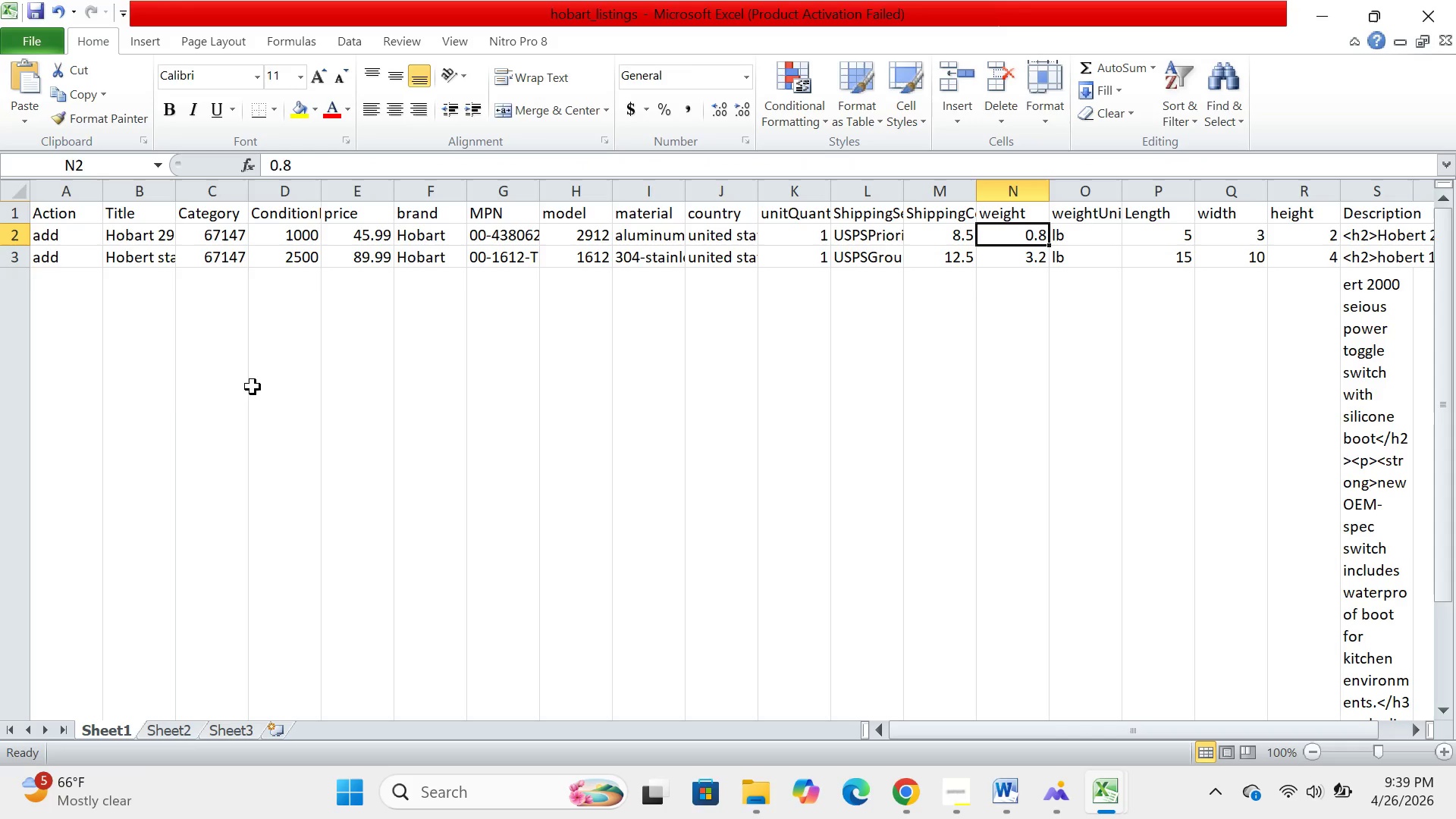 
left_click([145, 413])
 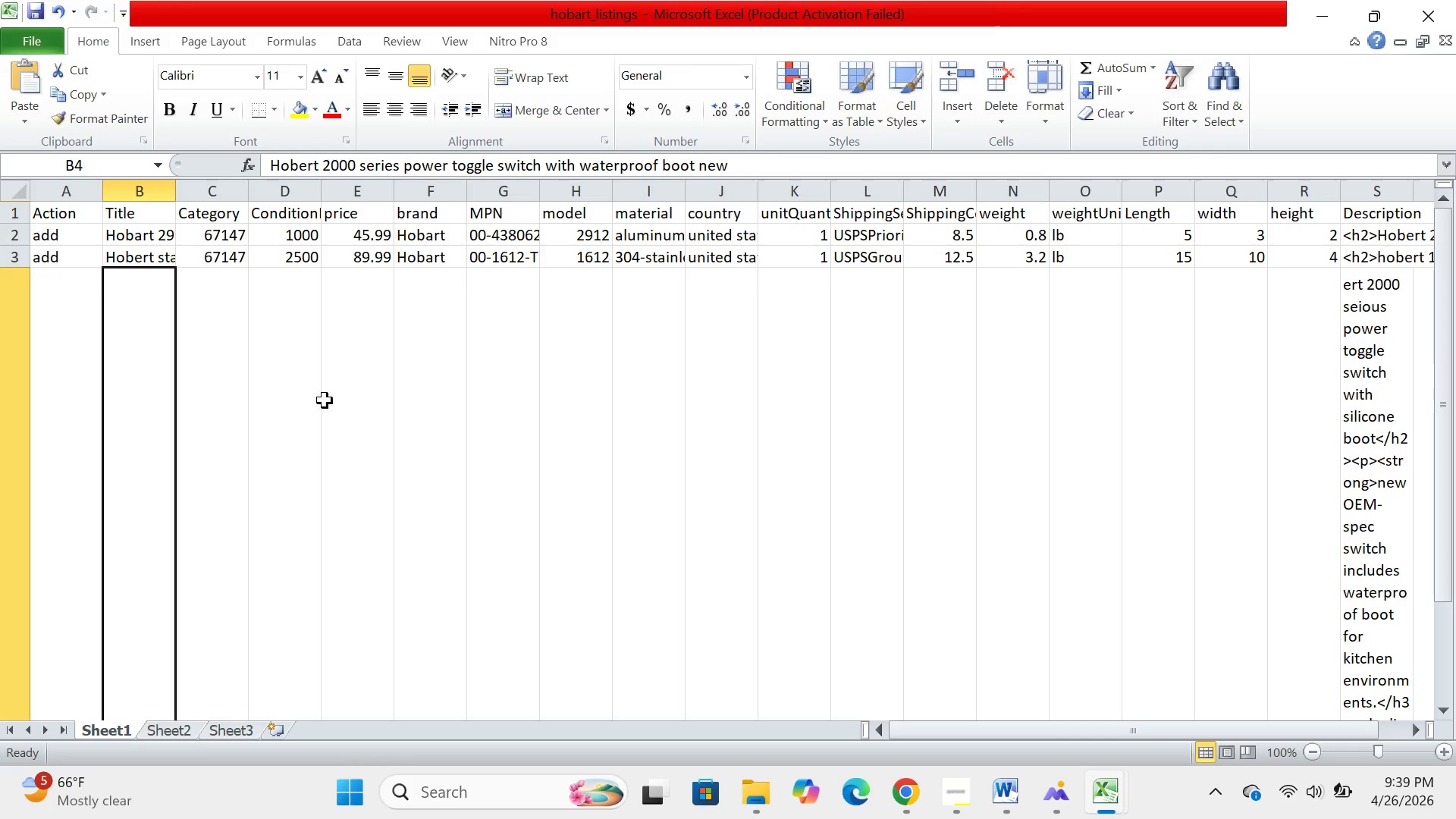 
left_click([231, 403])
 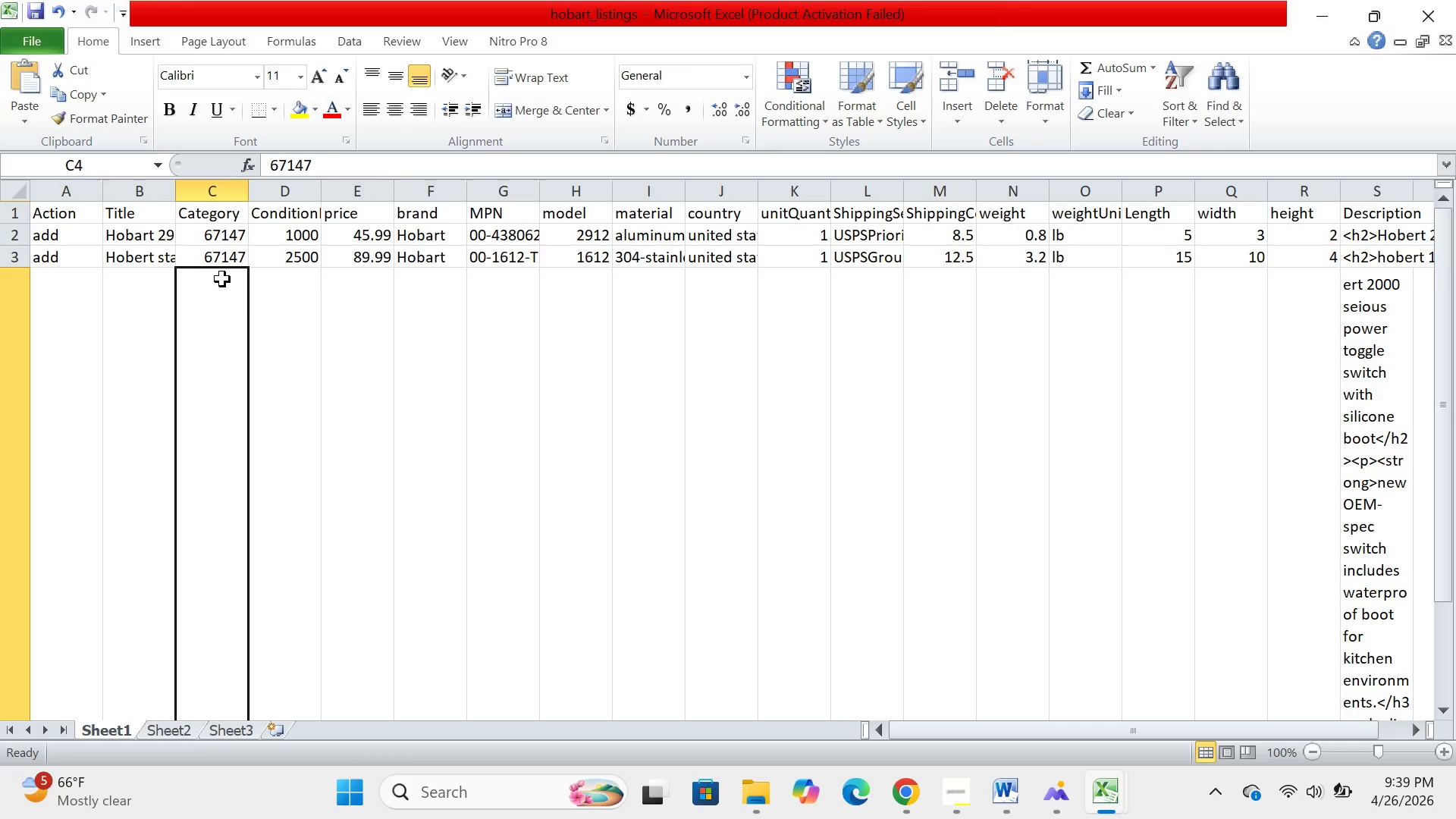 
left_click([301, 339])
 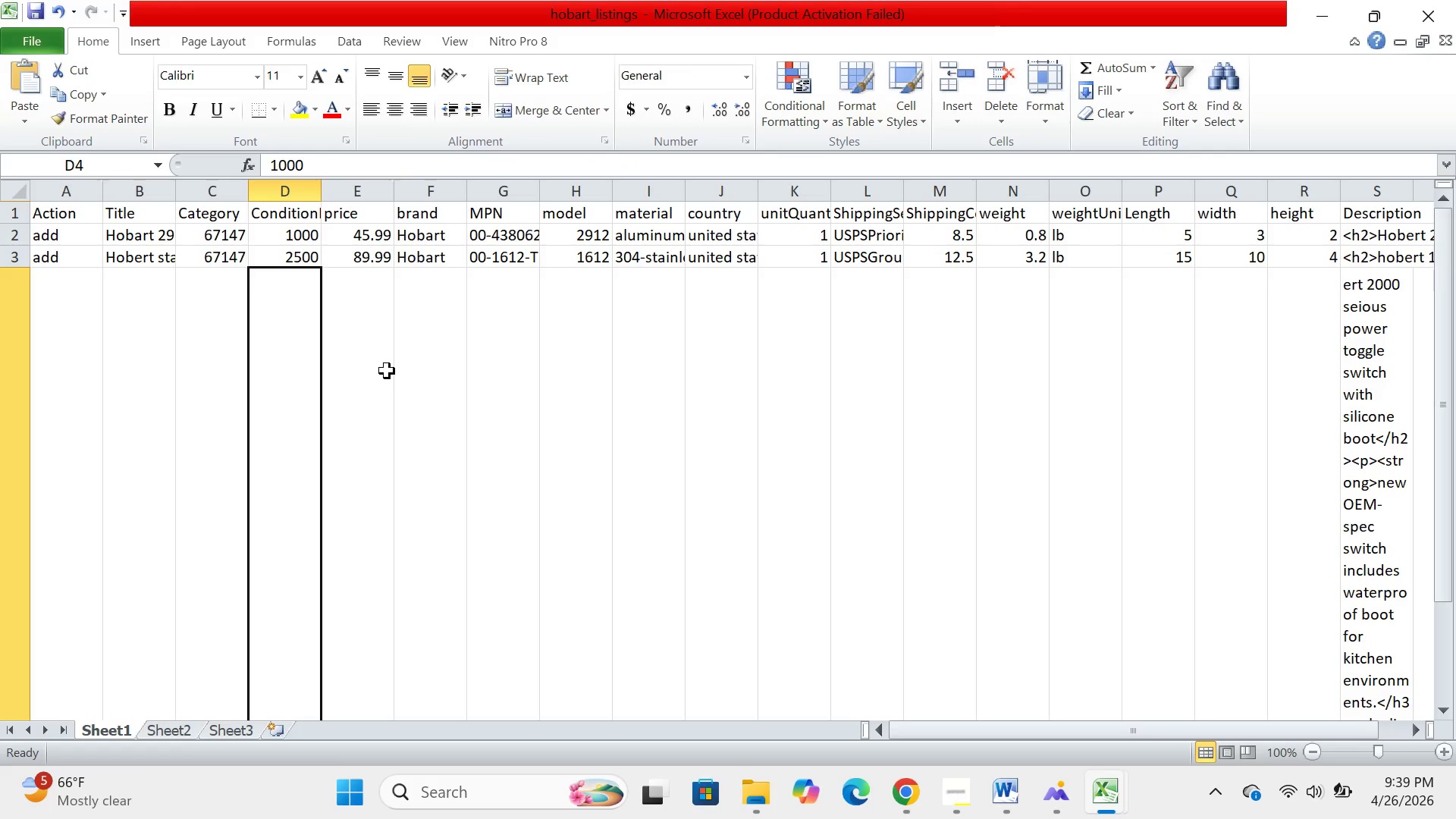 
left_click([382, 371])
 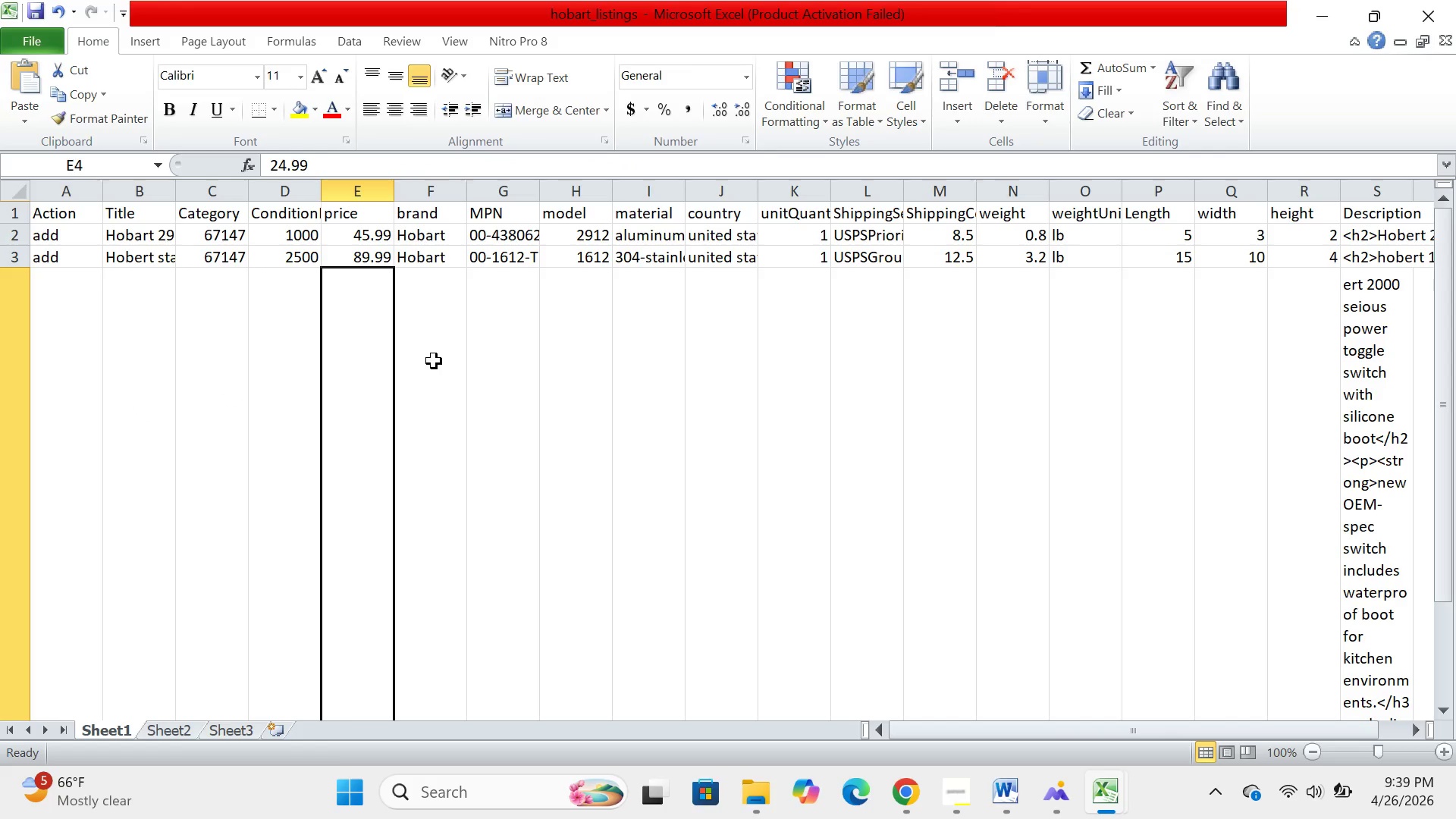 
left_click([435, 361])
 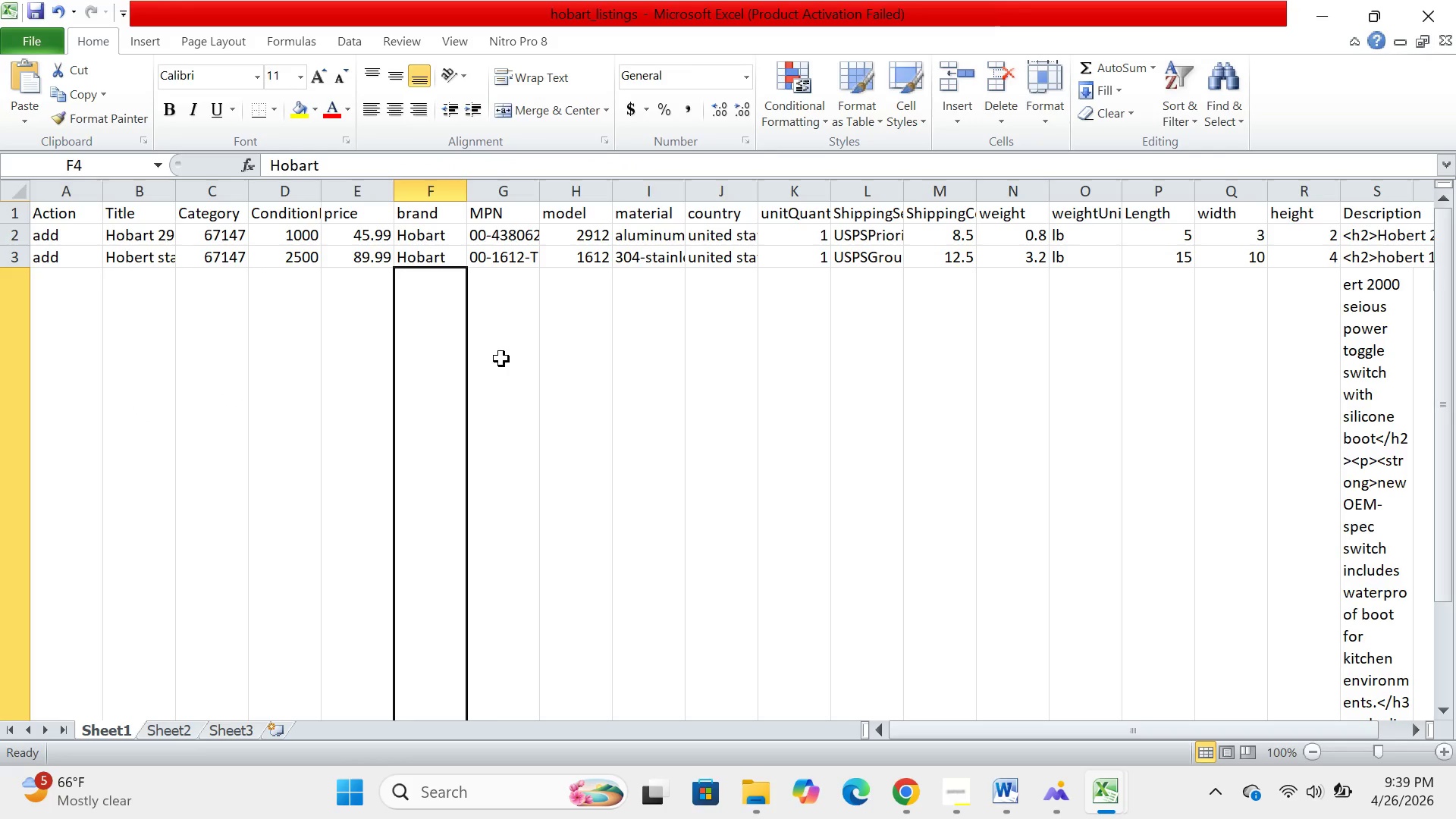 
left_click([501, 359])
 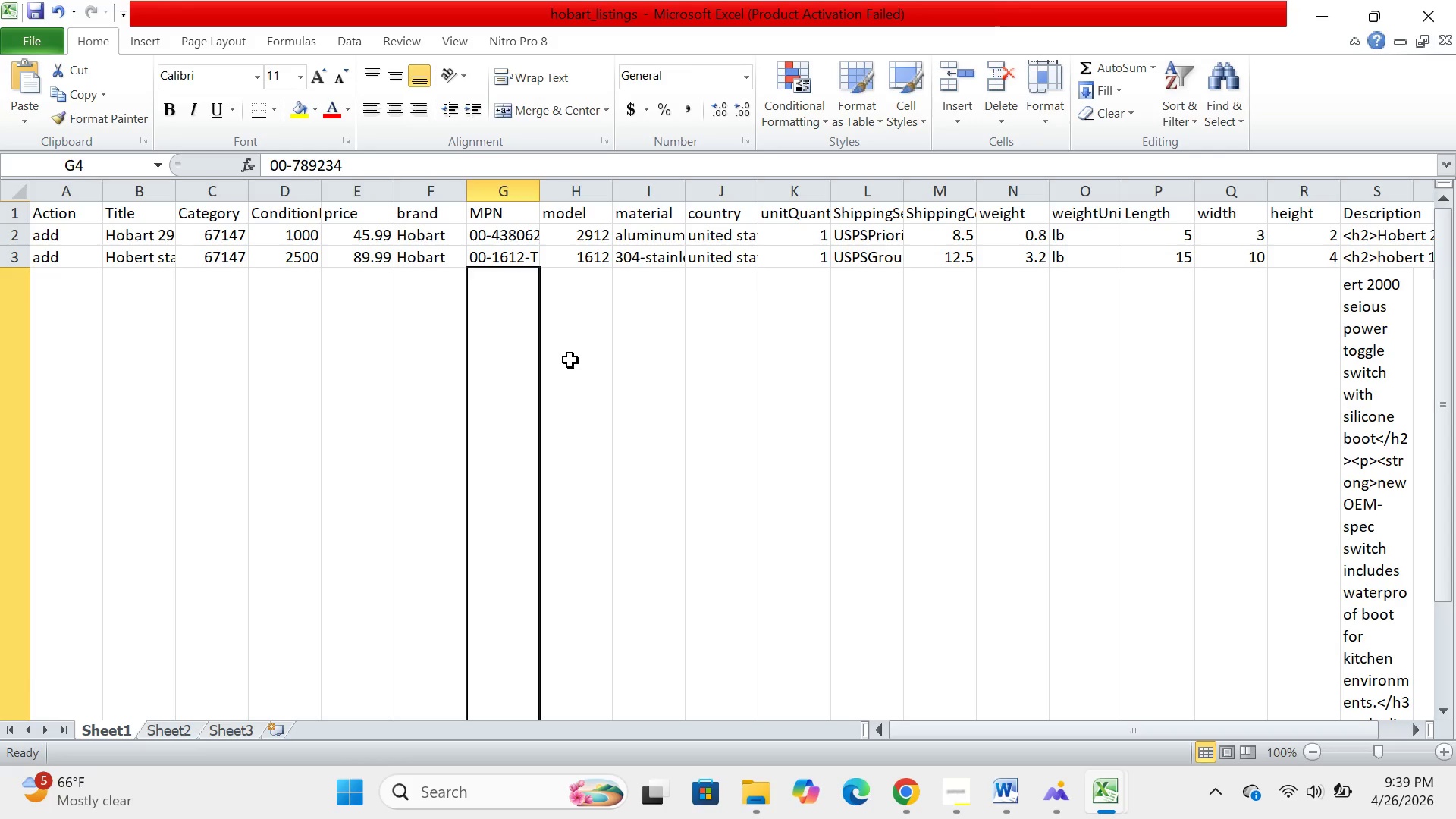 
left_click([576, 359])
 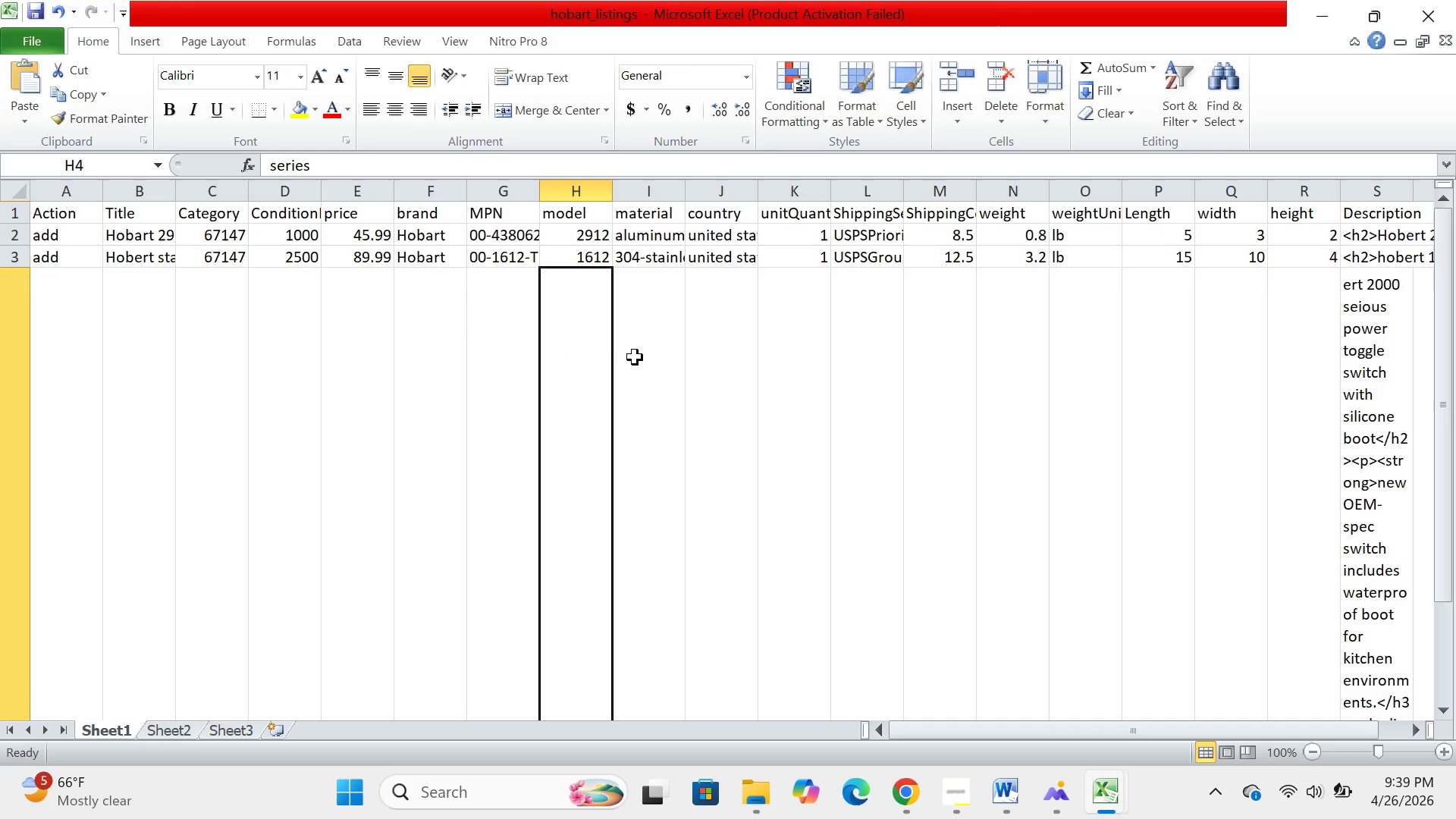 
left_click([642, 353])
 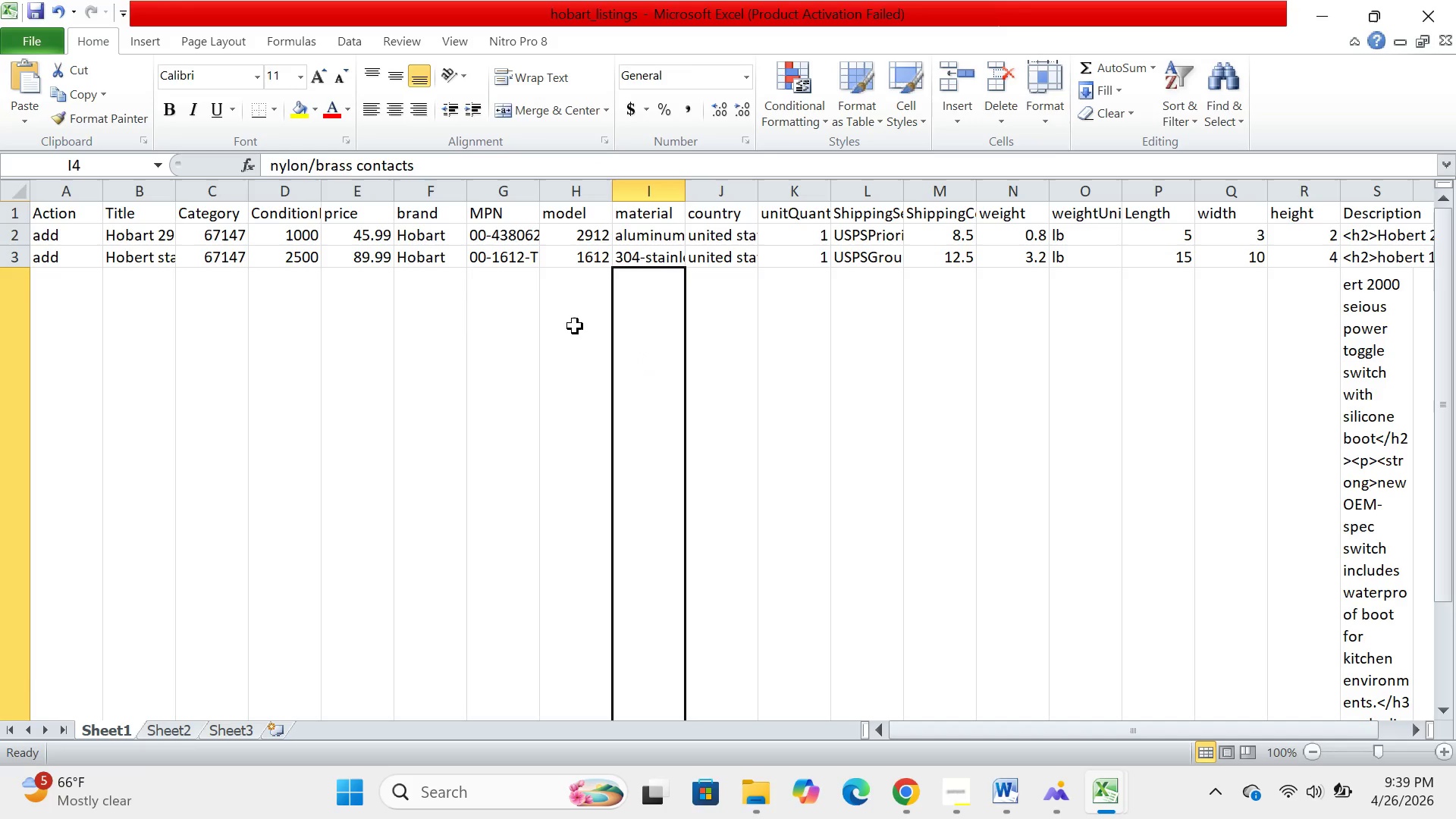 
left_click([573, 326])
 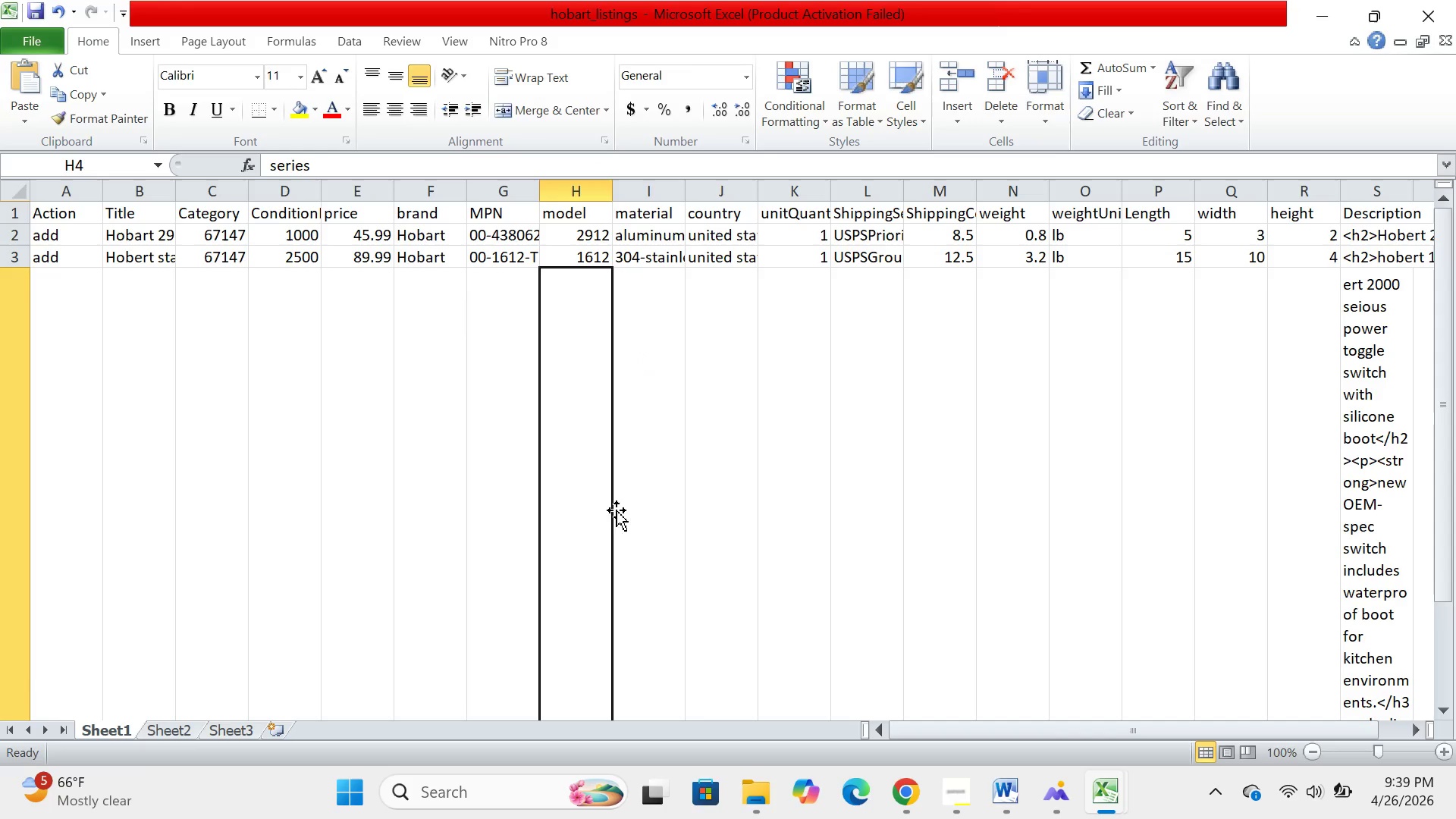 
left_click([667, 458])
 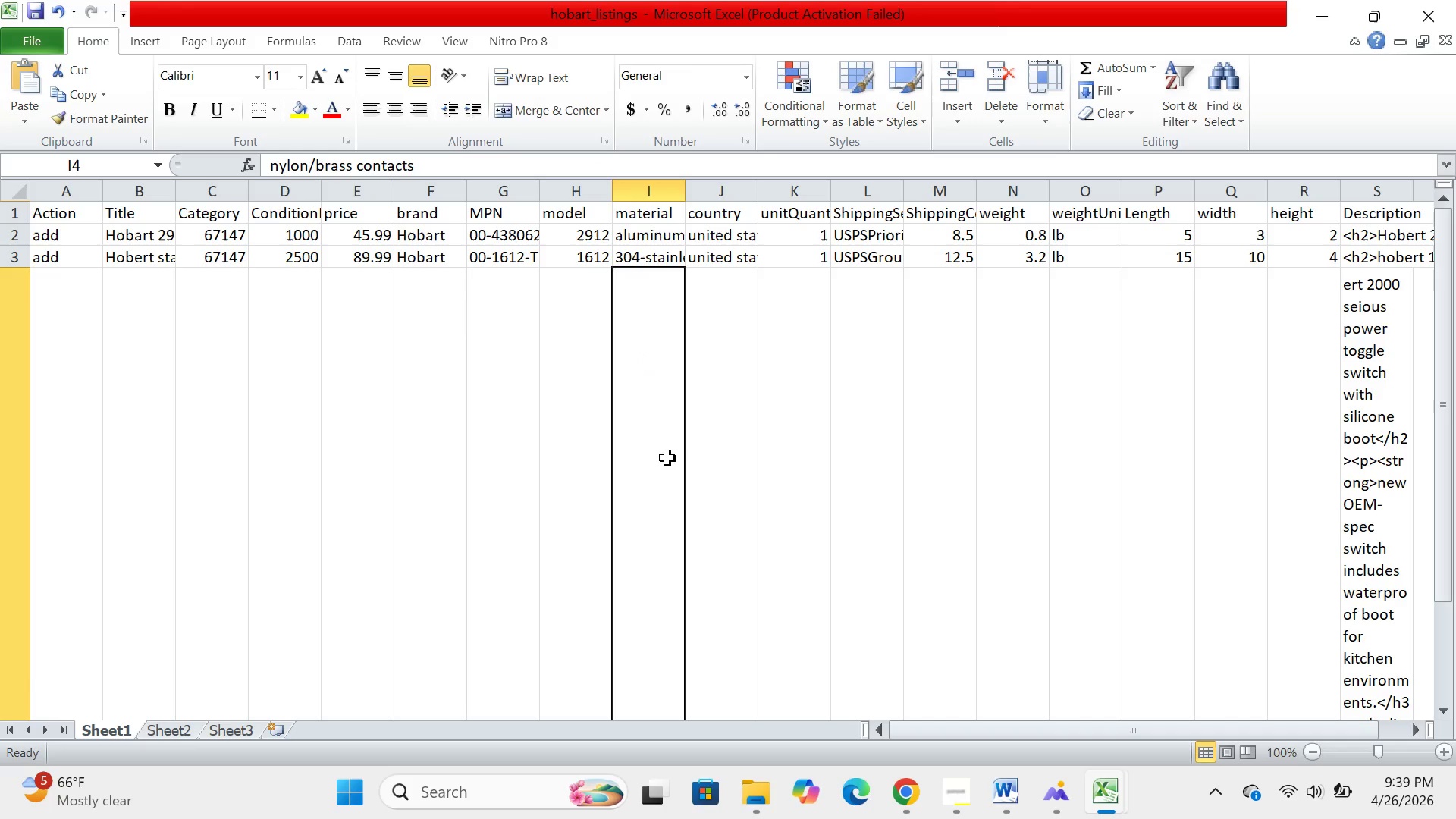 
left_click([667, 458])
 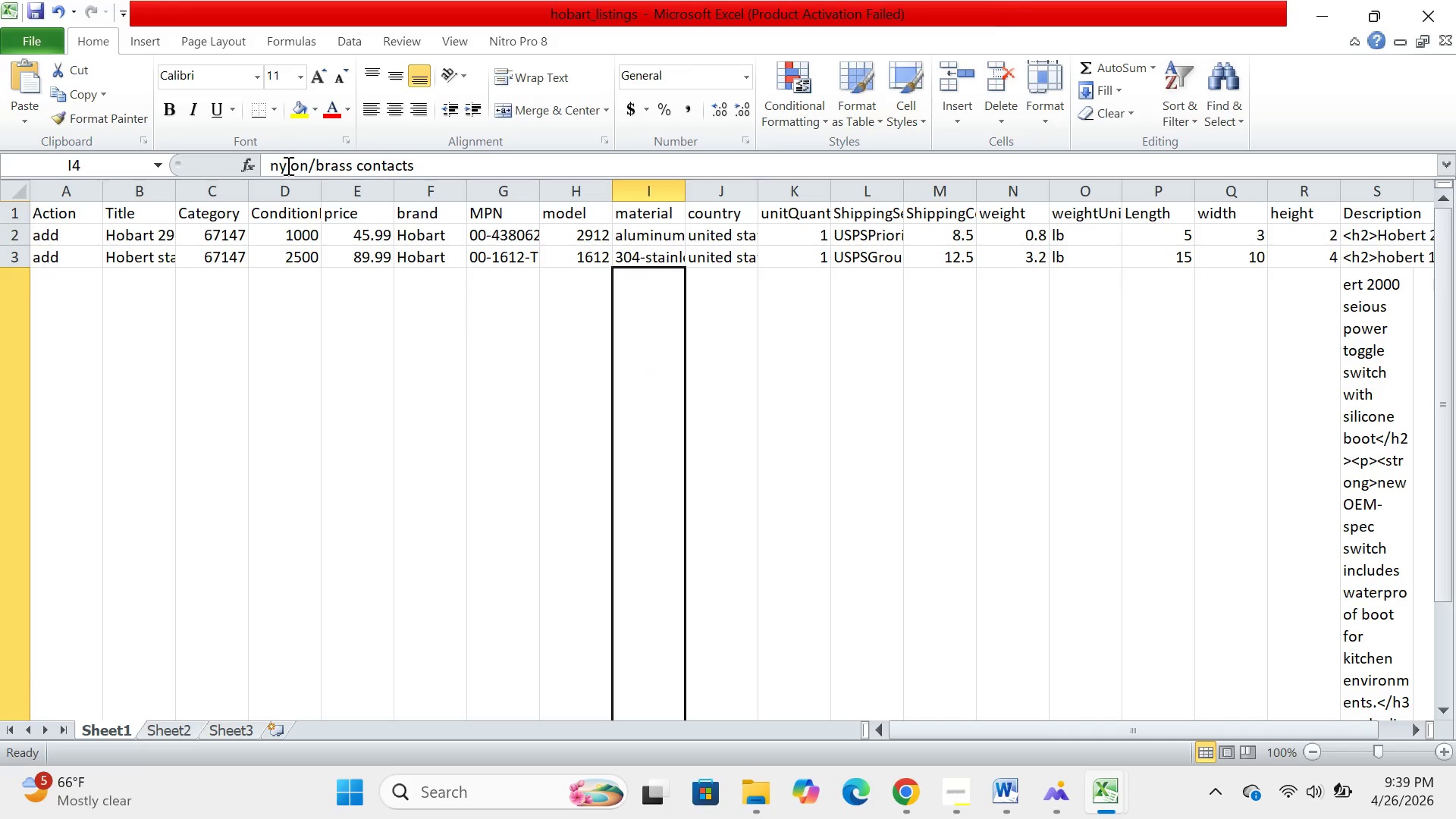 
left_click([281, 165])
 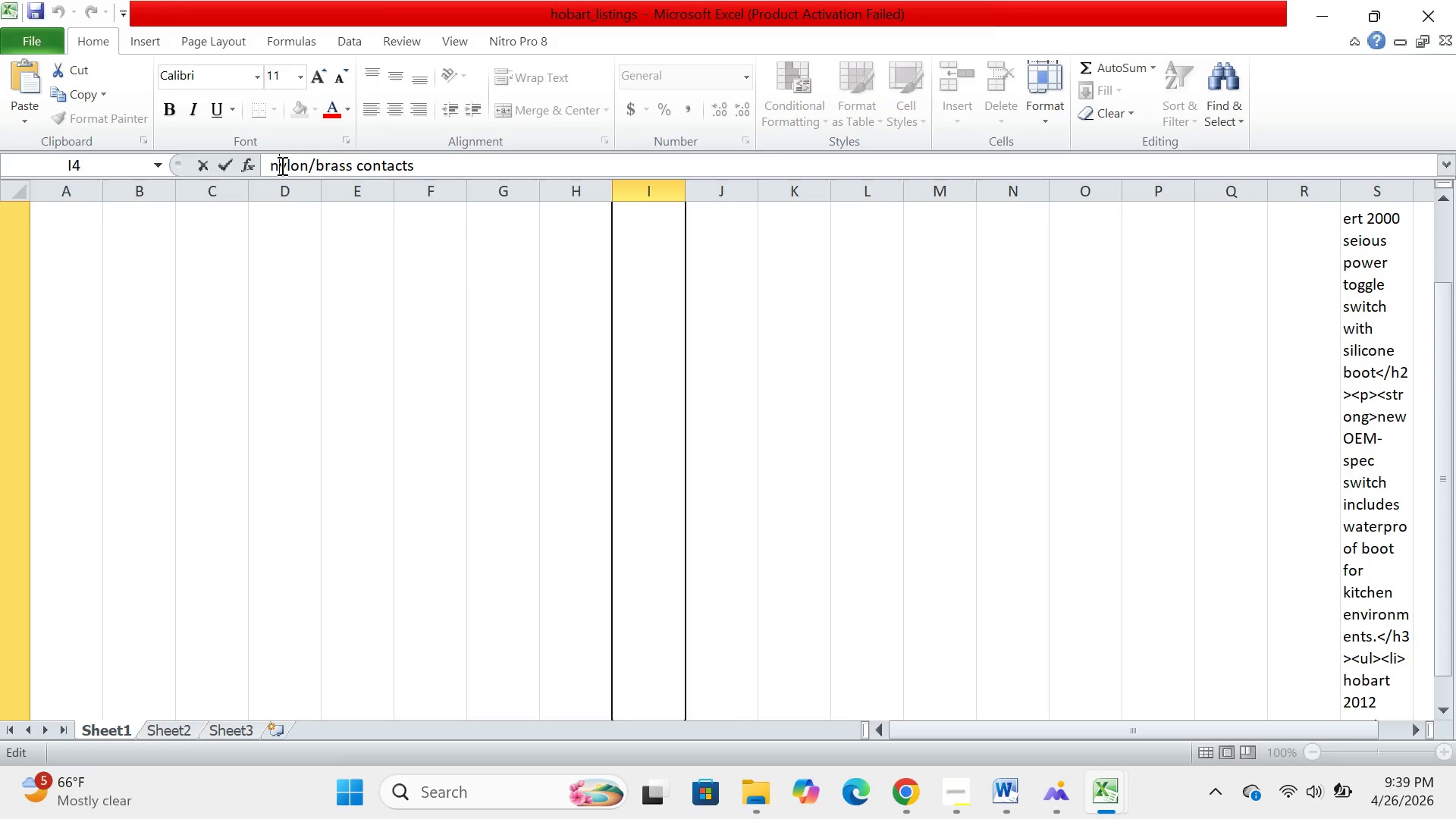 
key(Backspace)
 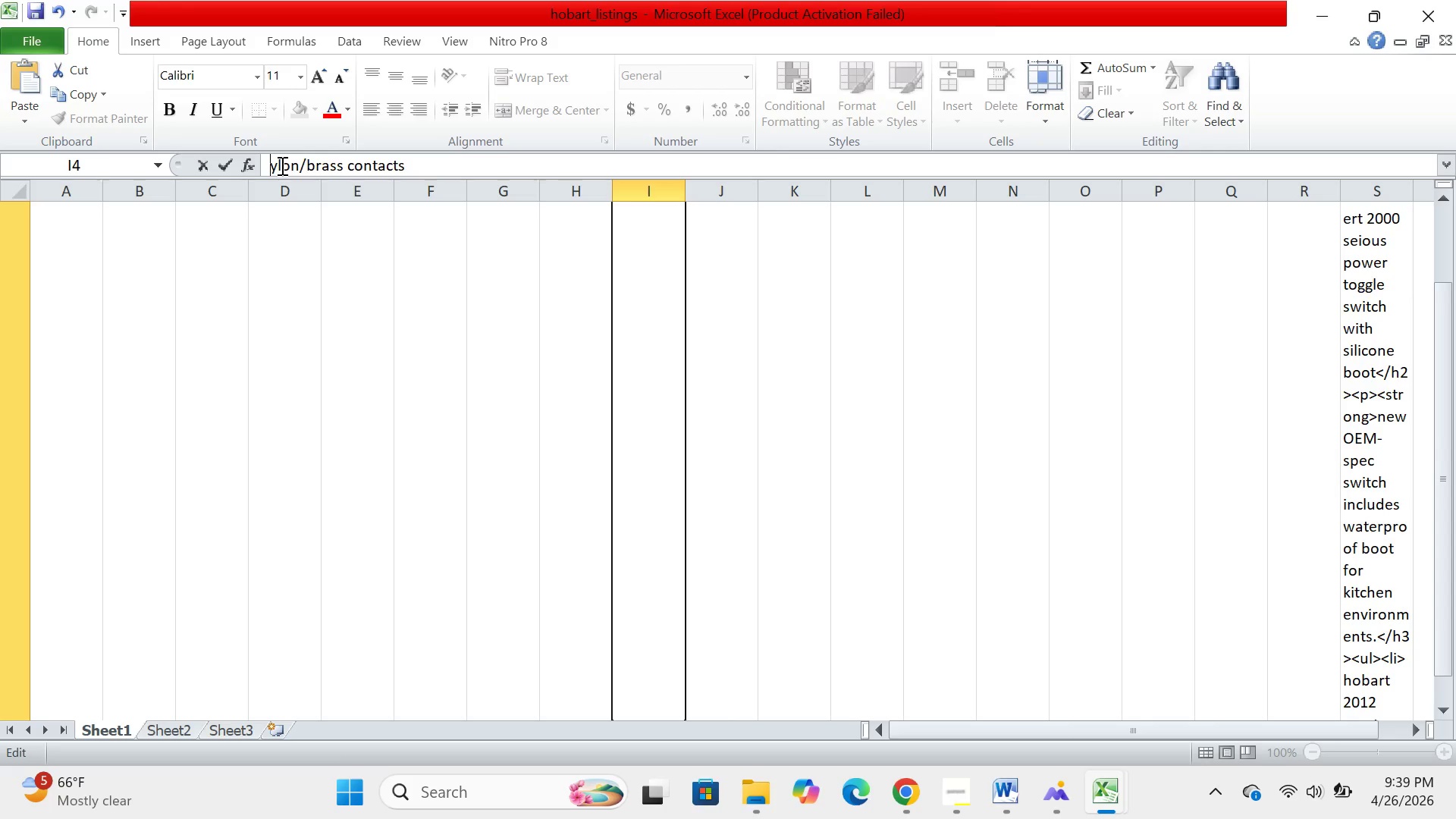 
key(CapsLock)
 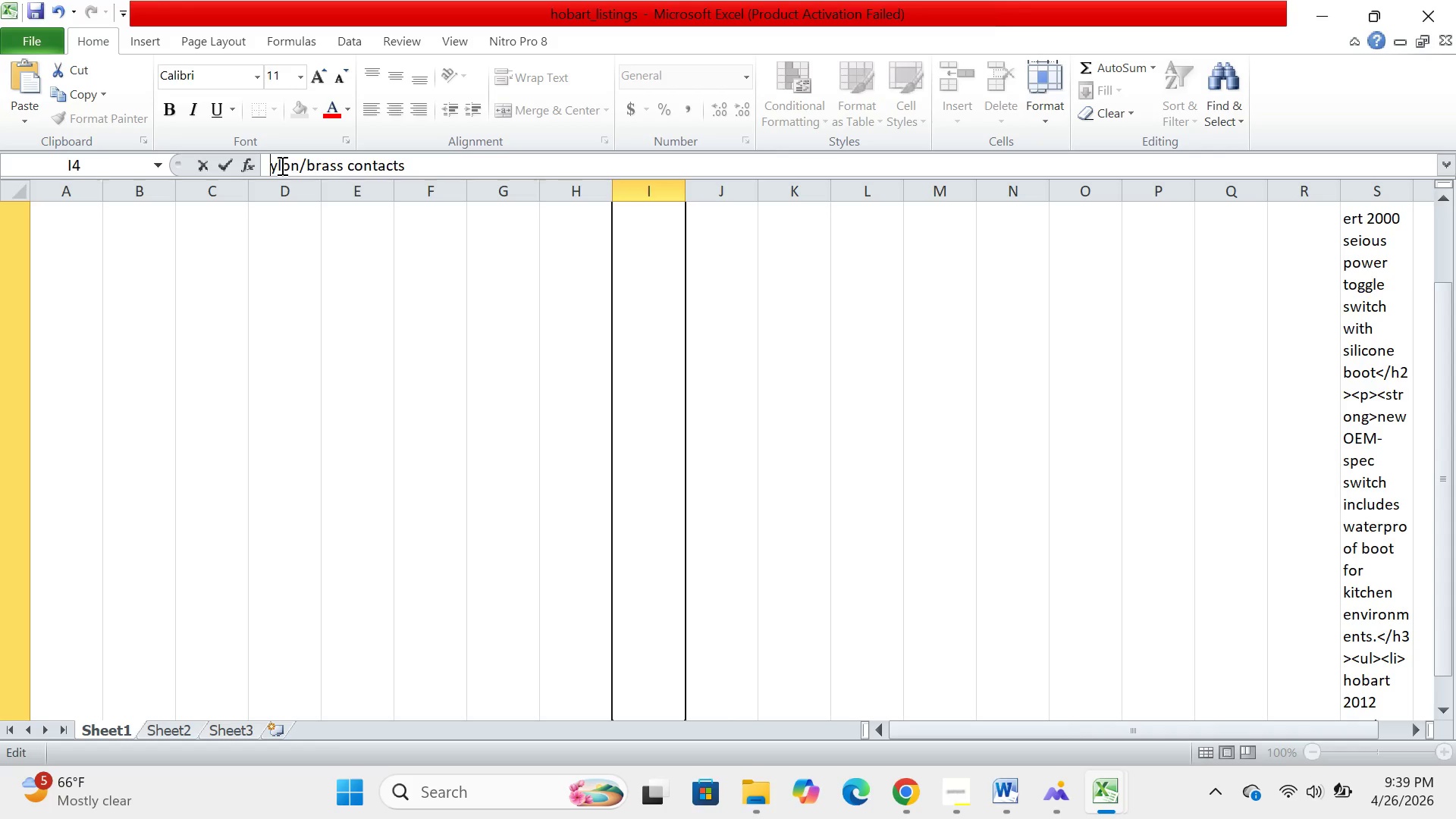 
key(N)
 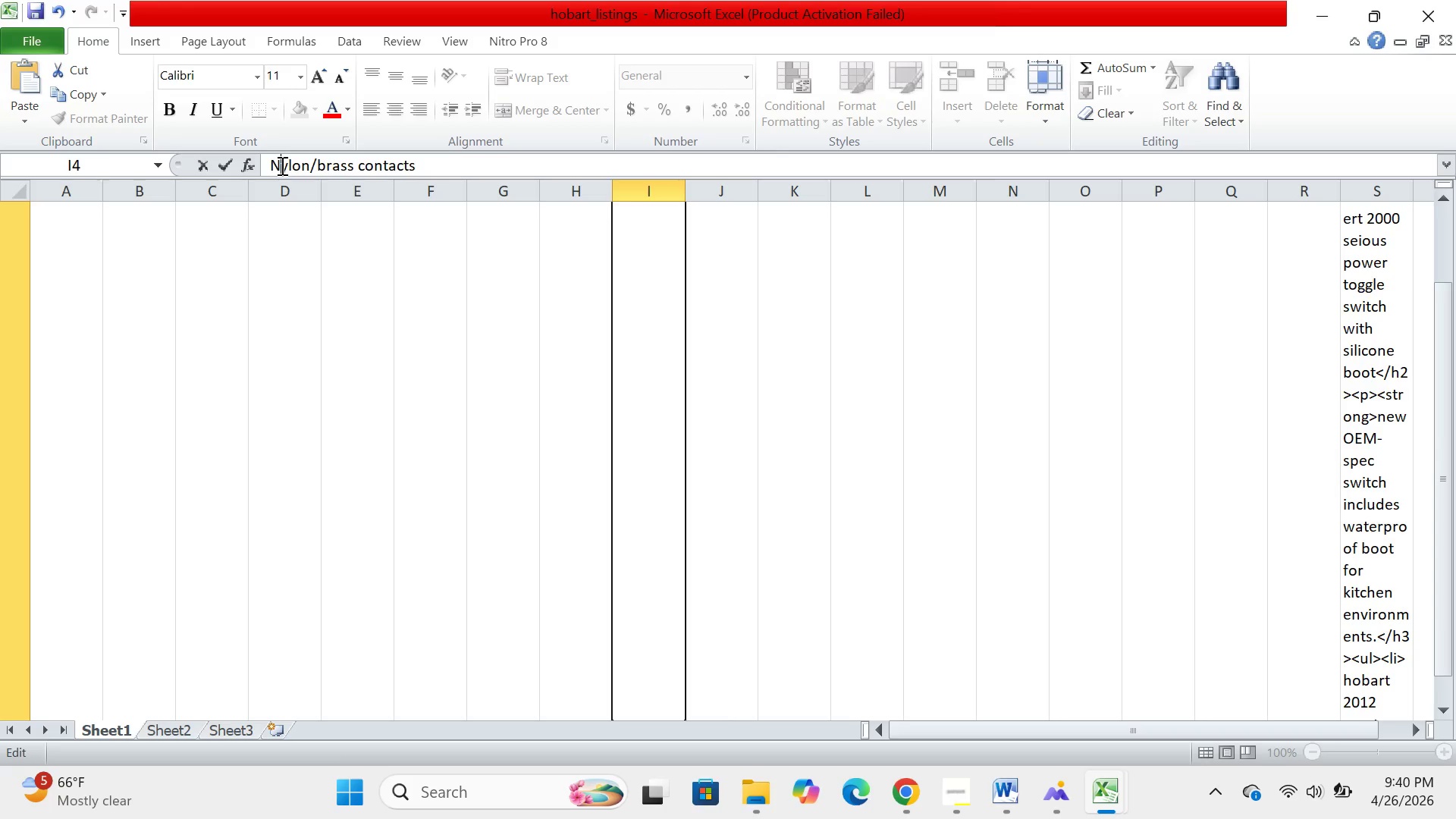 
key(CapsLock)
 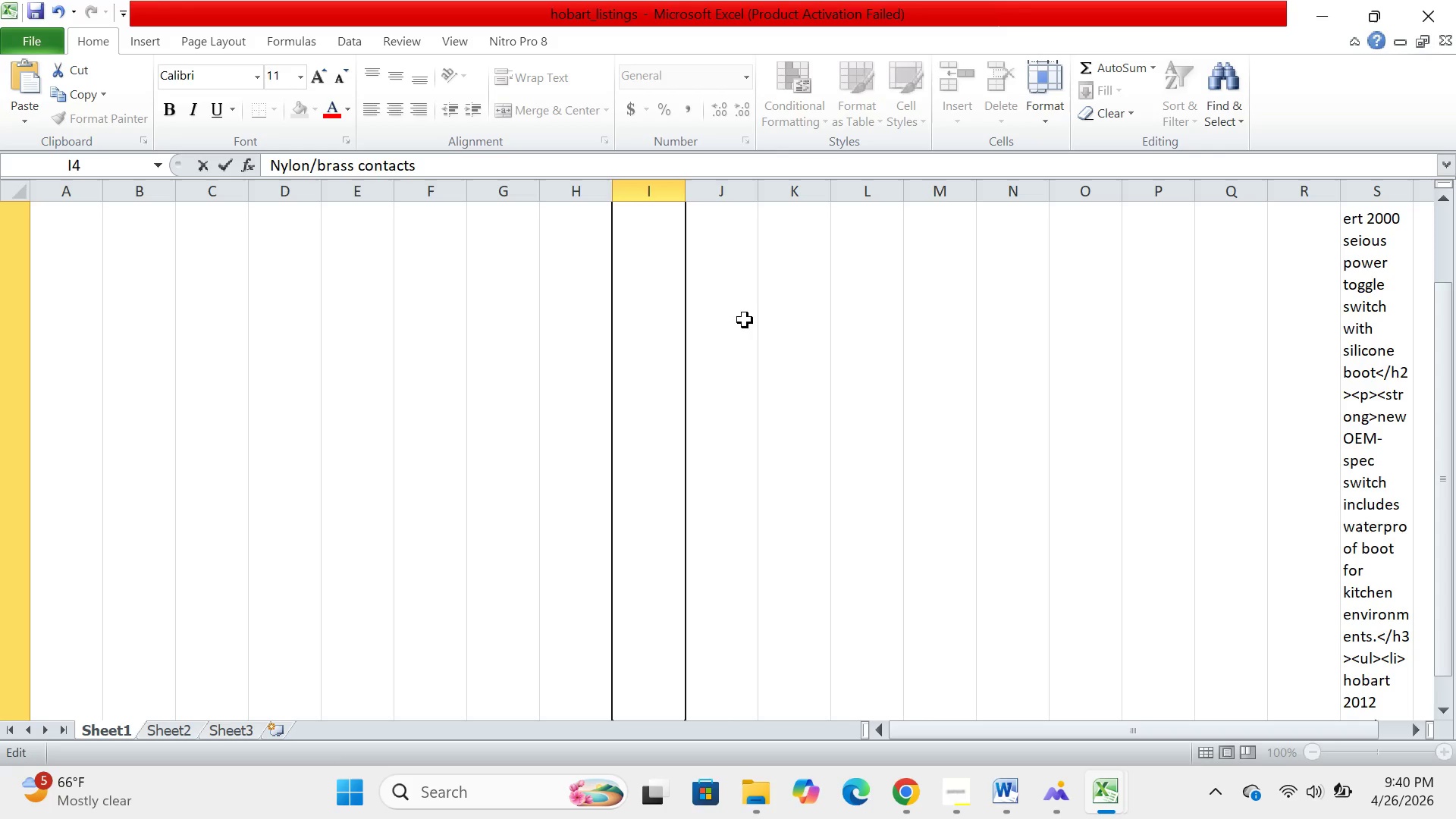 
left_click([739, 312])
 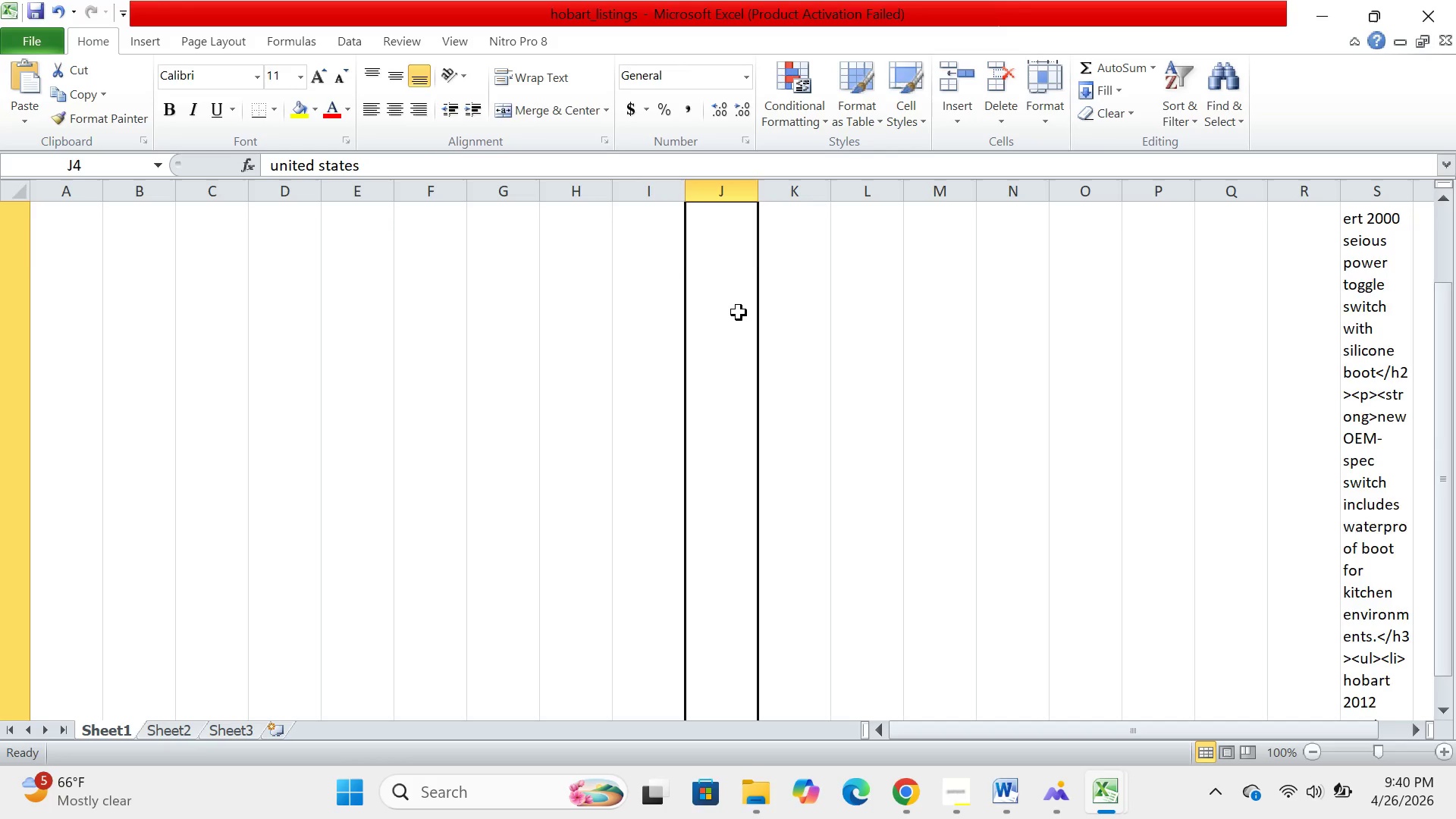 
scroll: coordinate [739, 312], scroll_direction: up, amount: 2.0
 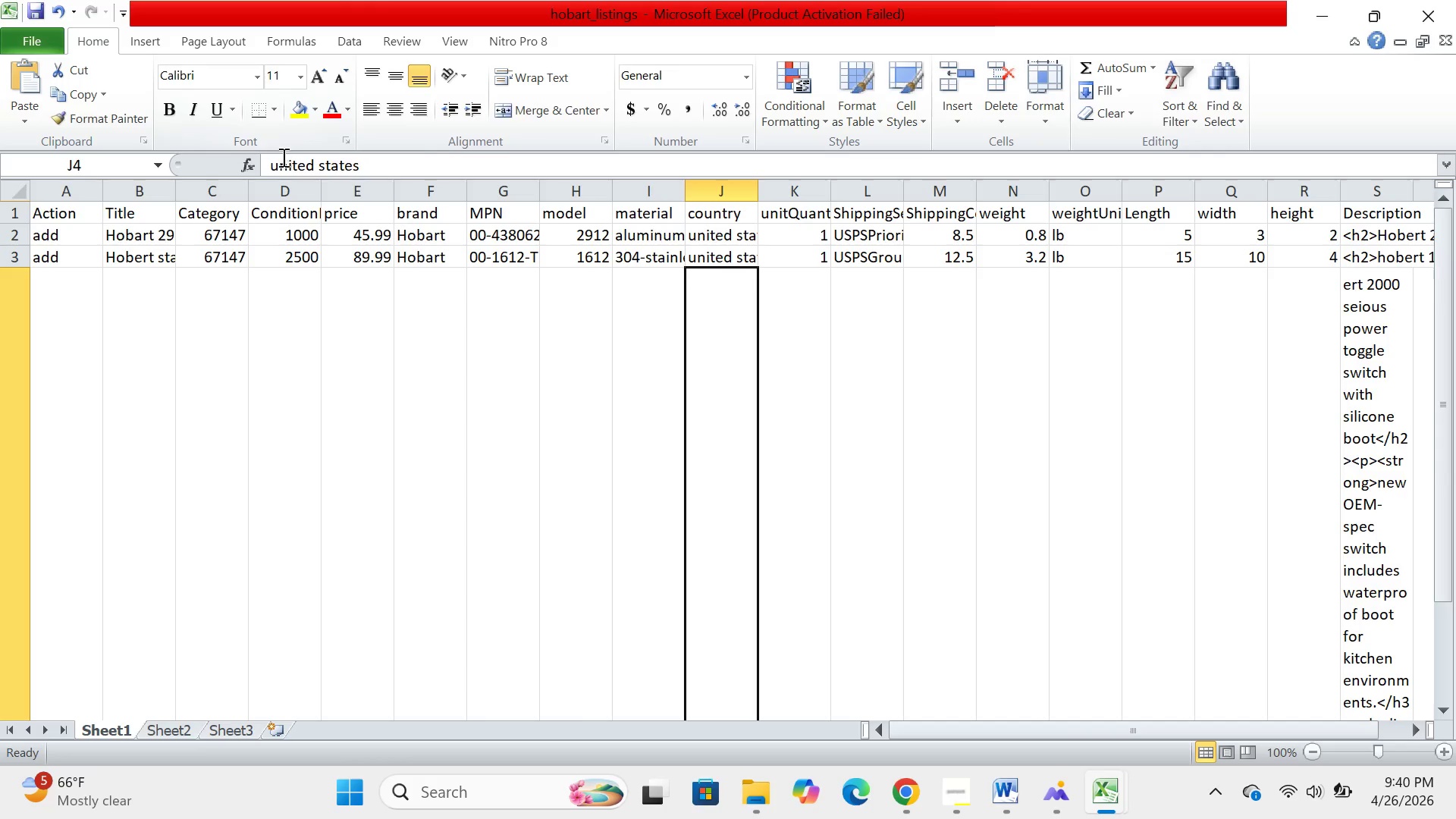 
left_click([276, 160])
 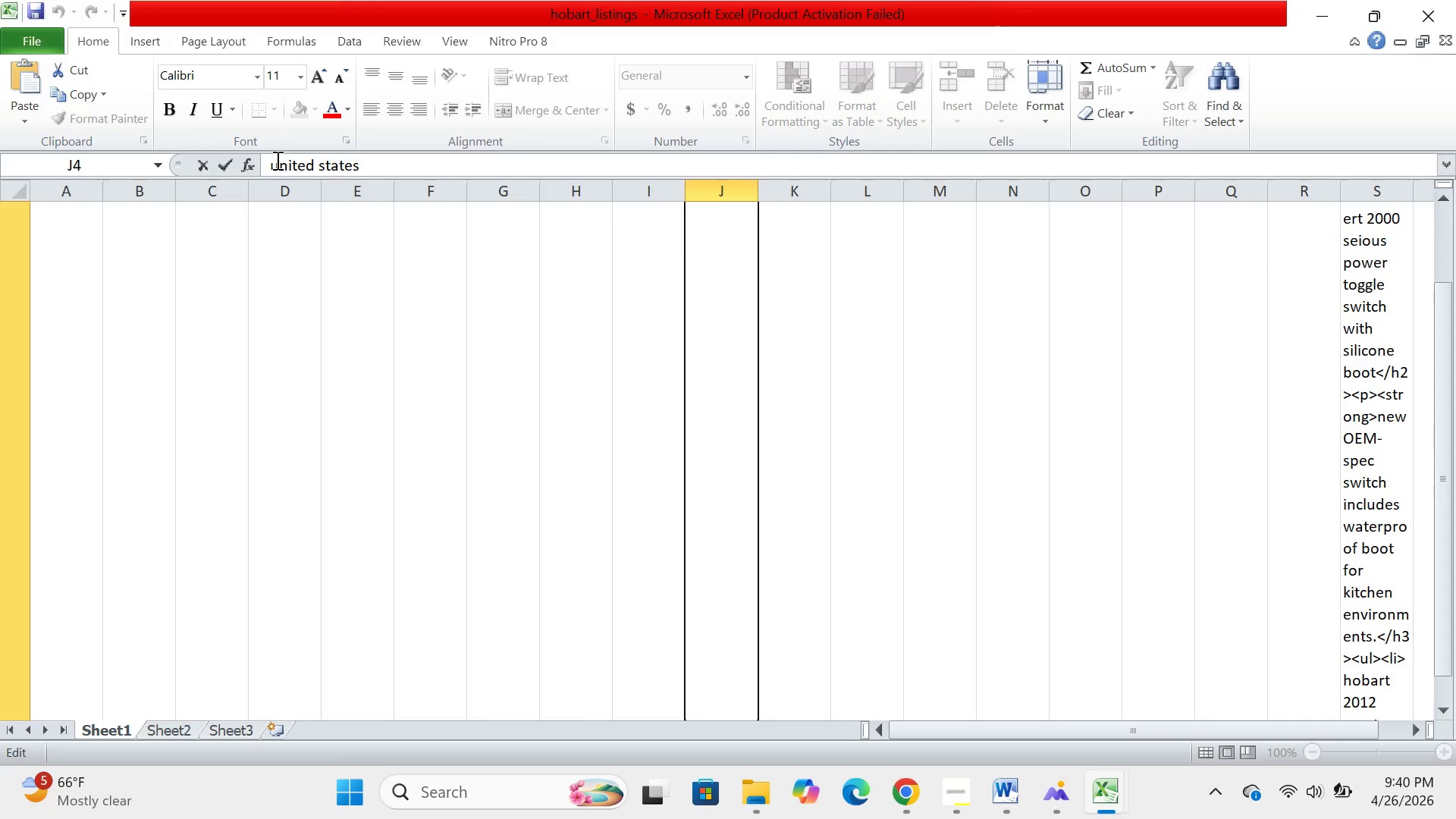 
key(Backspace)
 